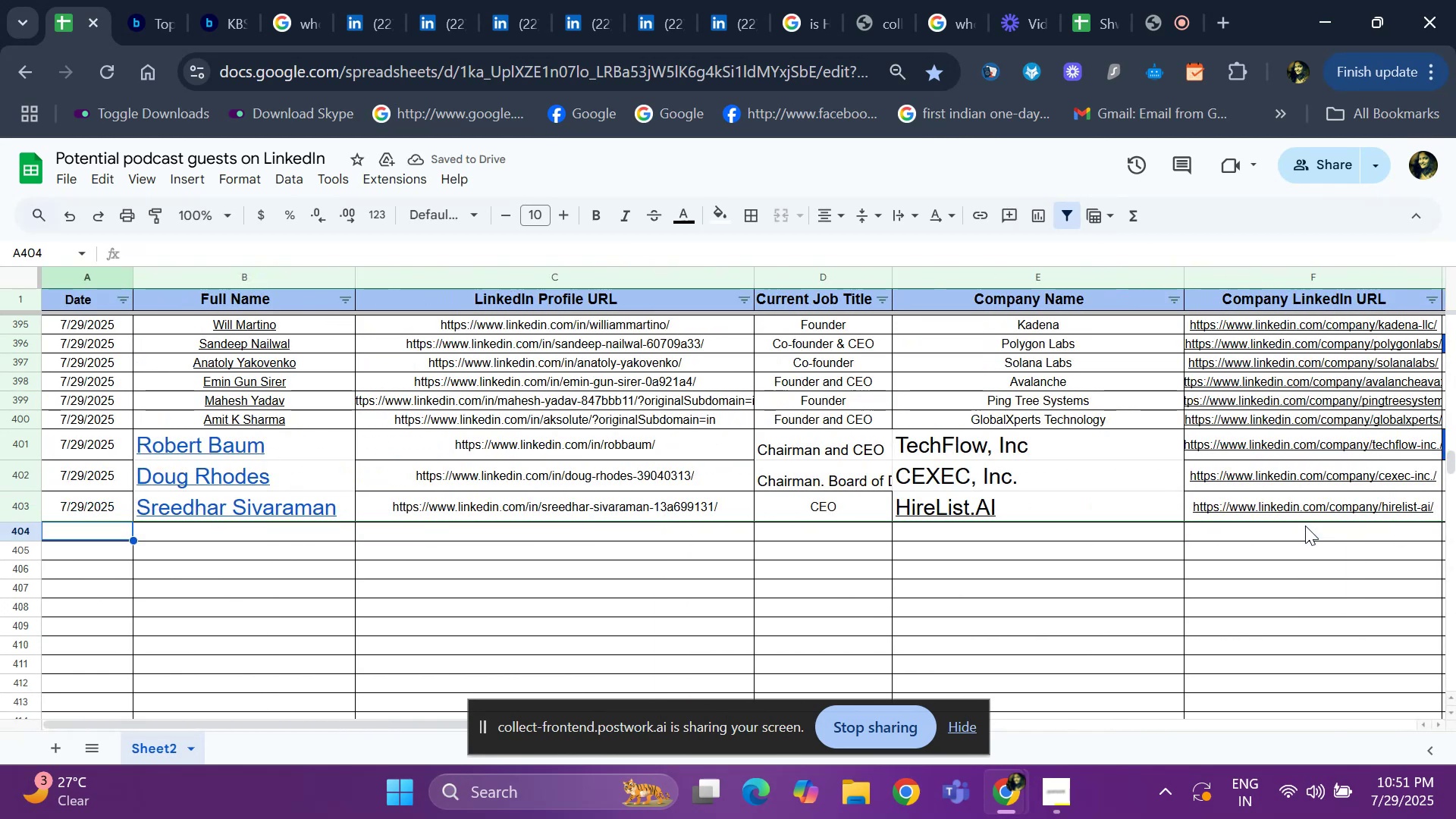 
key(Control+D)
 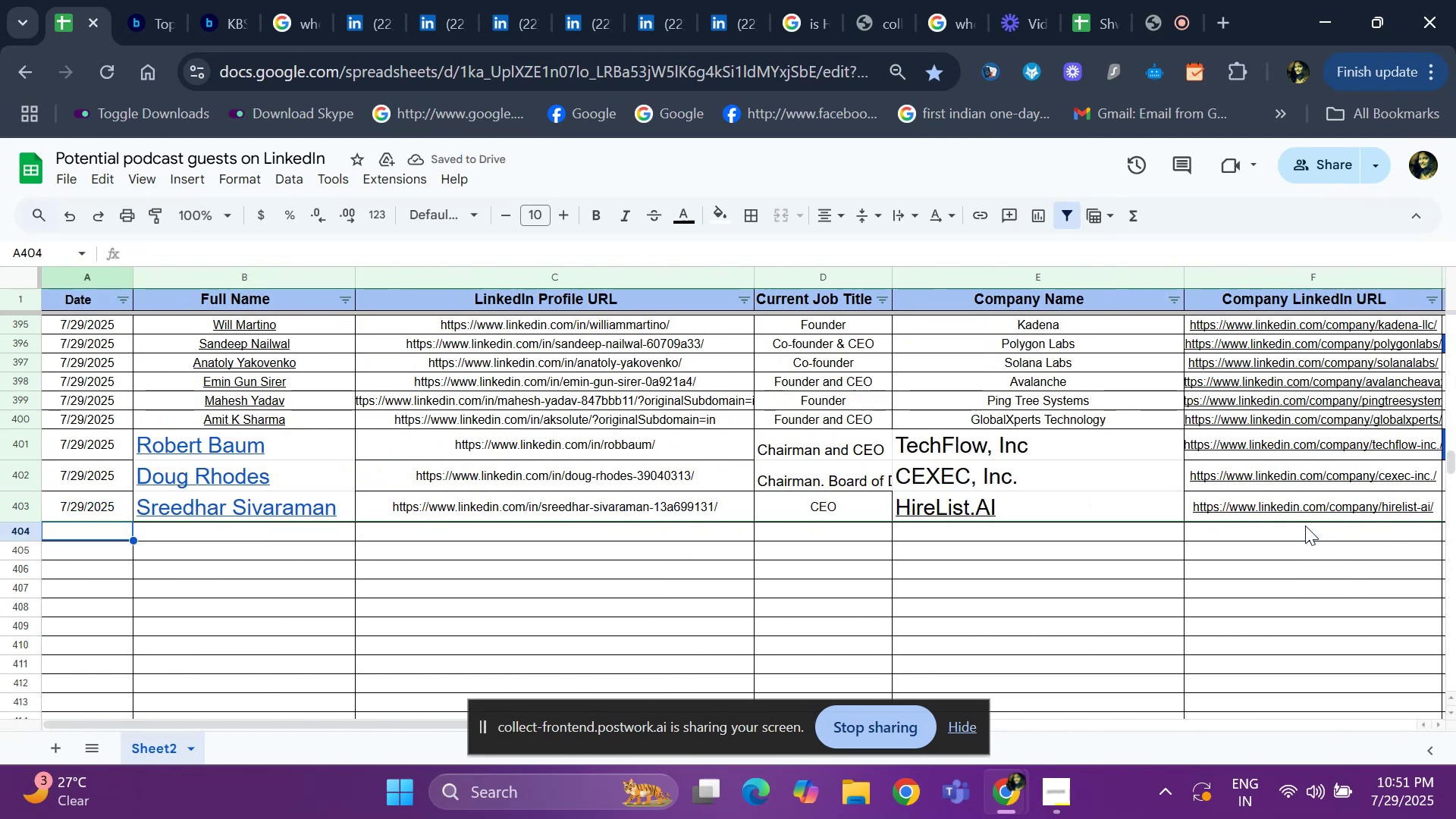 
key(ArrowRight)
 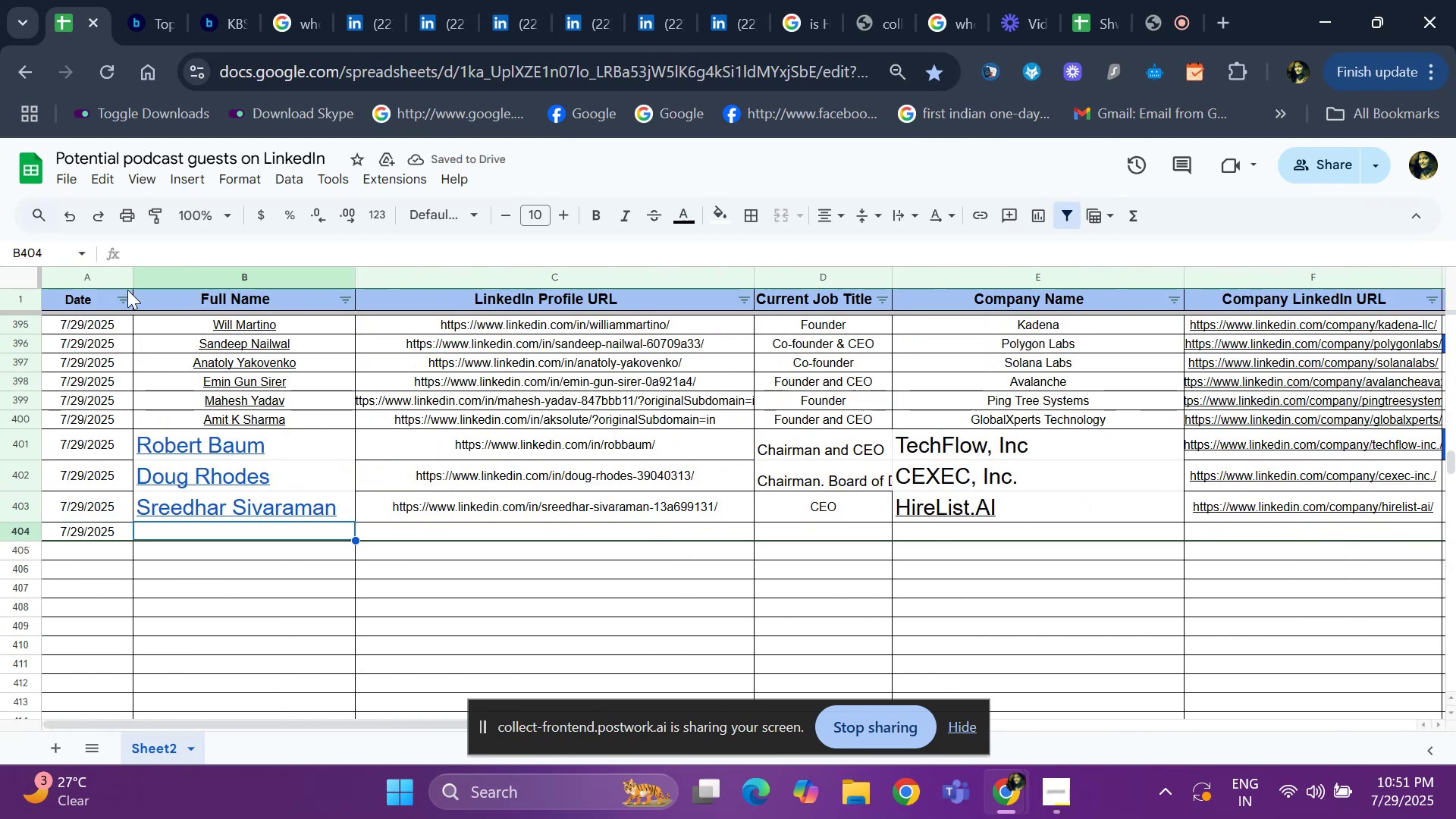 
left_click([135, 34])
 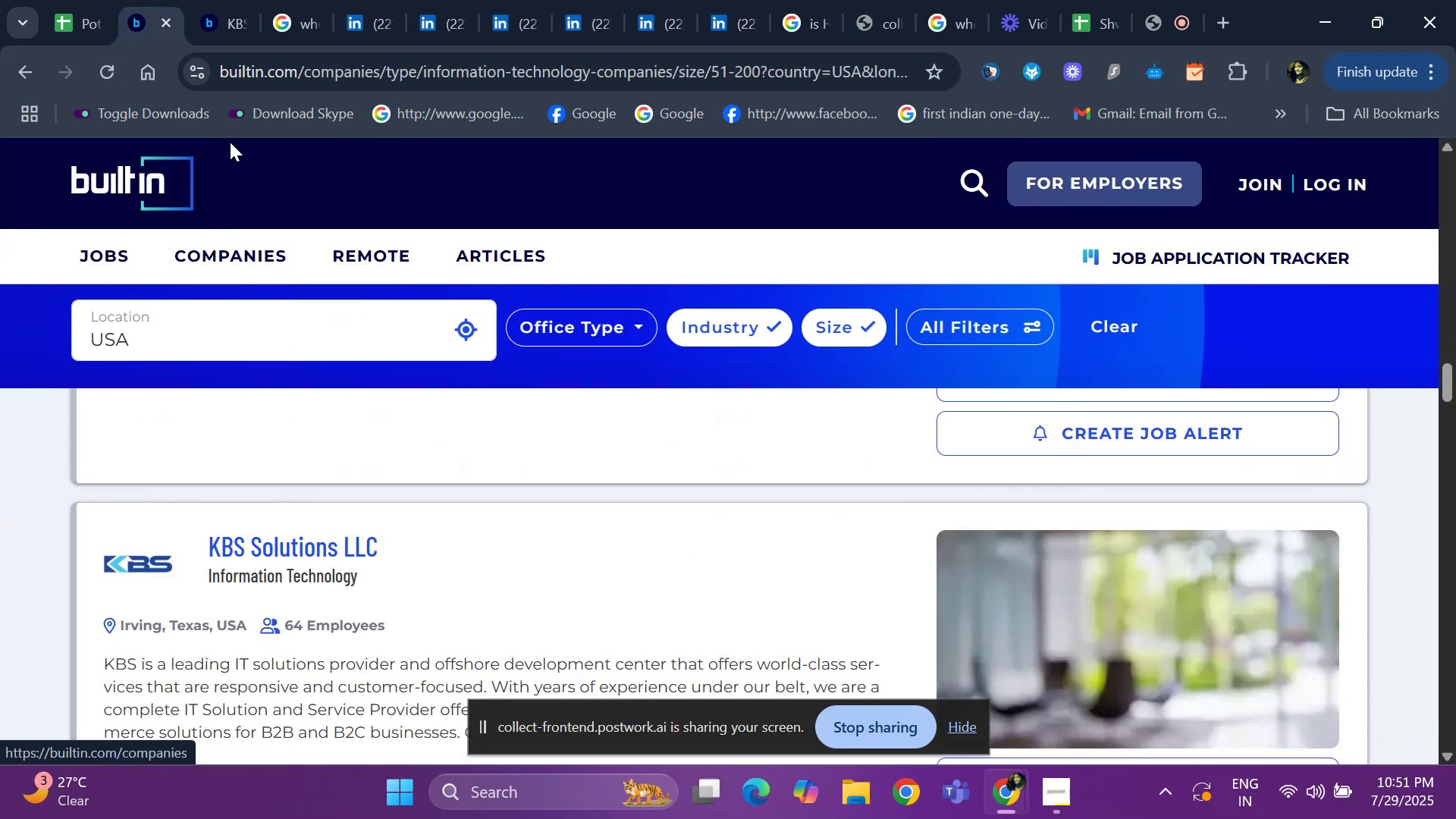 
left_click([371, 8])
 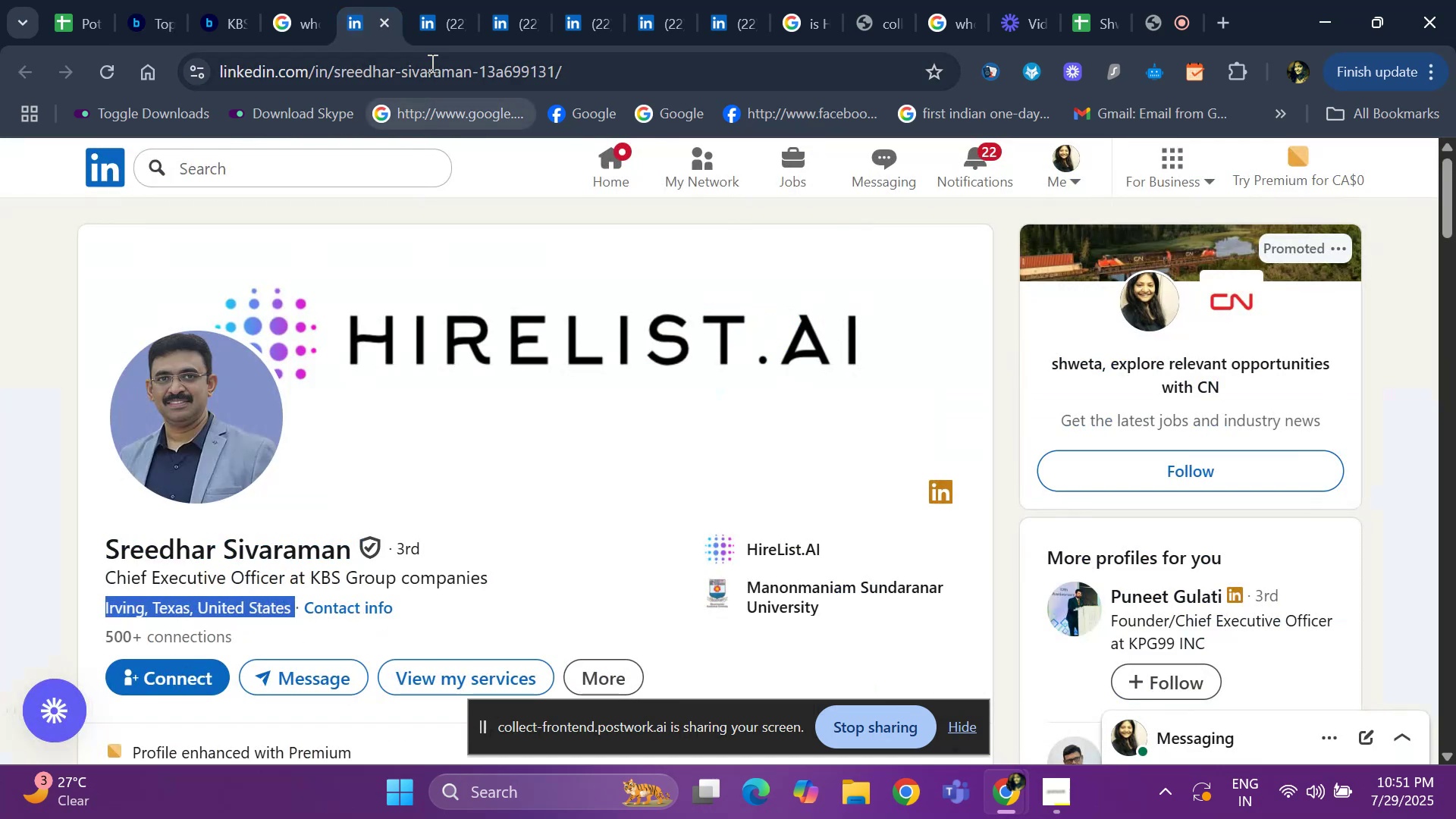 
left_click([435, 20])
 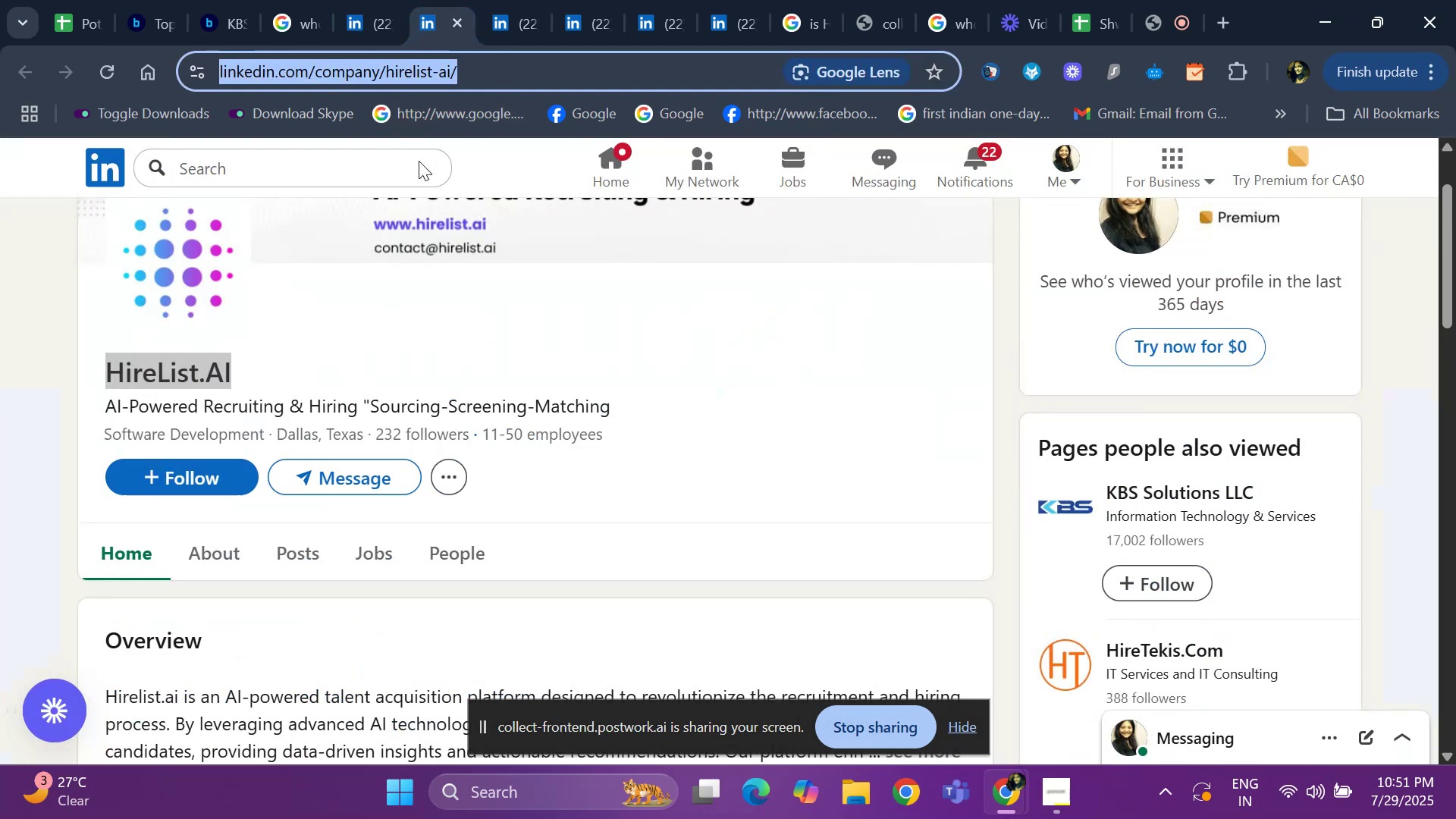 
left_click([500, 10])
 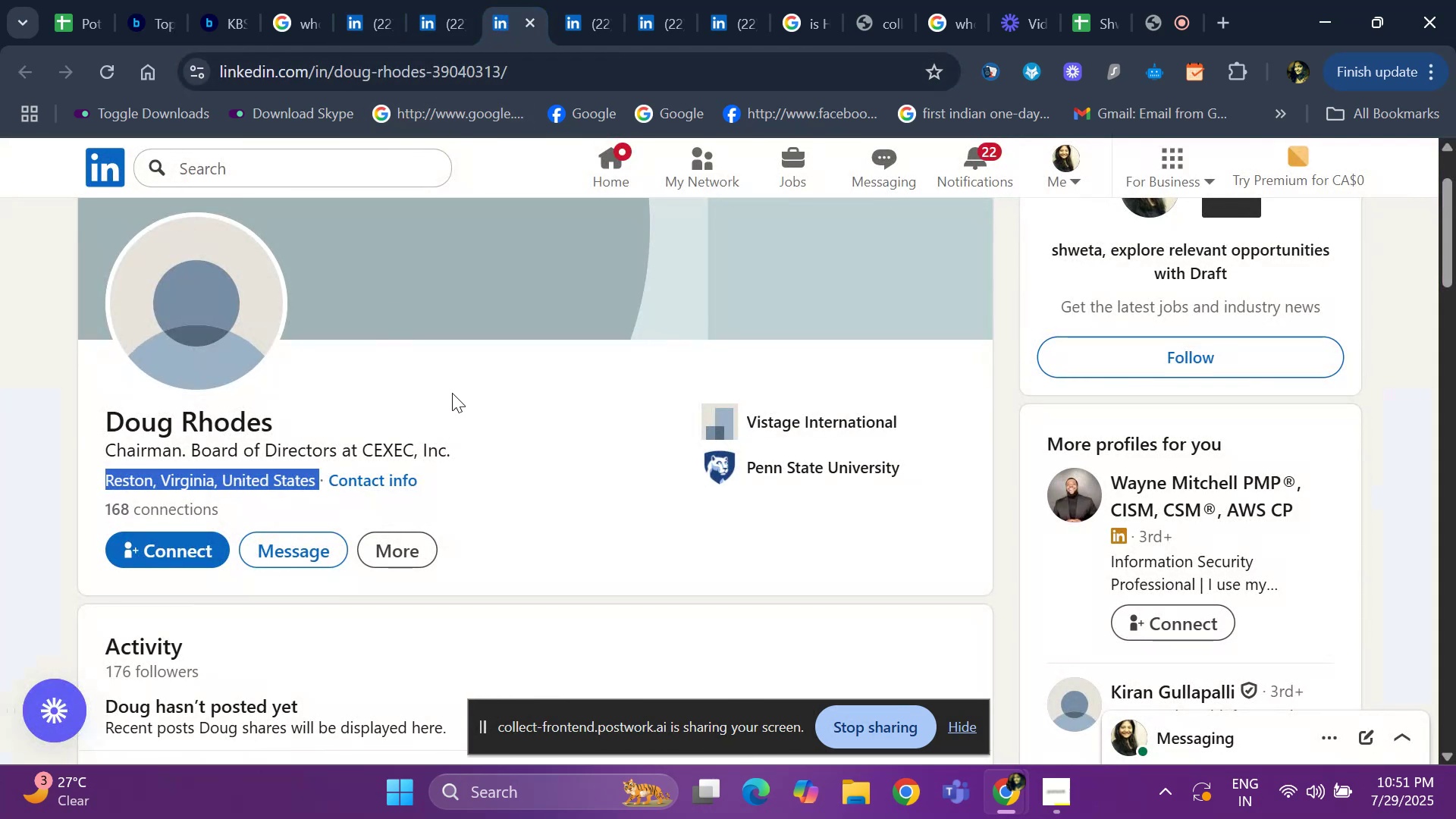 
left_click([452, 393])
 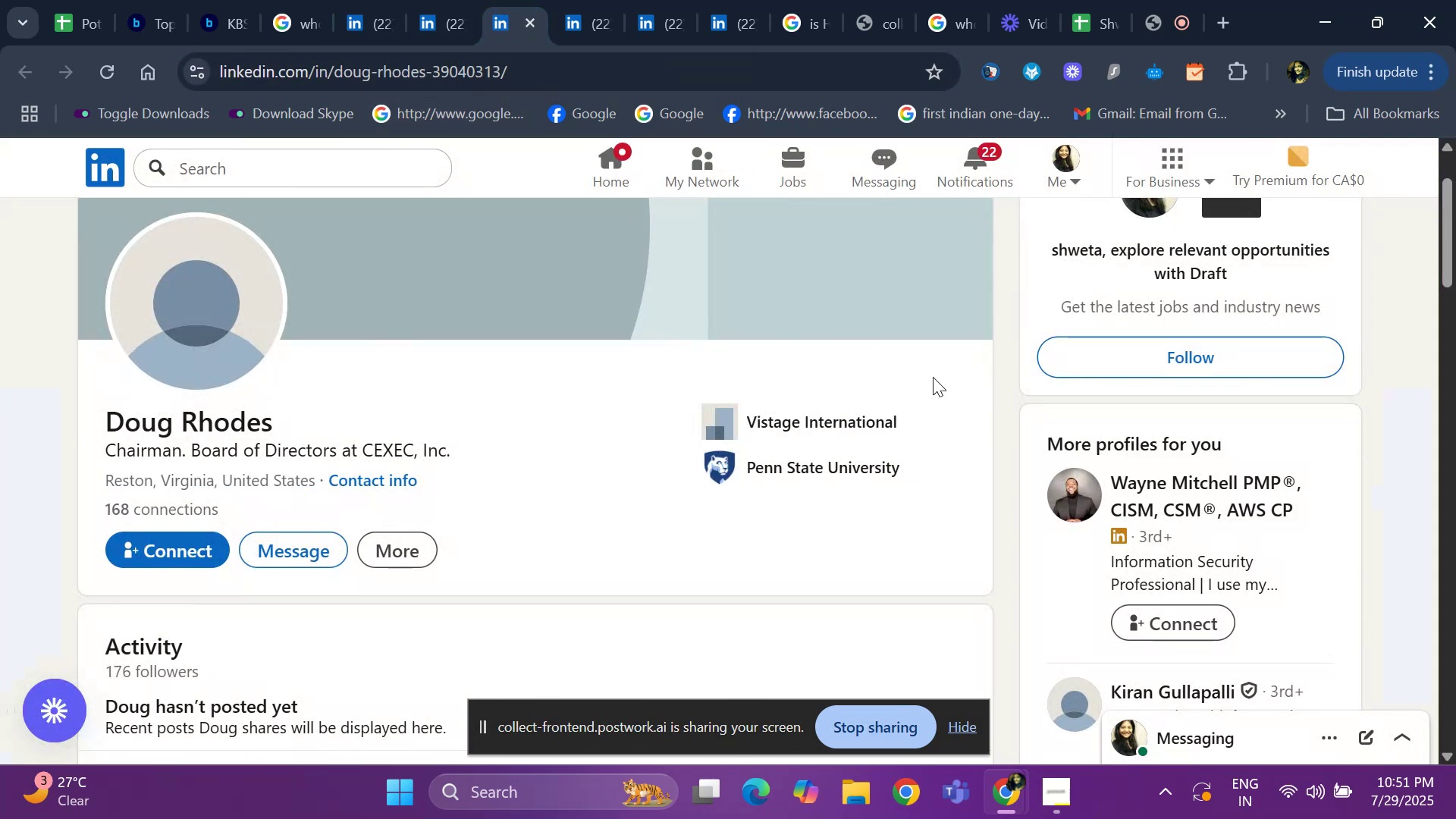 
scroll: coordinate [1082, 488], scroll_direction: down, amount: 4.0
 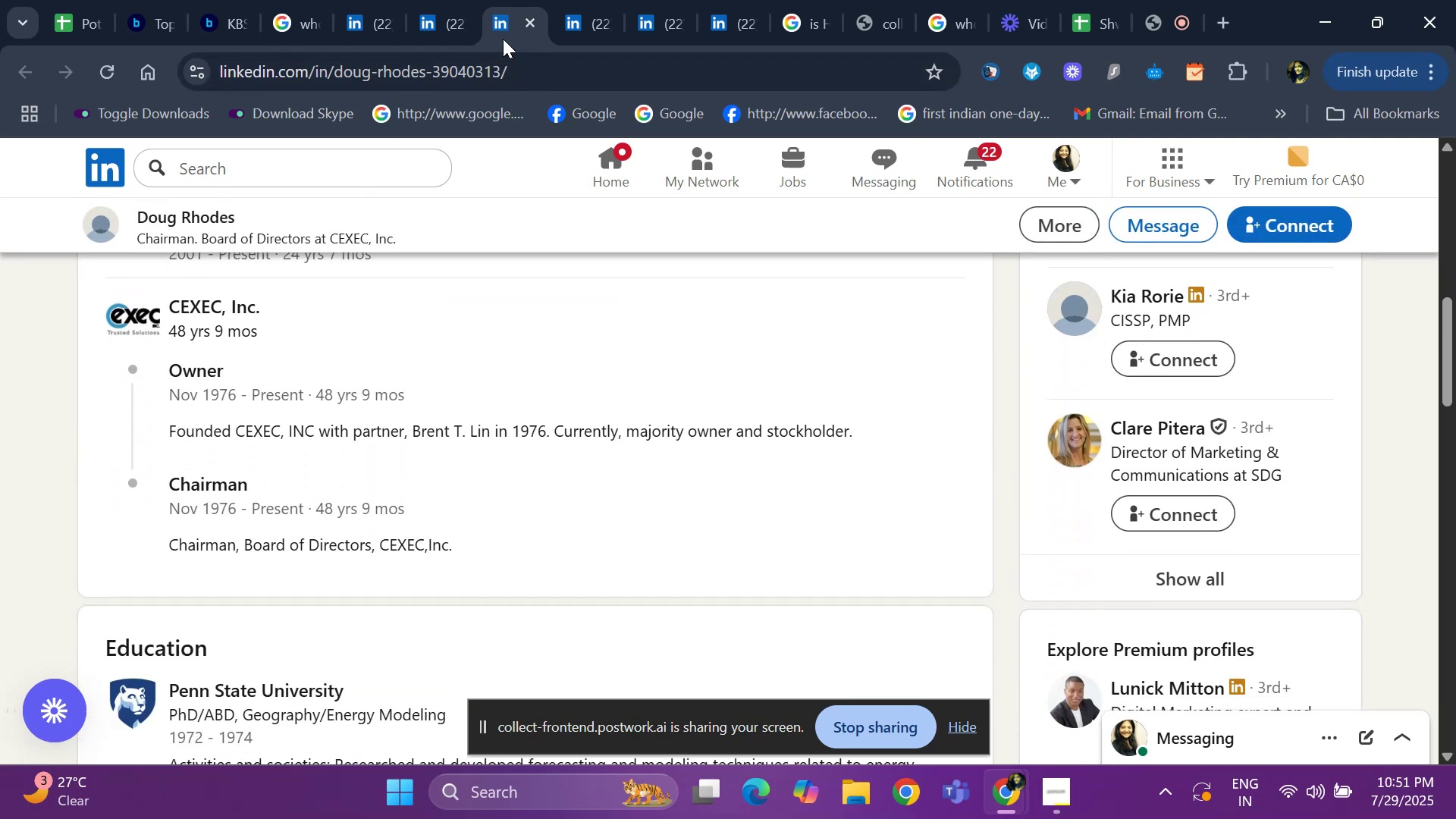 
double_click([532, 23])
 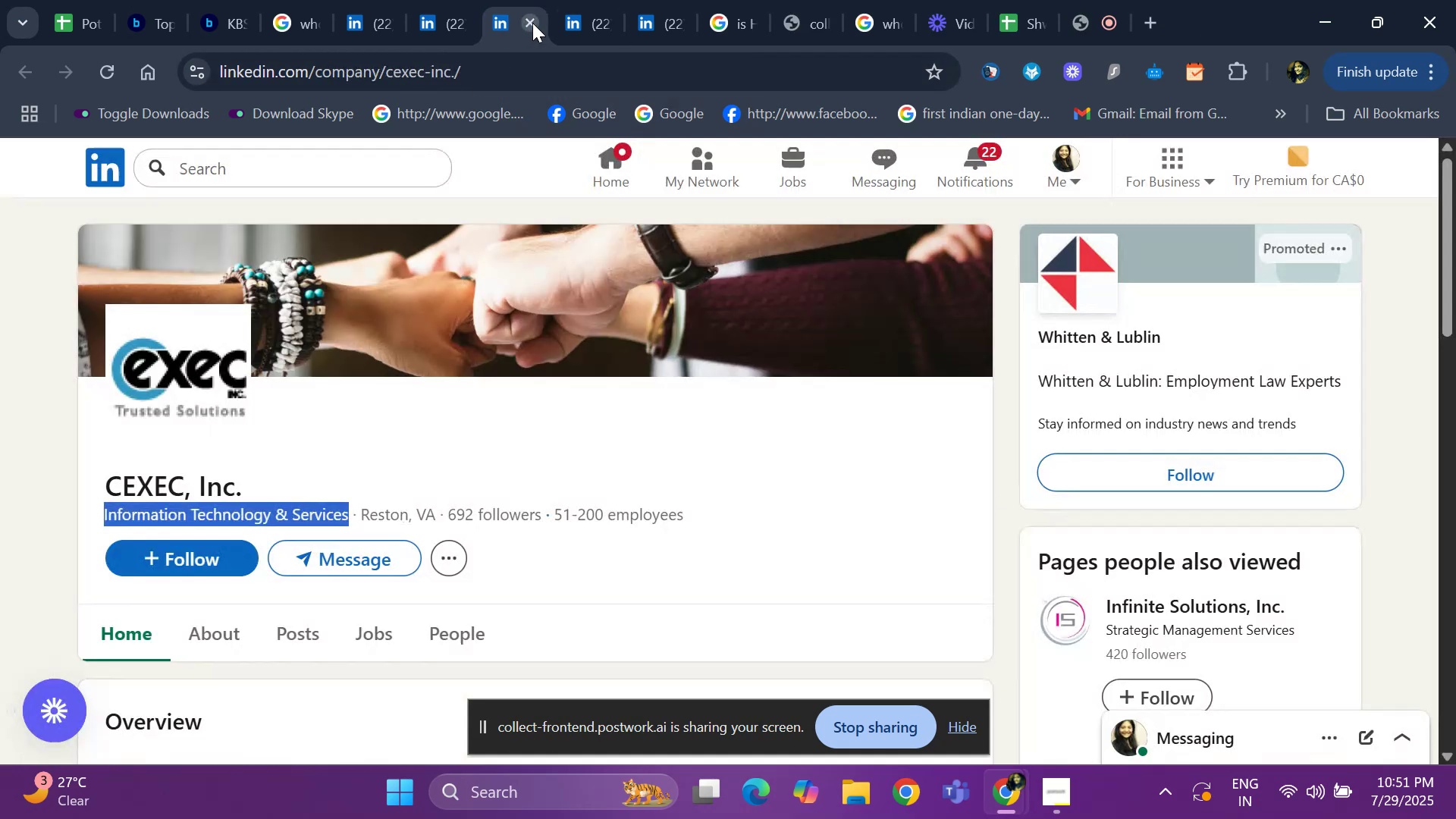 
triple_click([532, 23])
 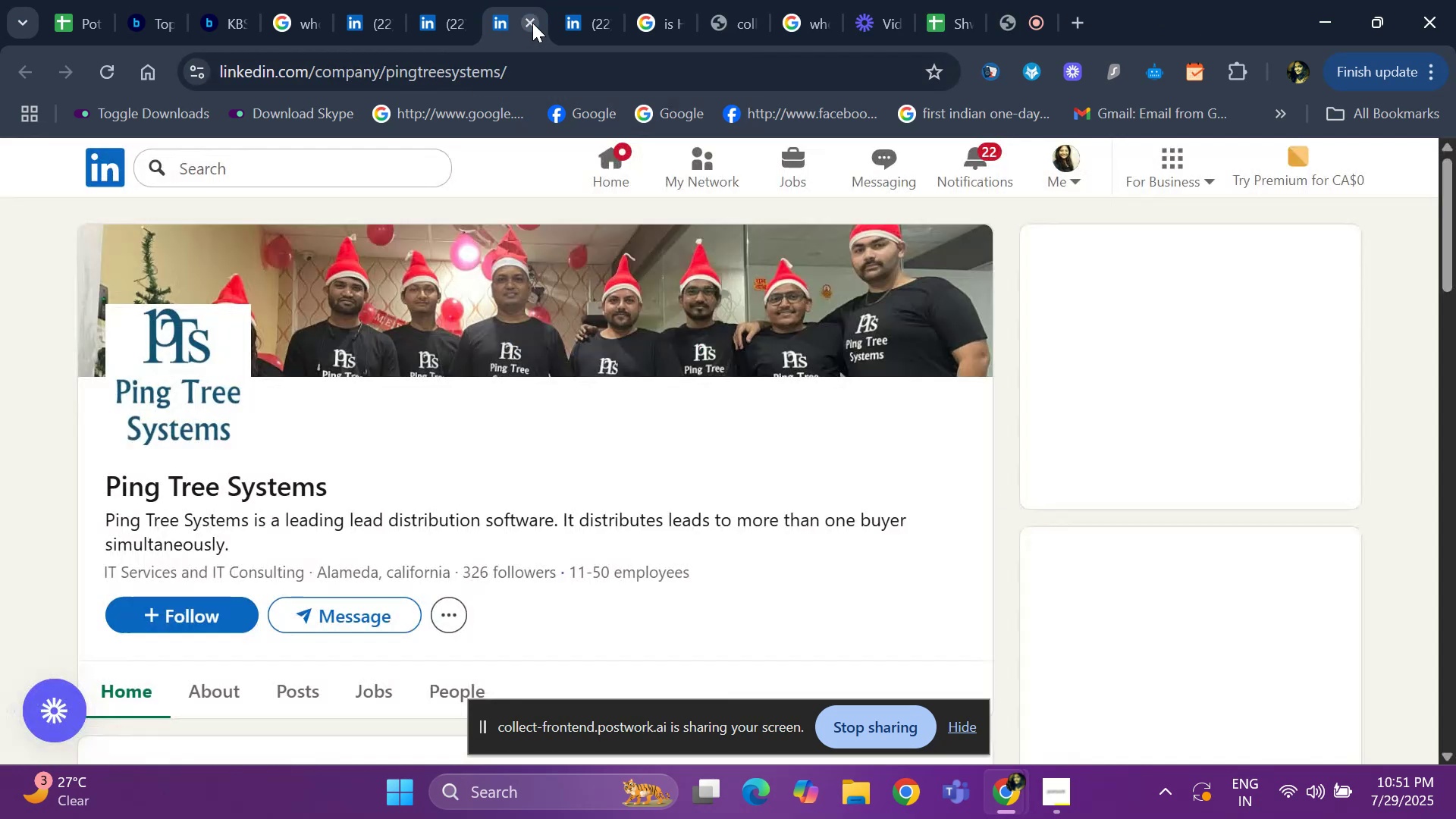 
left_click([532, 23])
 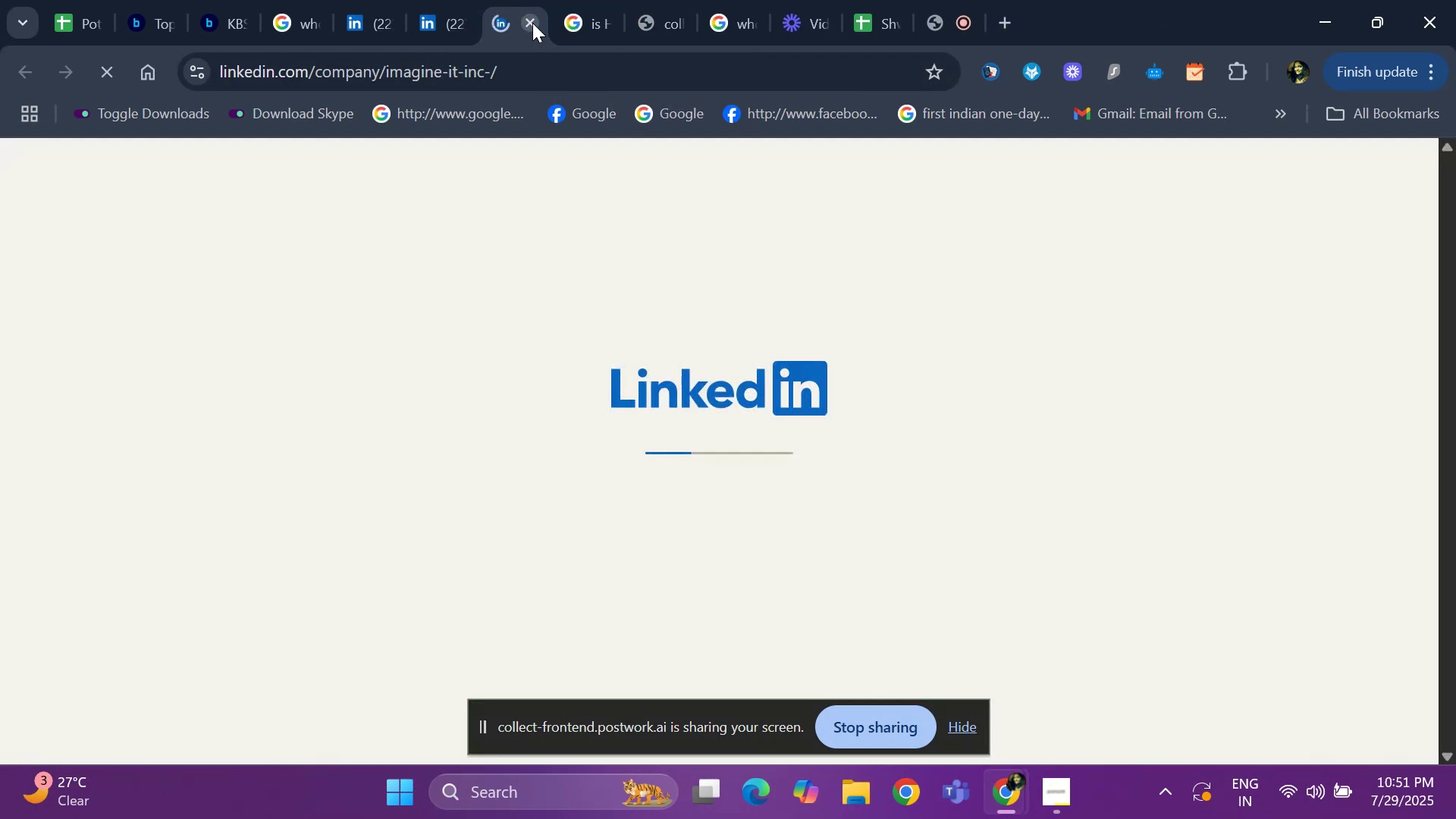 
left_click([532, 23])
 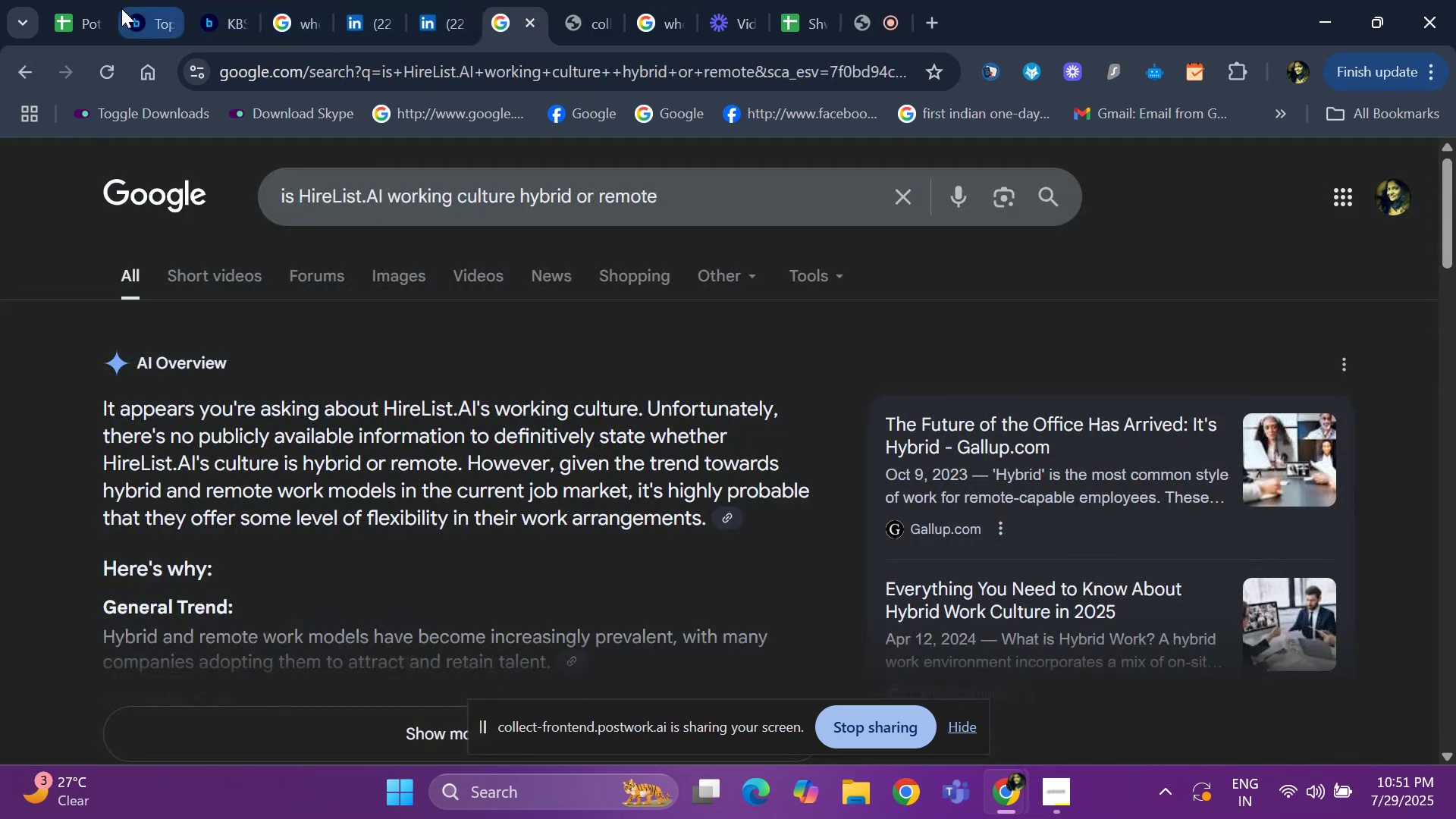 
left_click([132, 14])
 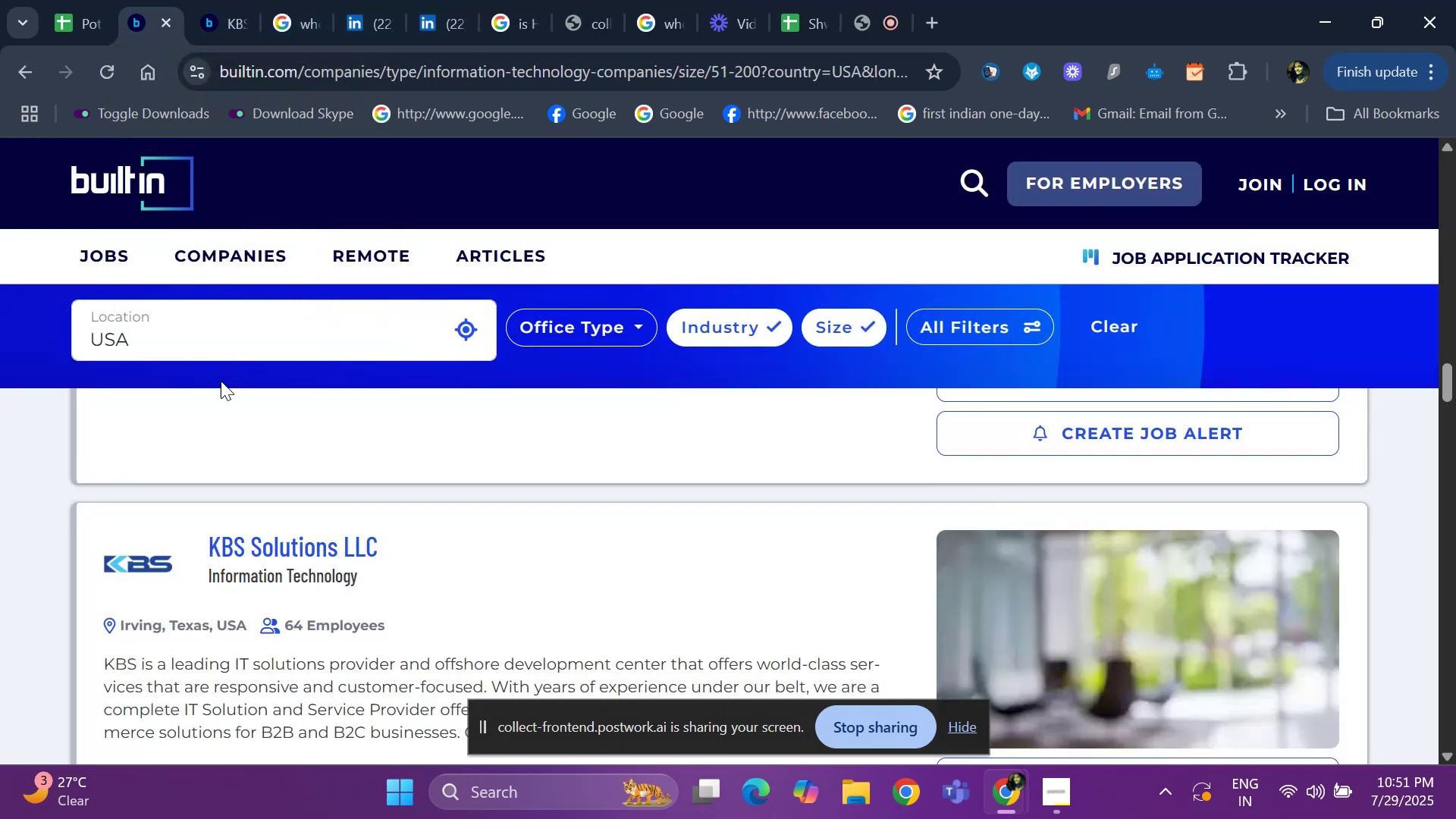 
scroll: coordinate [263, 491], scroll_direction: down, amount: 10.0
 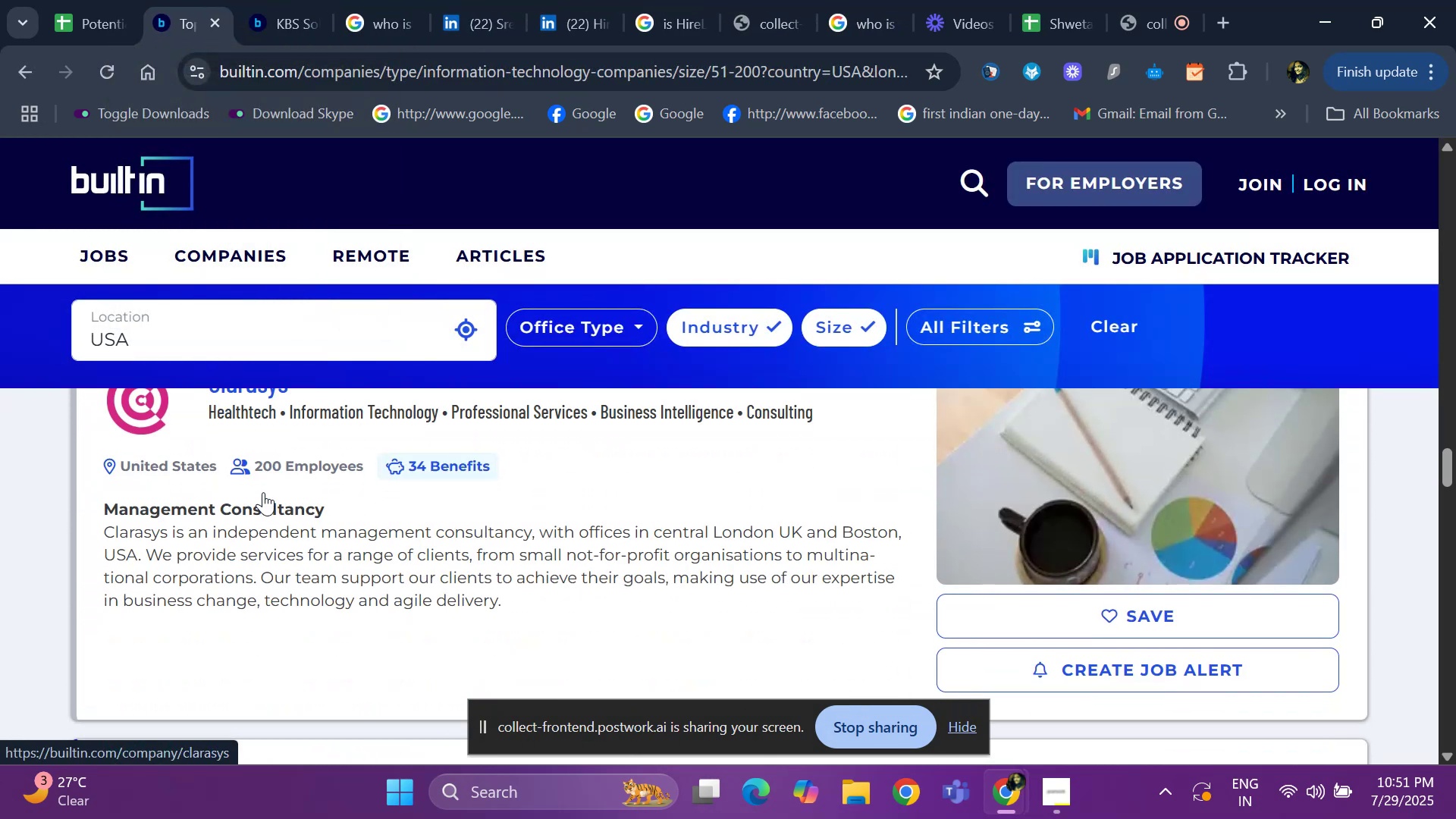 
scroll: coordinate [263, 492], scroll_direction: up, amount: 1.0
 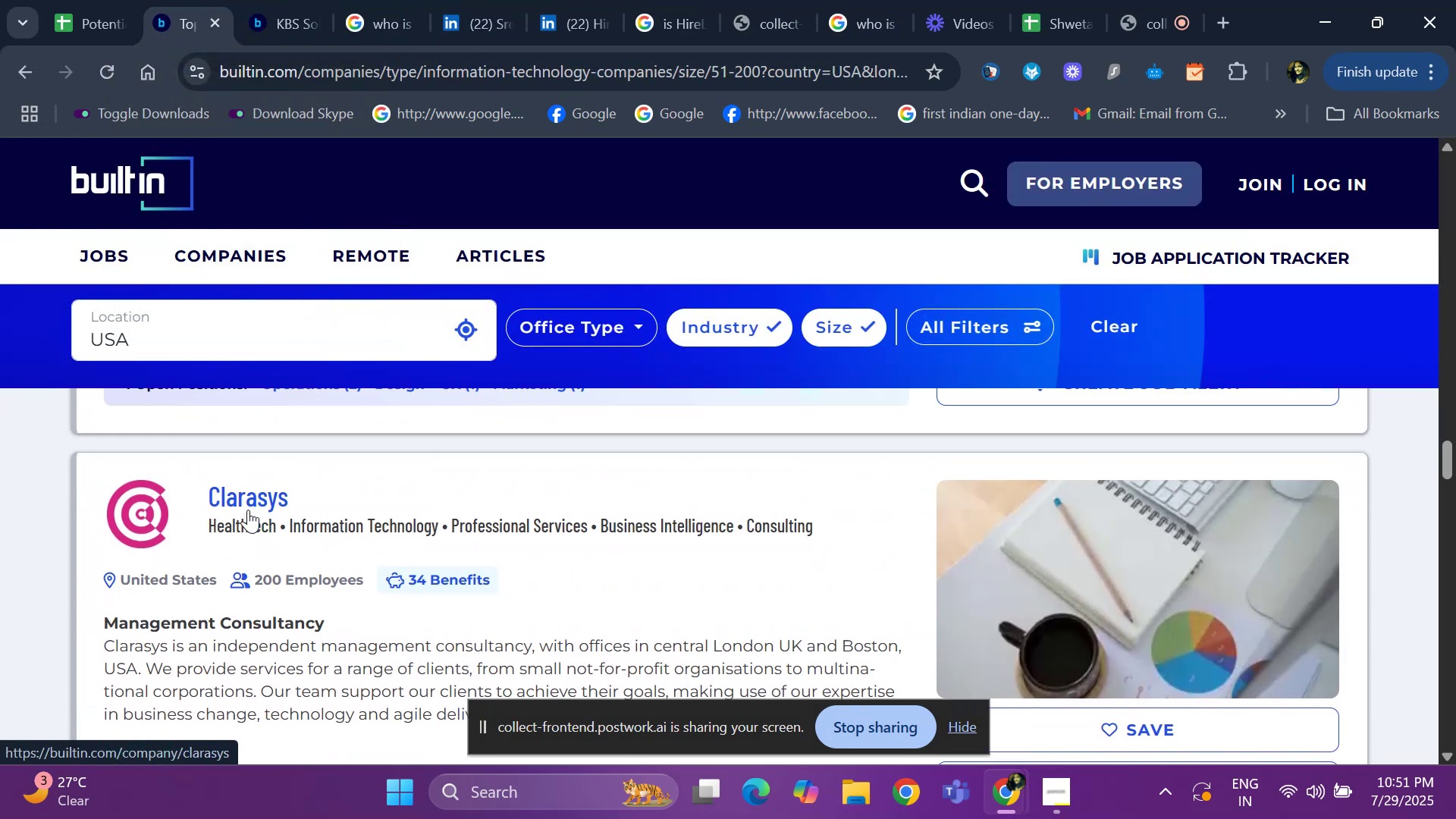 
right_click([248, 503])
 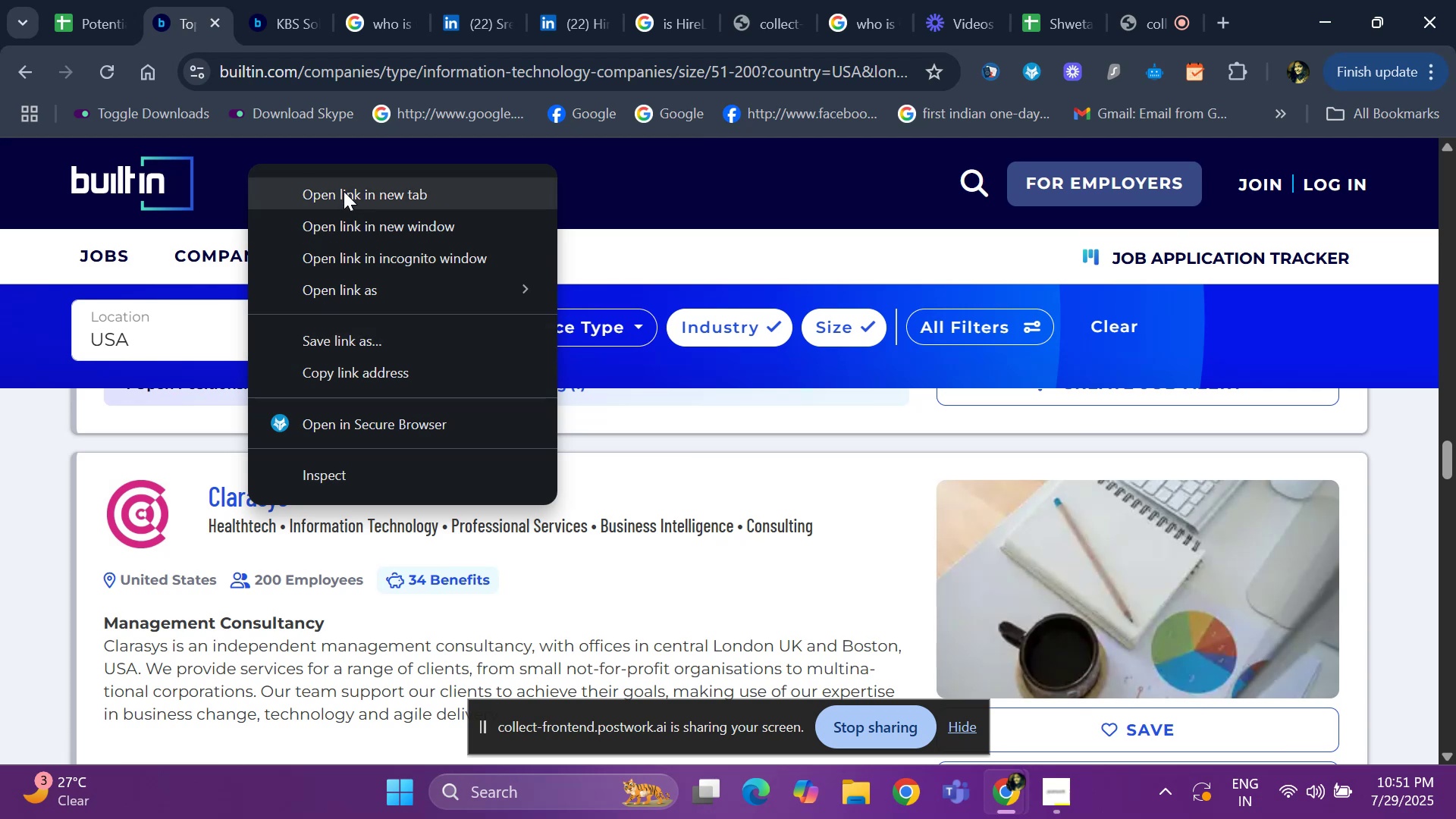 
left_click([345, 187])
 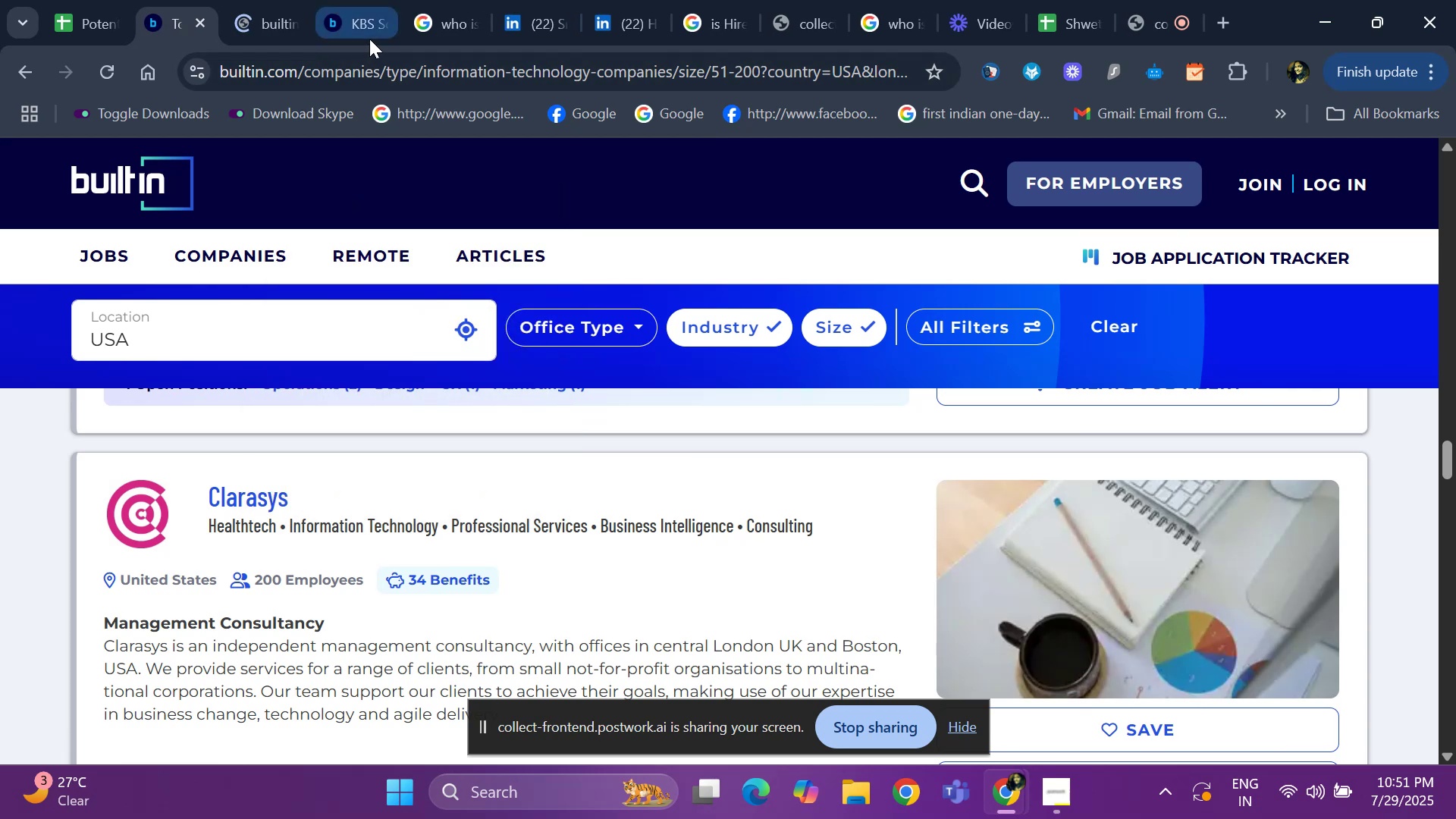 
left_click([372, 21])
 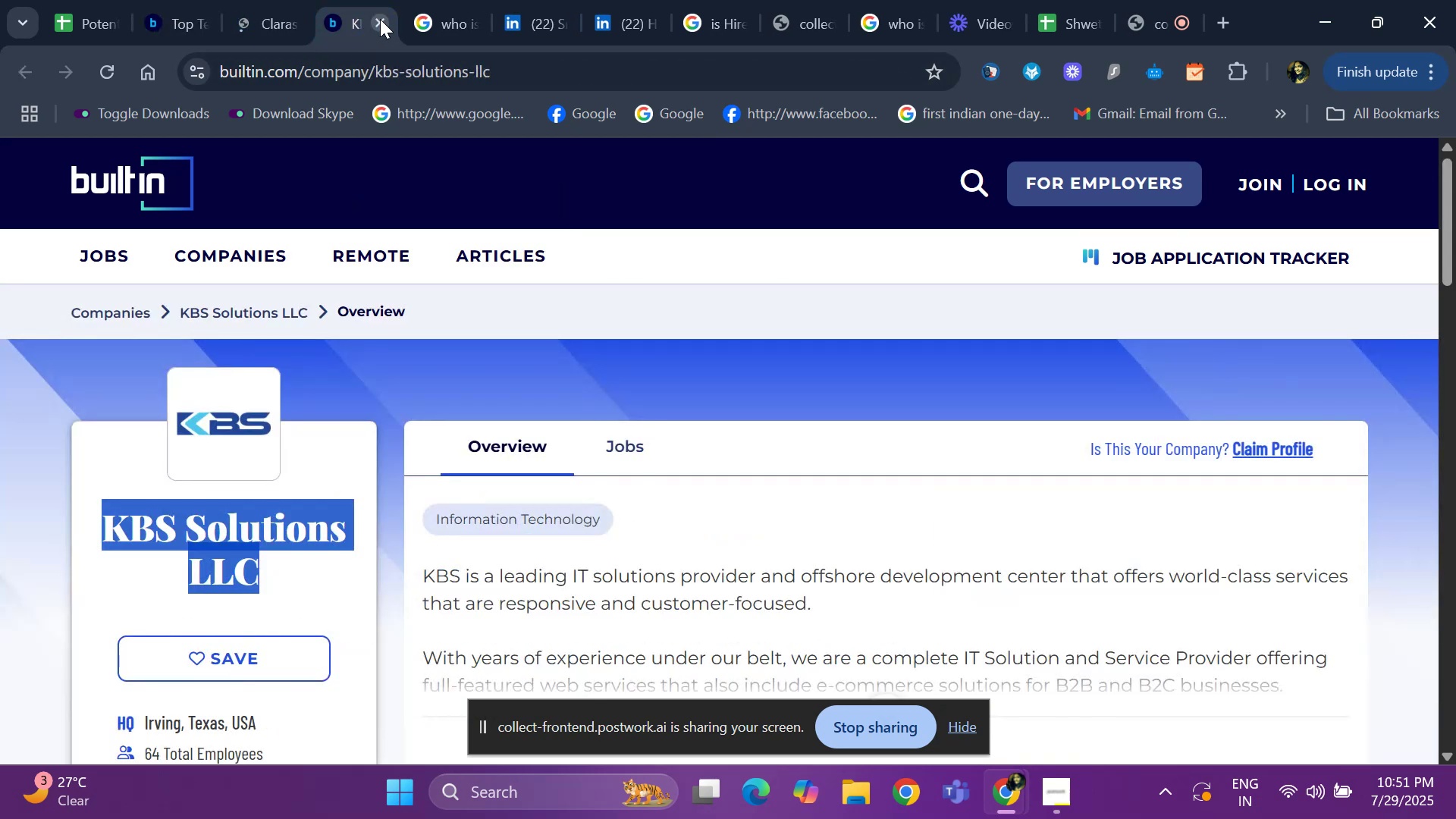 
left_click([380, 19])
 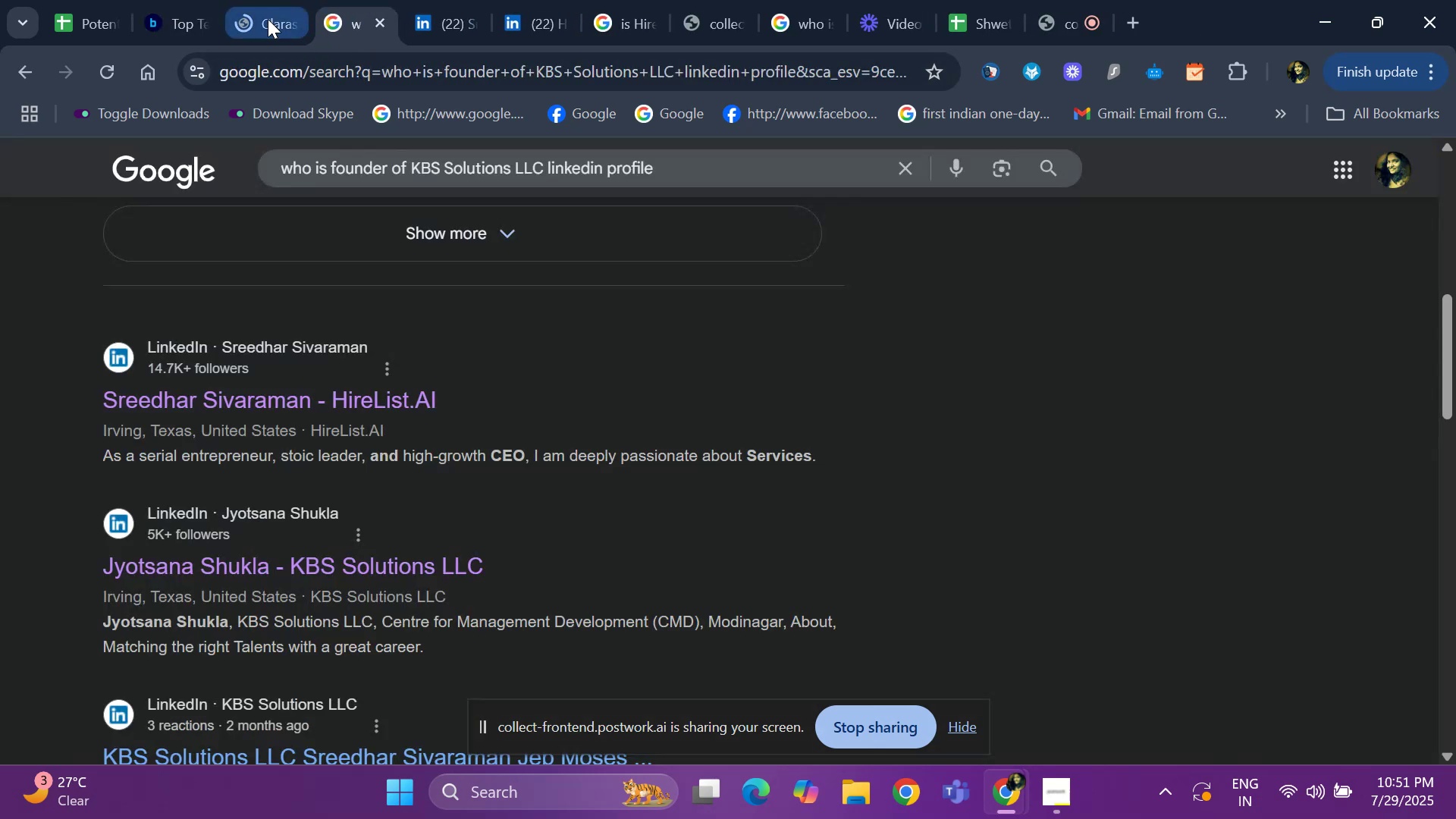 
left_click([234, 14])
 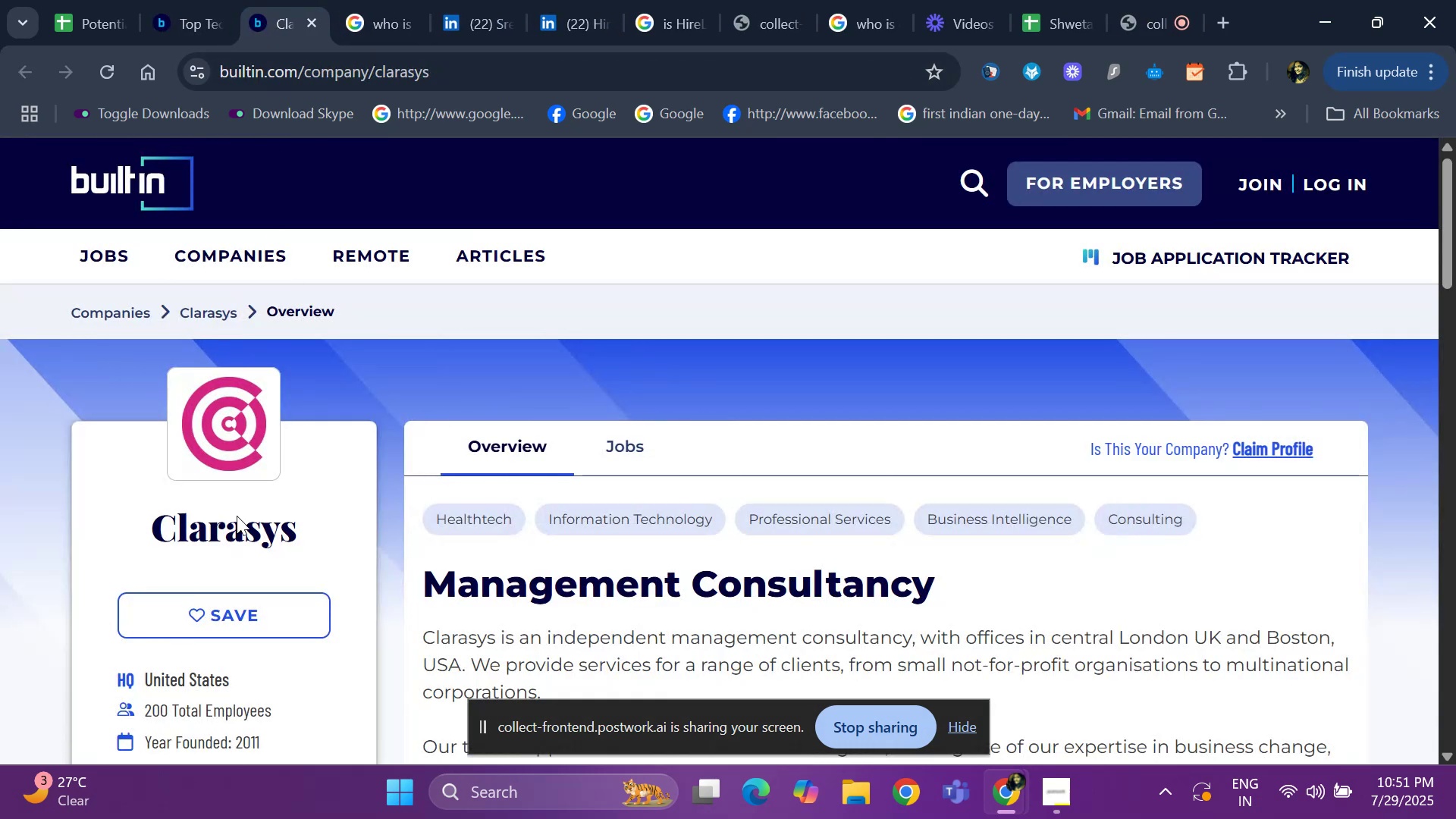 
left_click_drag(start_coordinate=[162, 521], to_coordinate=[369, 553])
 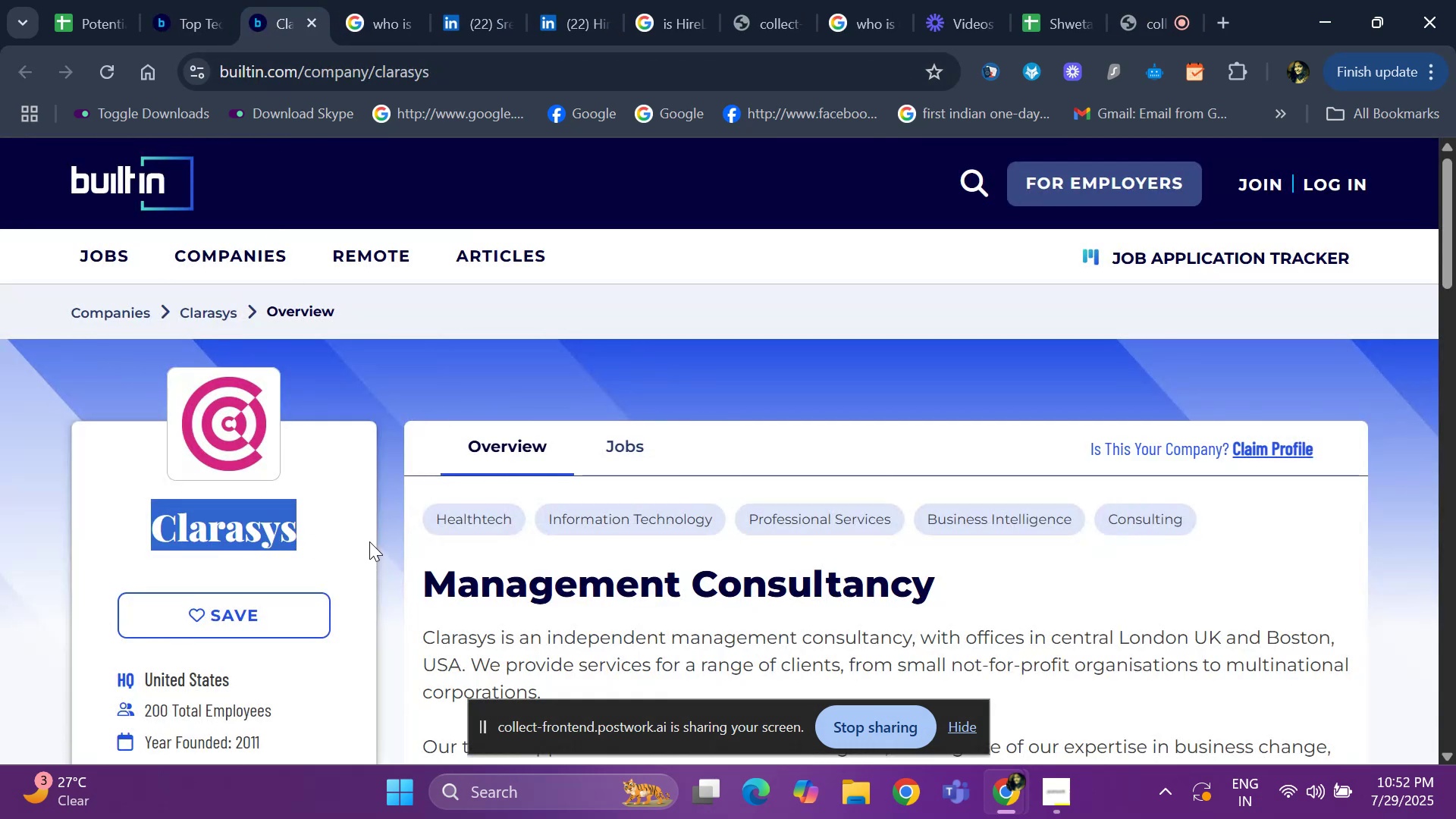 
key(Control+C)
 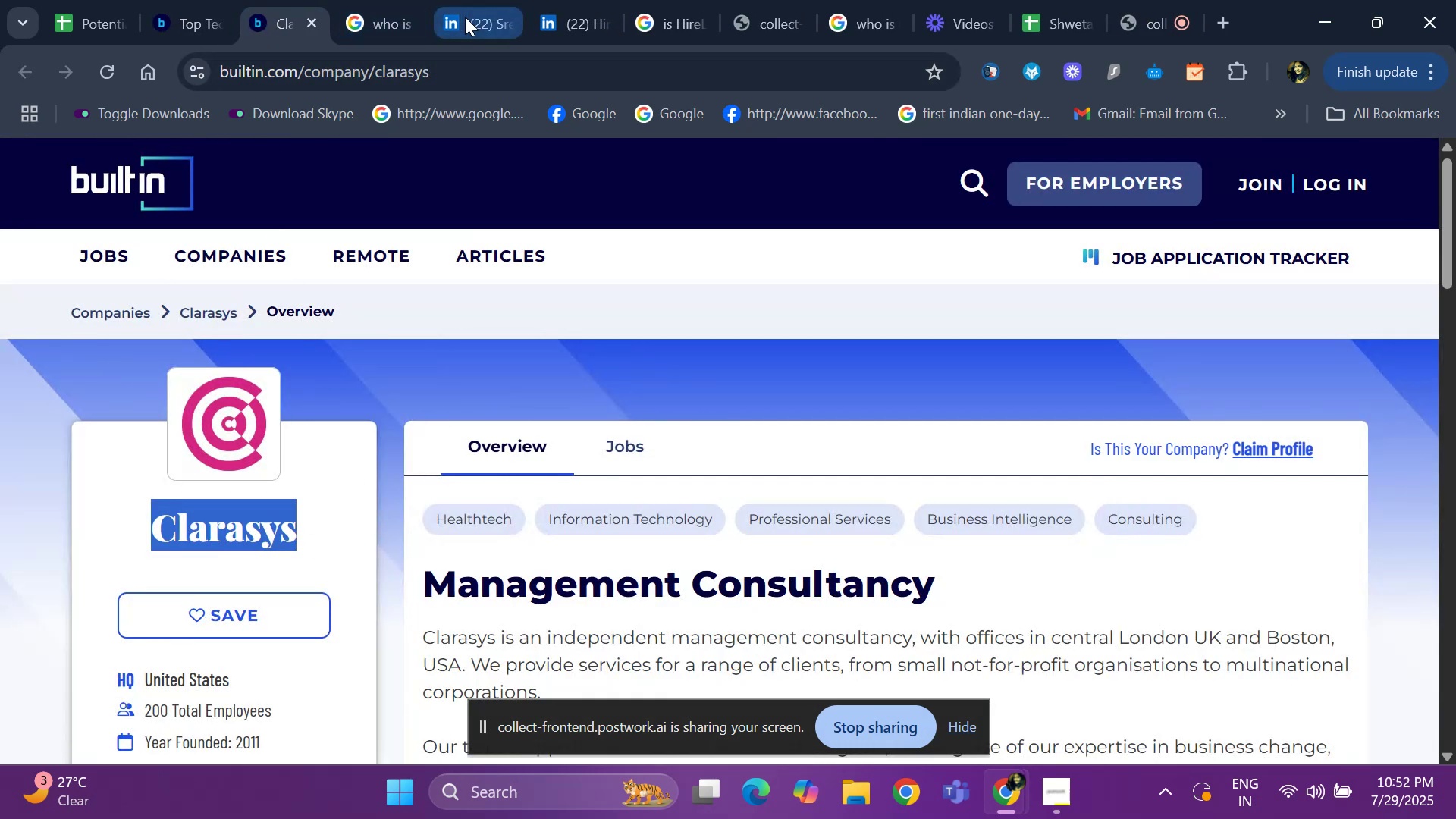 
left_click([465, 17])
 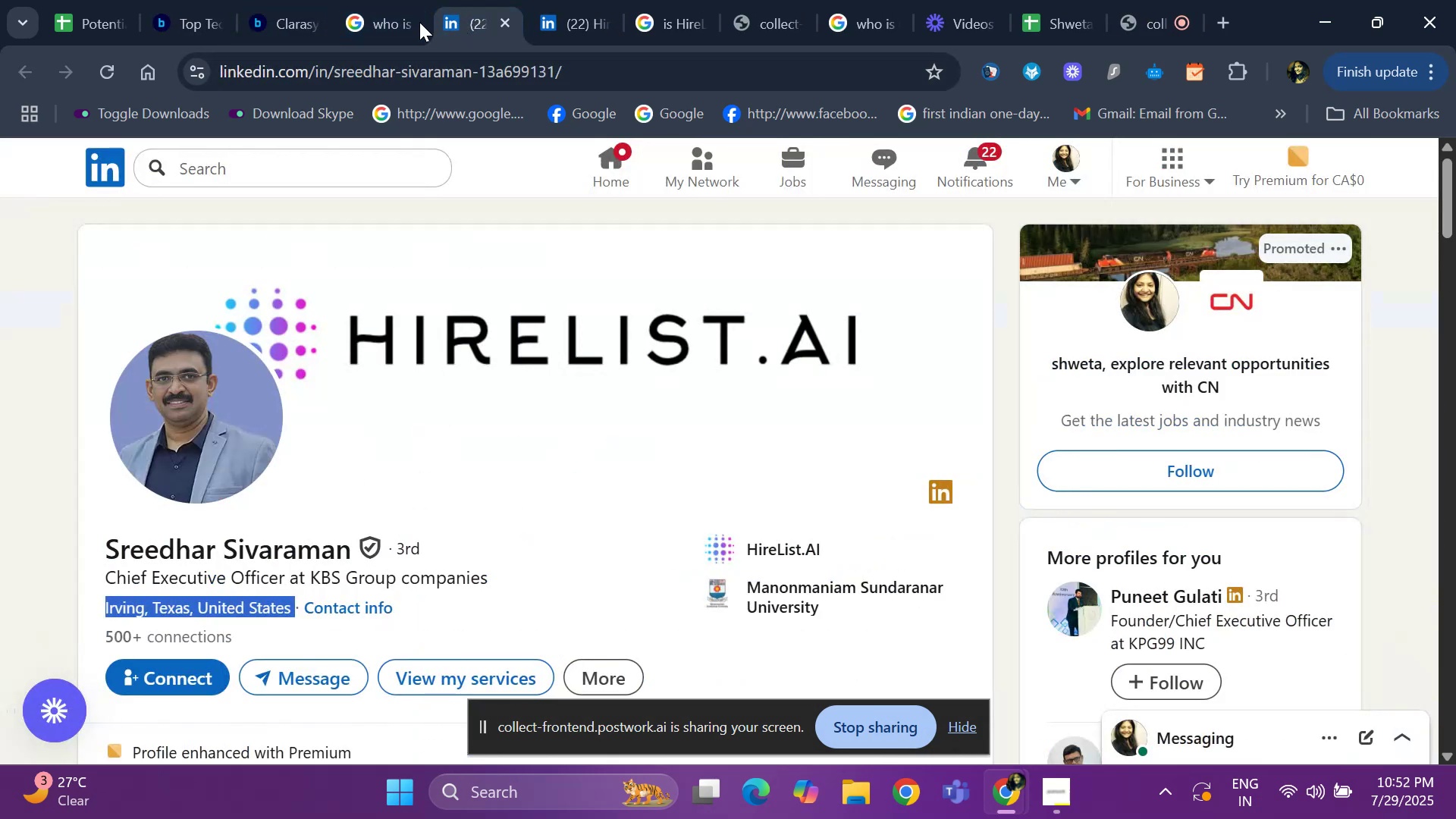 
left_click([392, 22])
 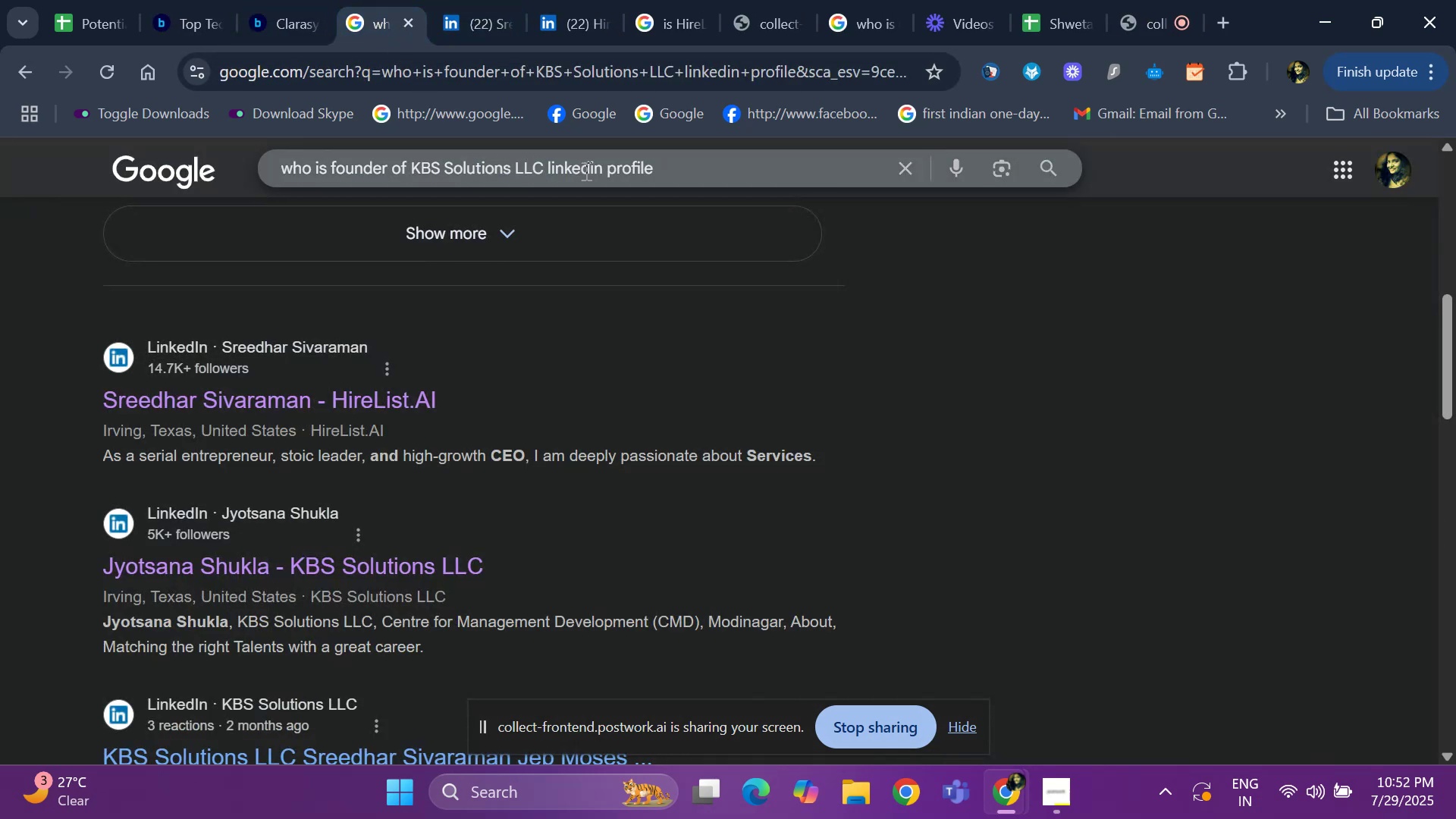 
left_click_drag(start_coordinate=[599, 168], to_coordinate=[414, 164])
 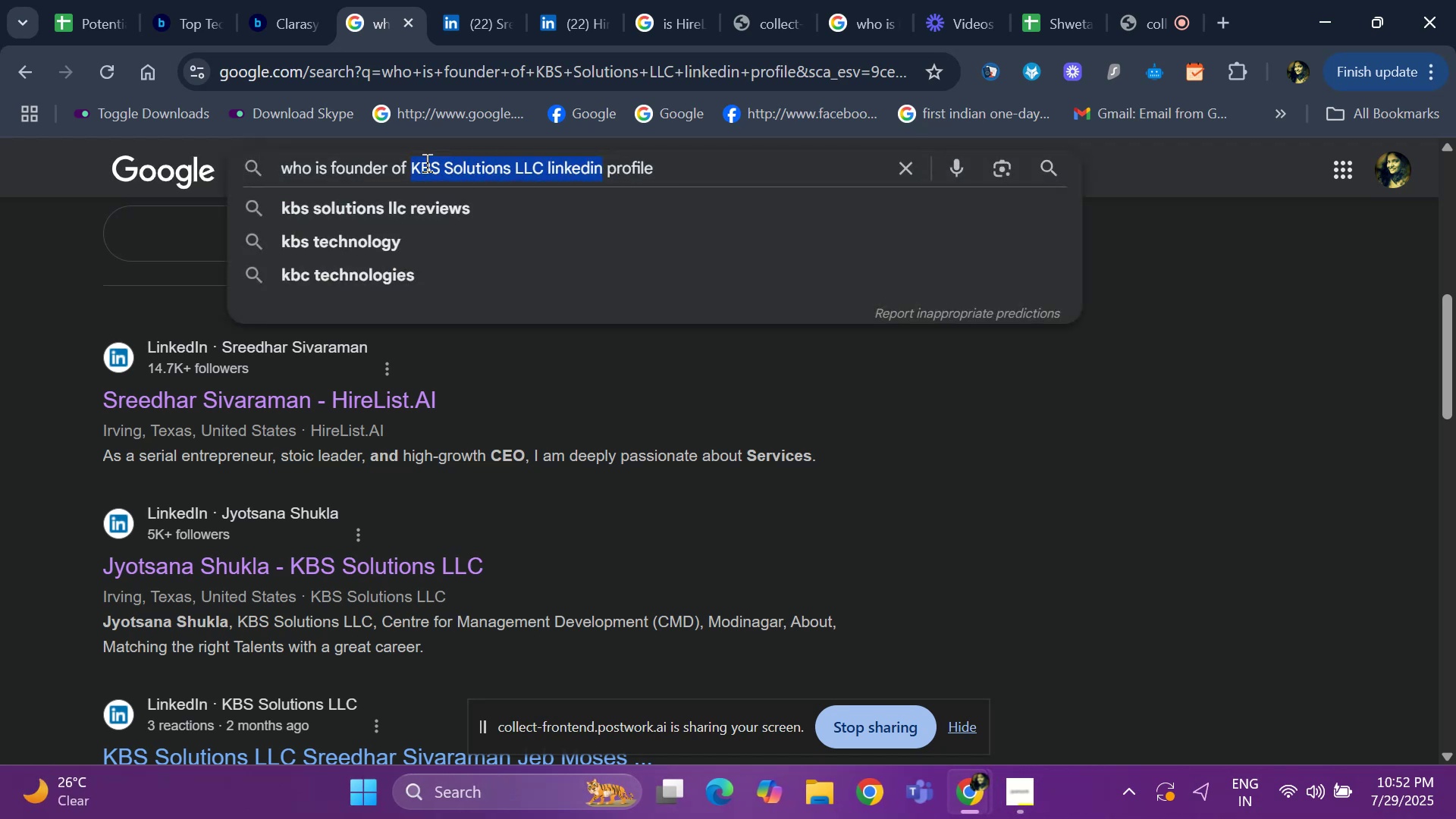 
left_click([516, 165])
 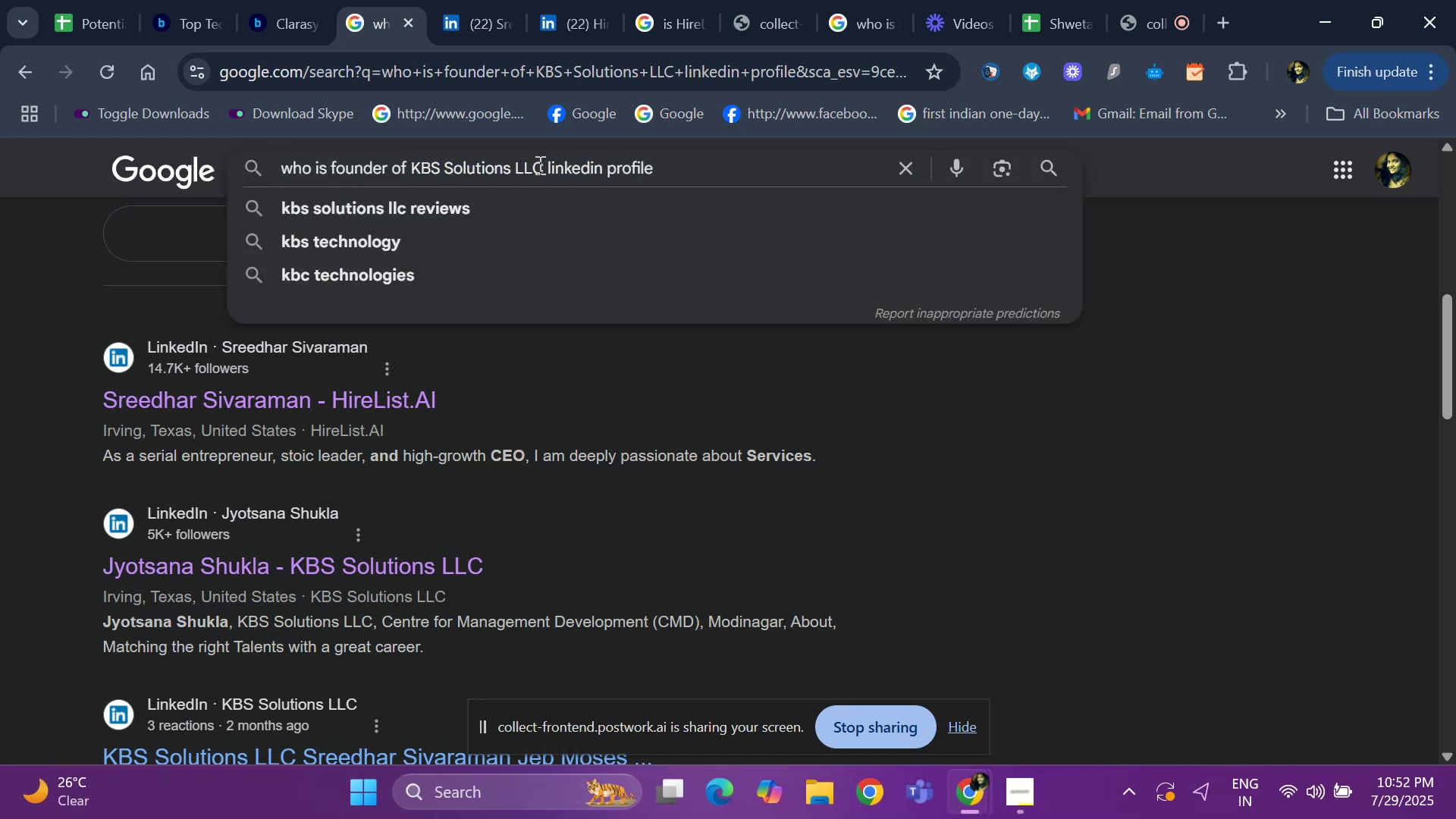 
left_click_drag(start_coordinate=[538, 165], to_coordinate=[413, 169])
 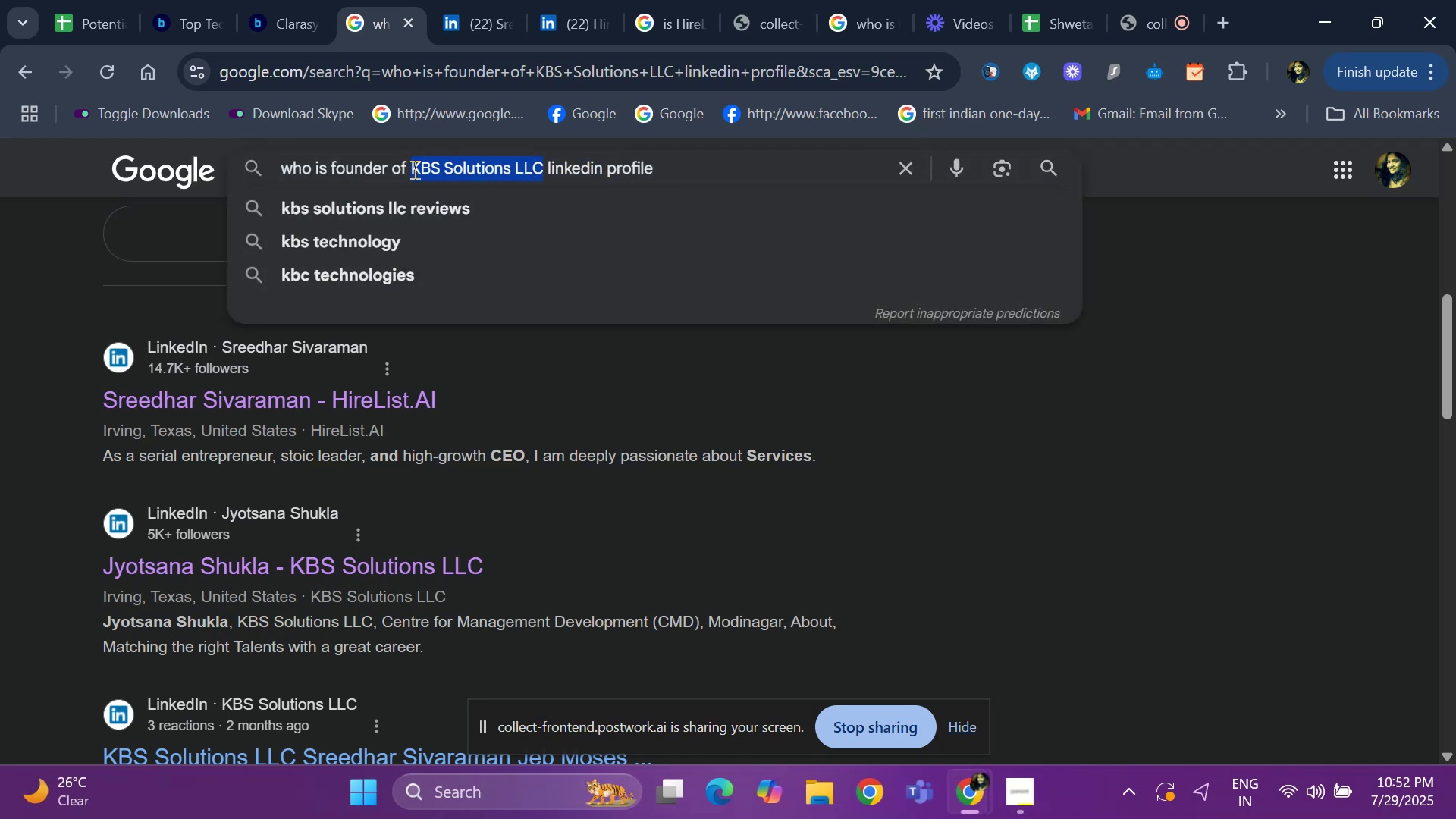 
key(Backspace)
 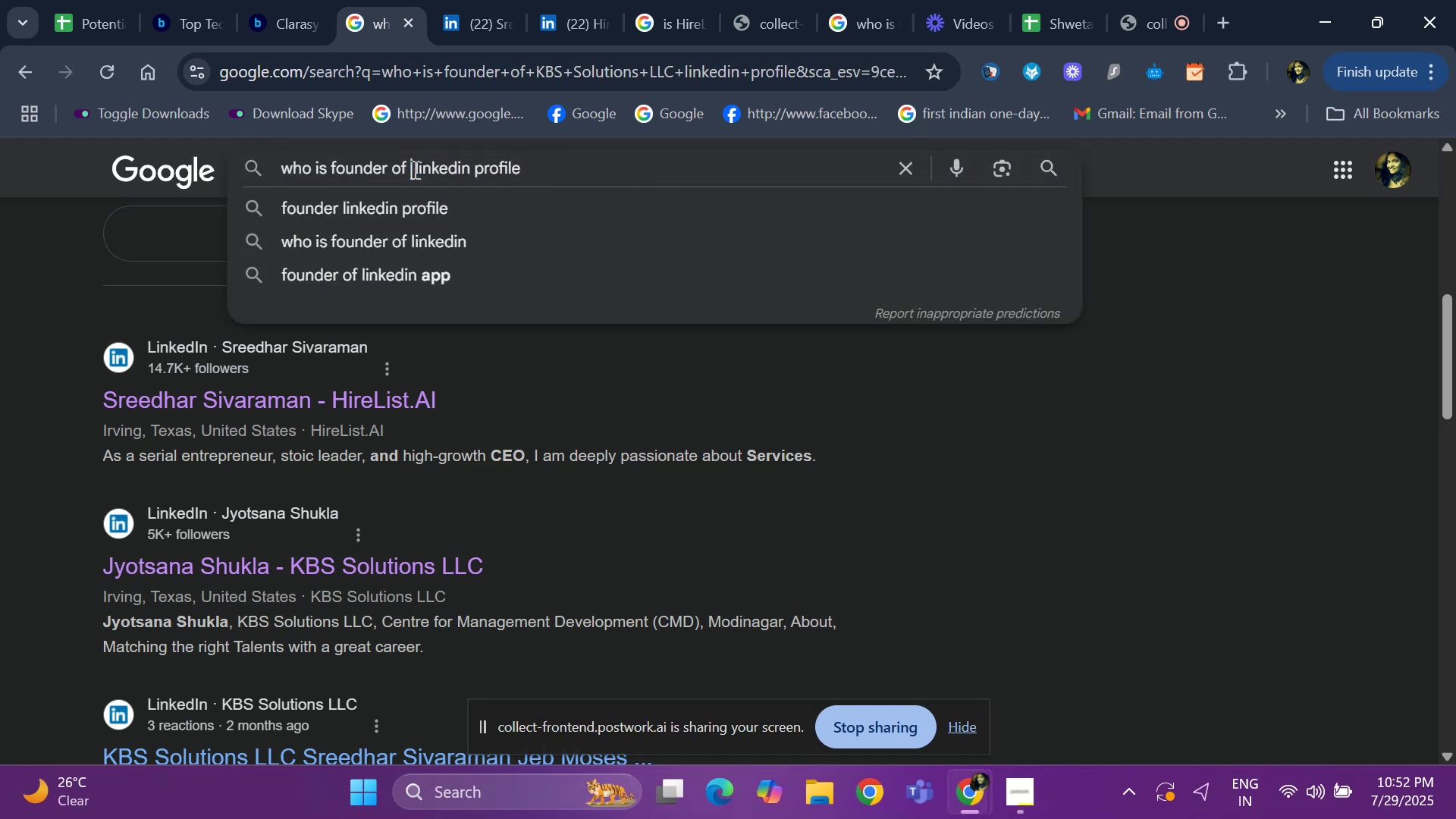 
key(Control+V)
 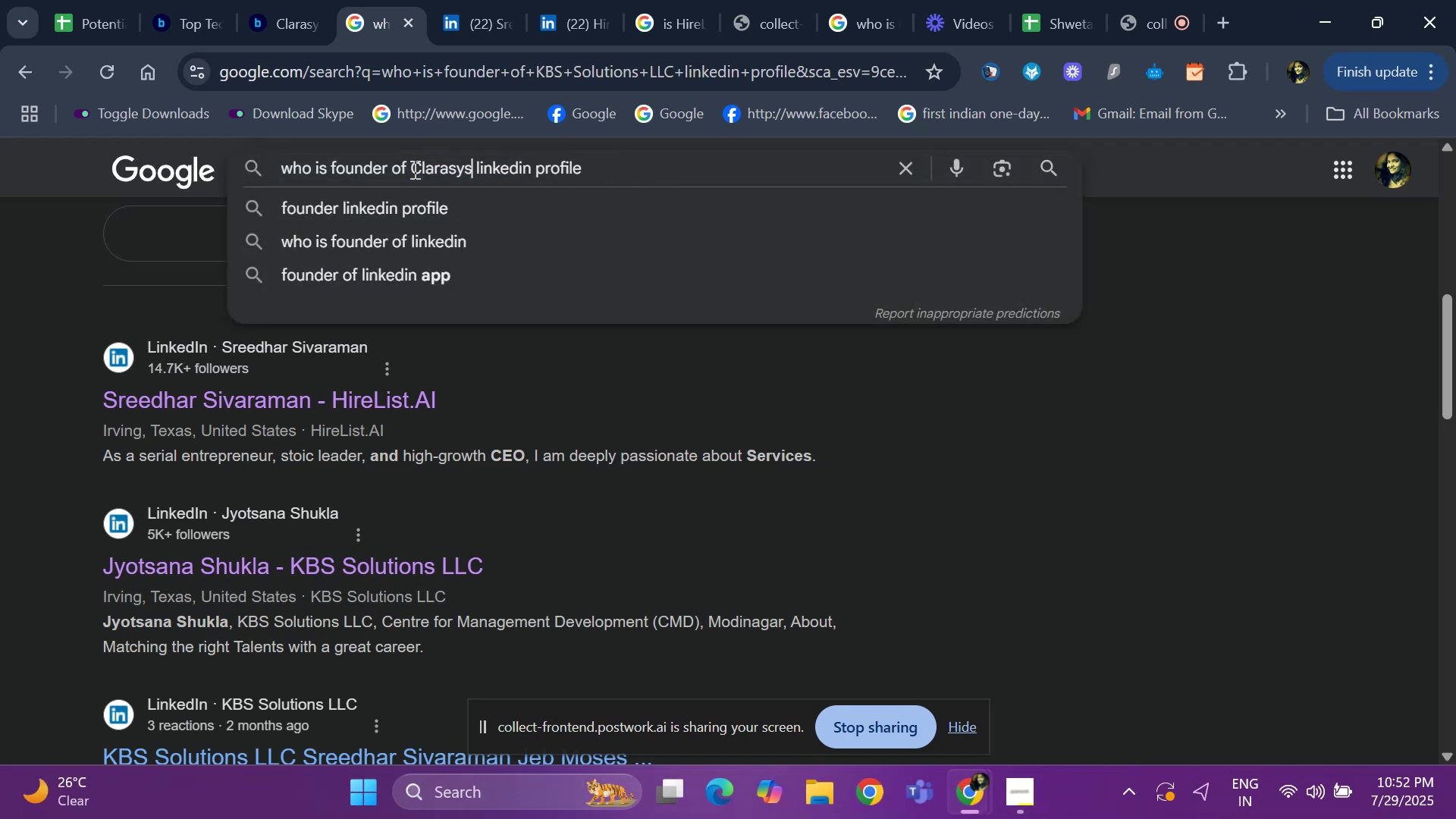 
key(Space)
 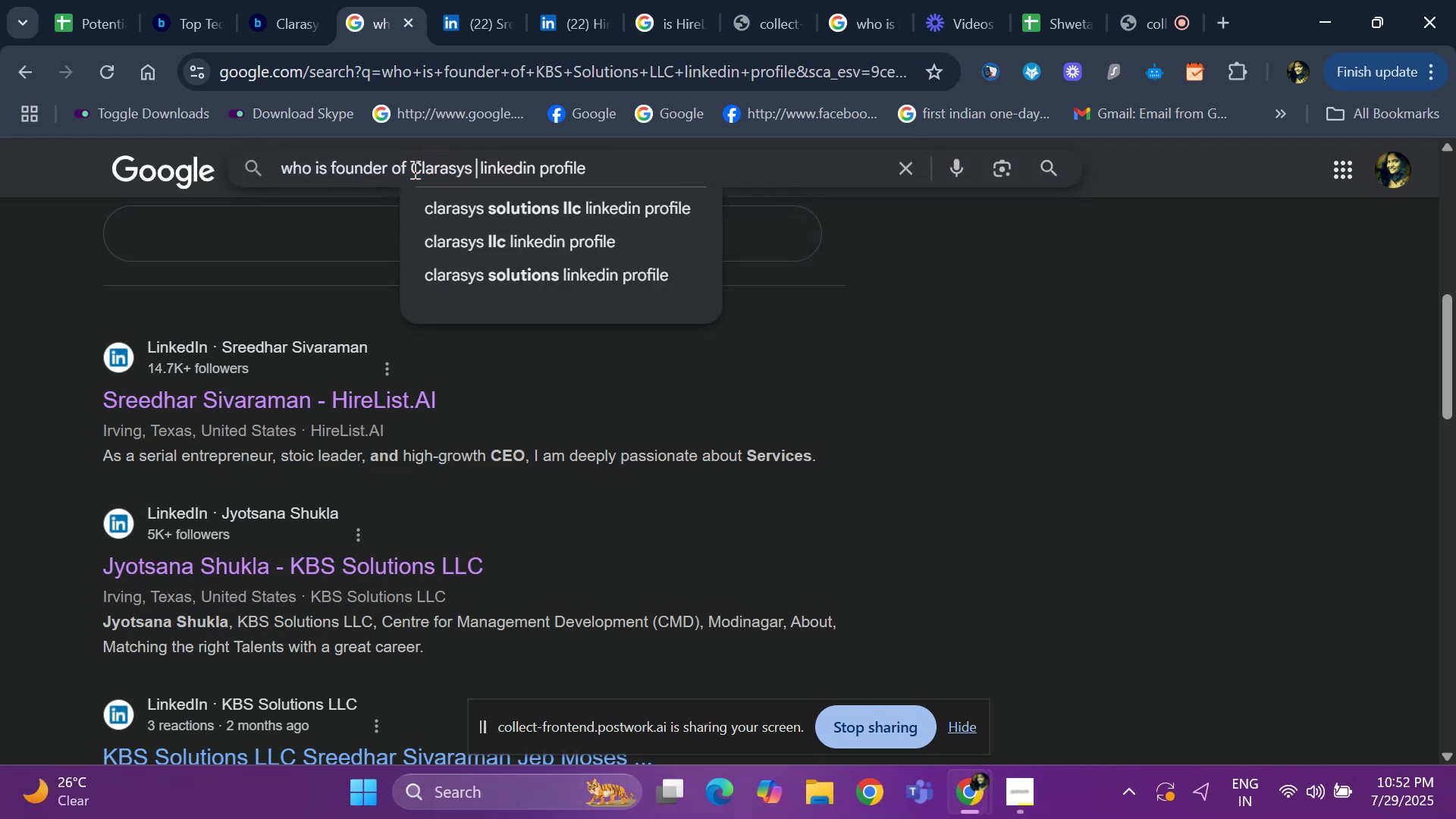 
key(Enter)
 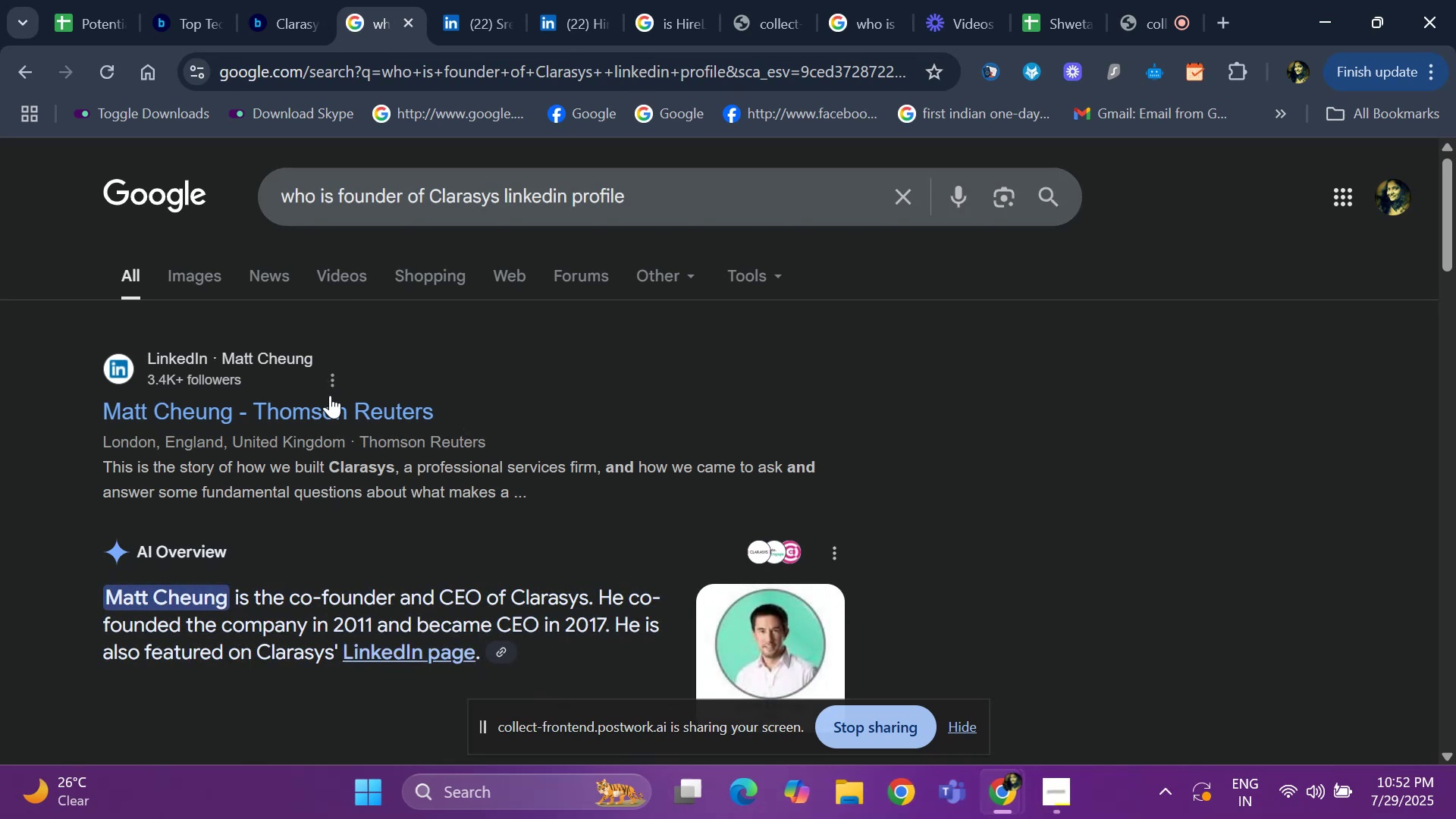 
wait(7.84)
 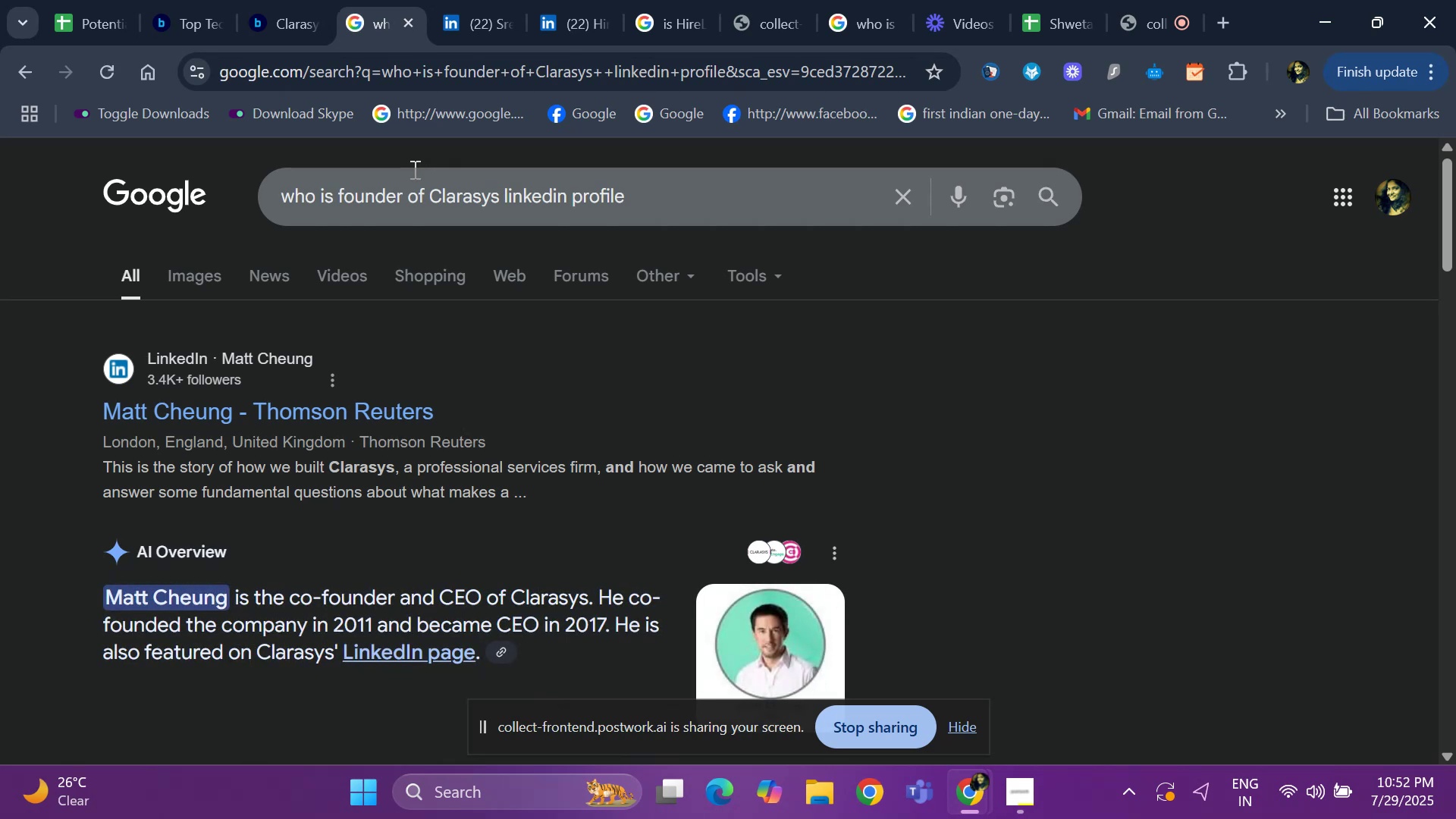 
right_click([329, 419])
 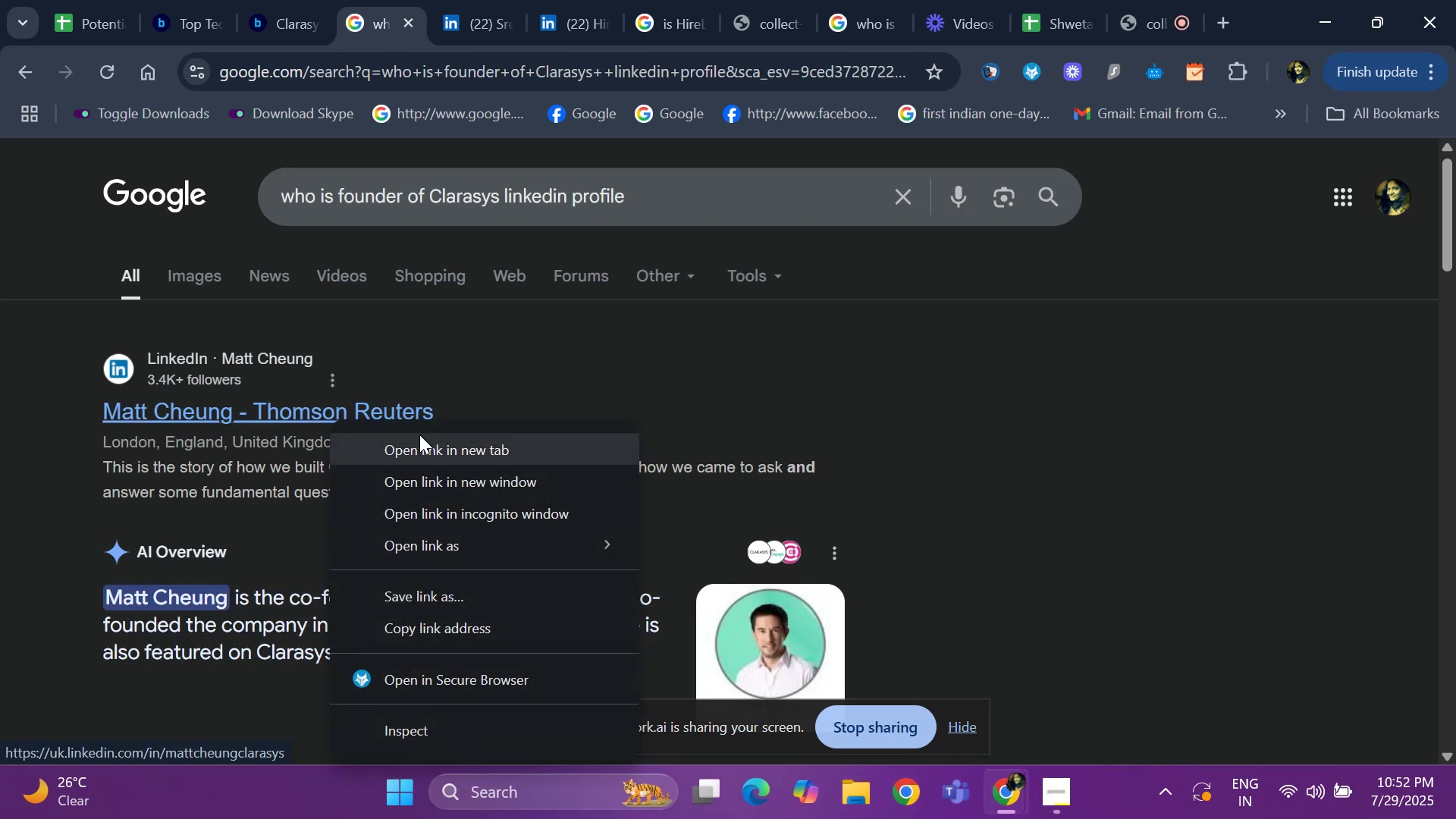 
left_click([422, 439])
 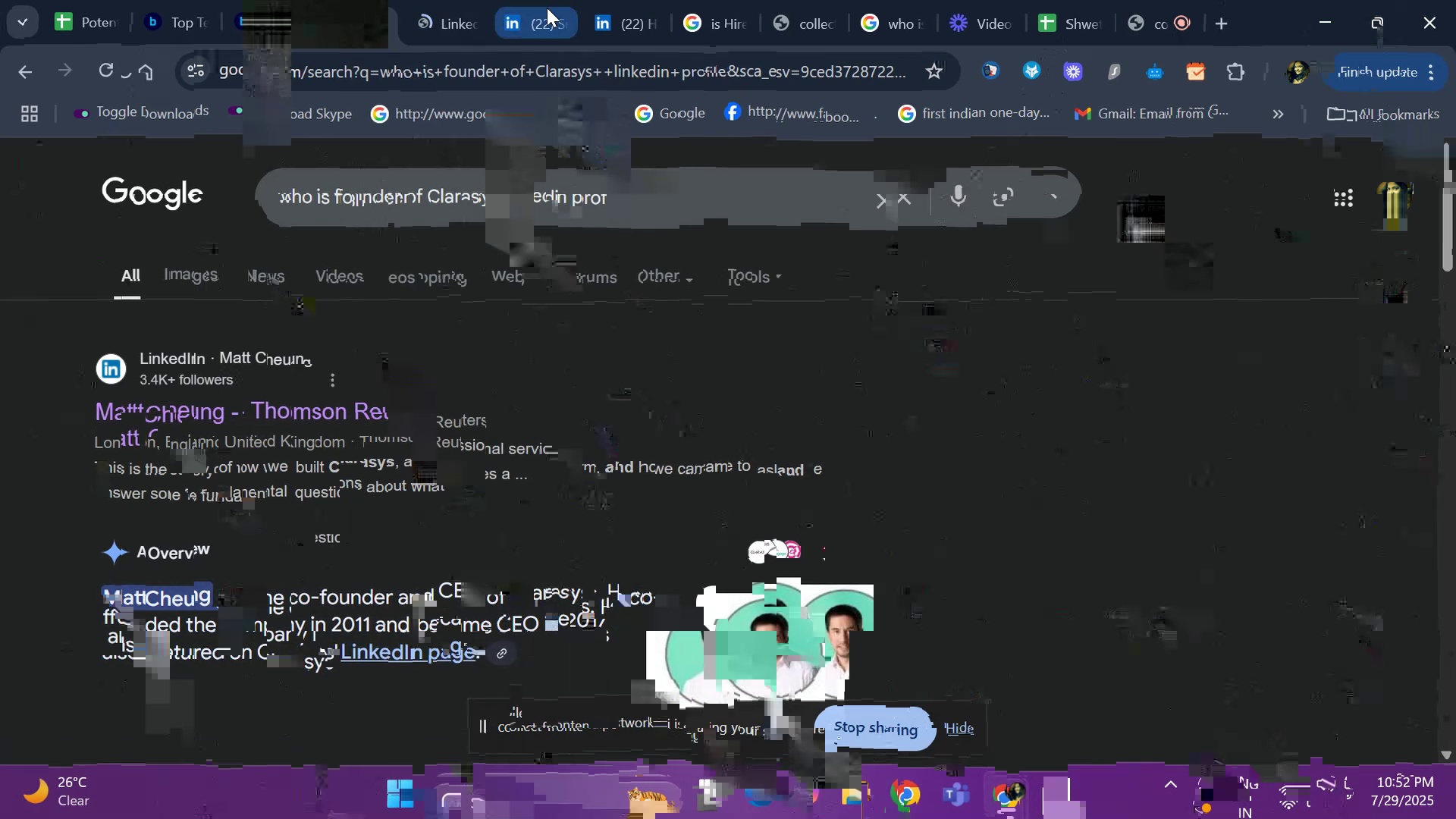 
left_click([433, 23])
 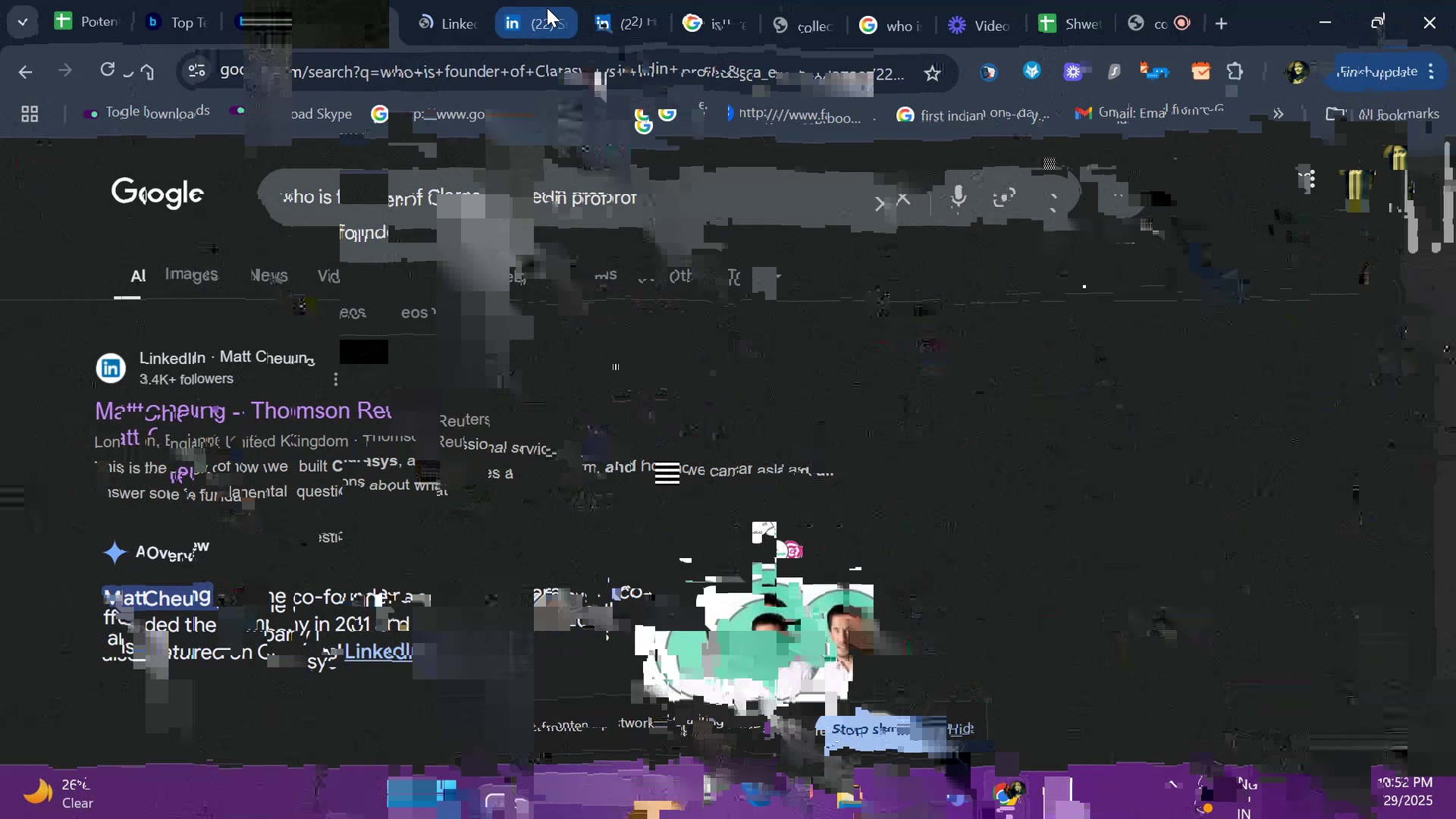 
scroll: coordinate [17, 351], scroll_direction: down, amount: 17.0
 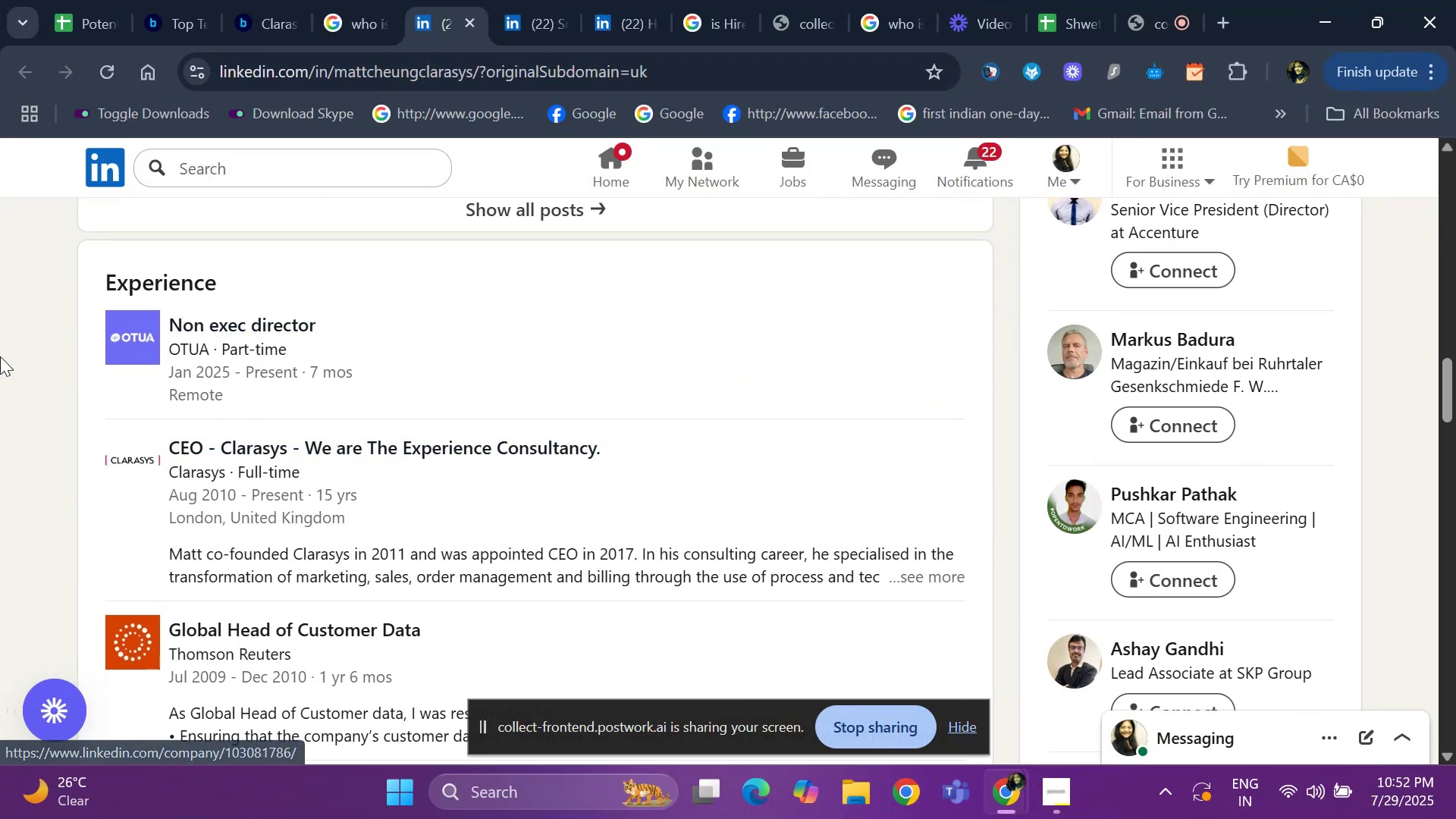 
right_click([259, 445])
 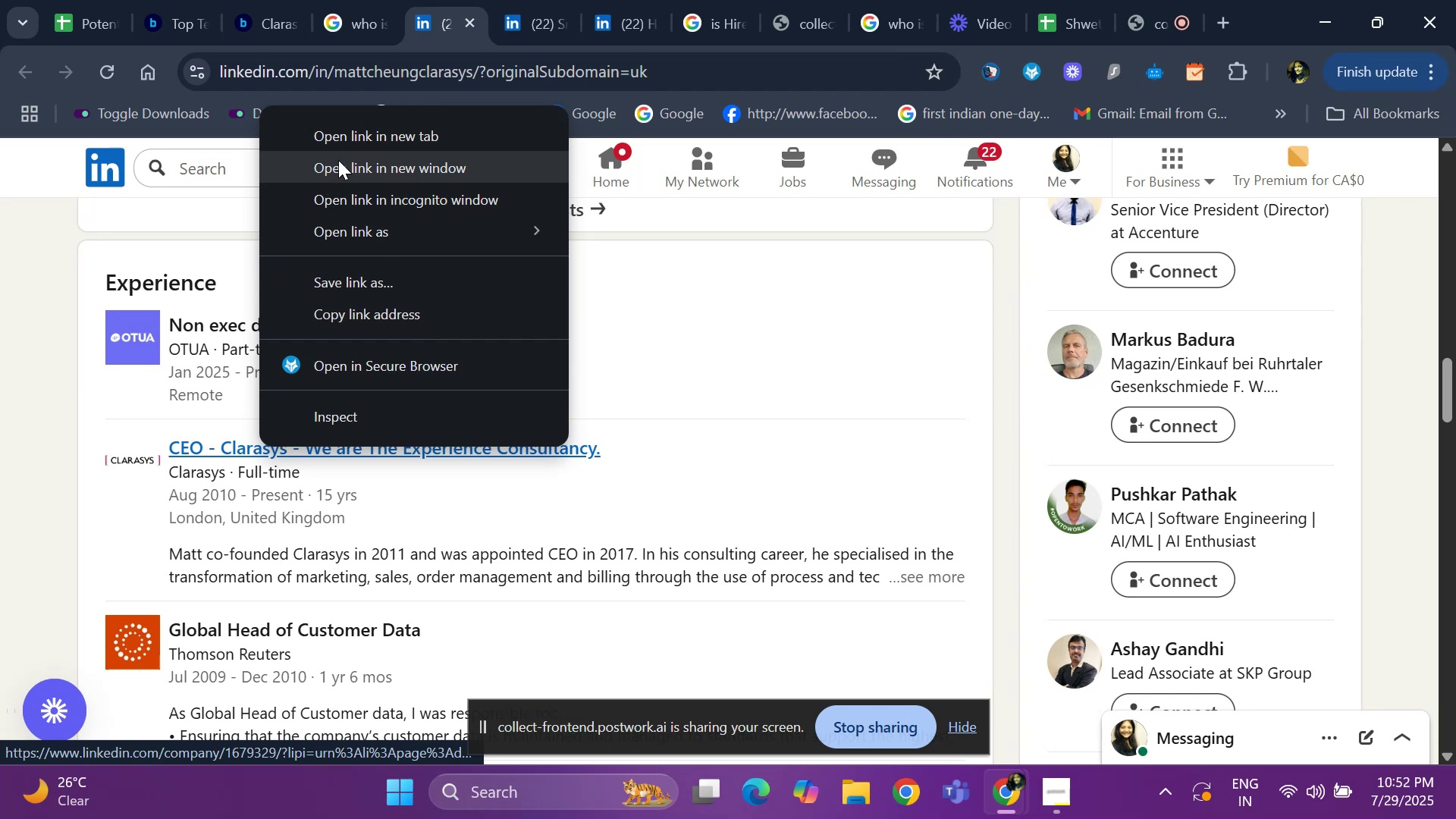 
left_click([347, 137])
 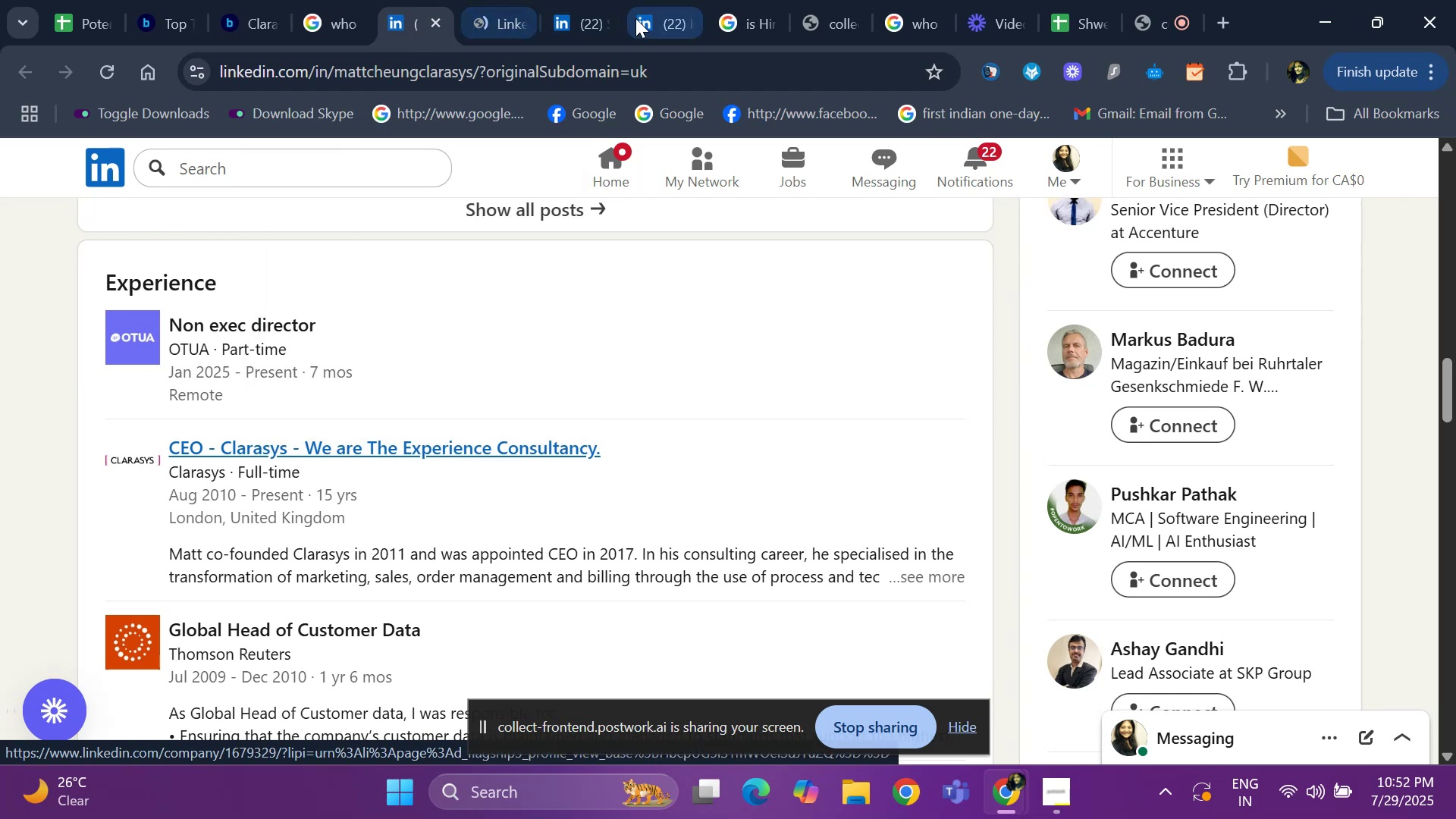 
left_click([593, 17])
 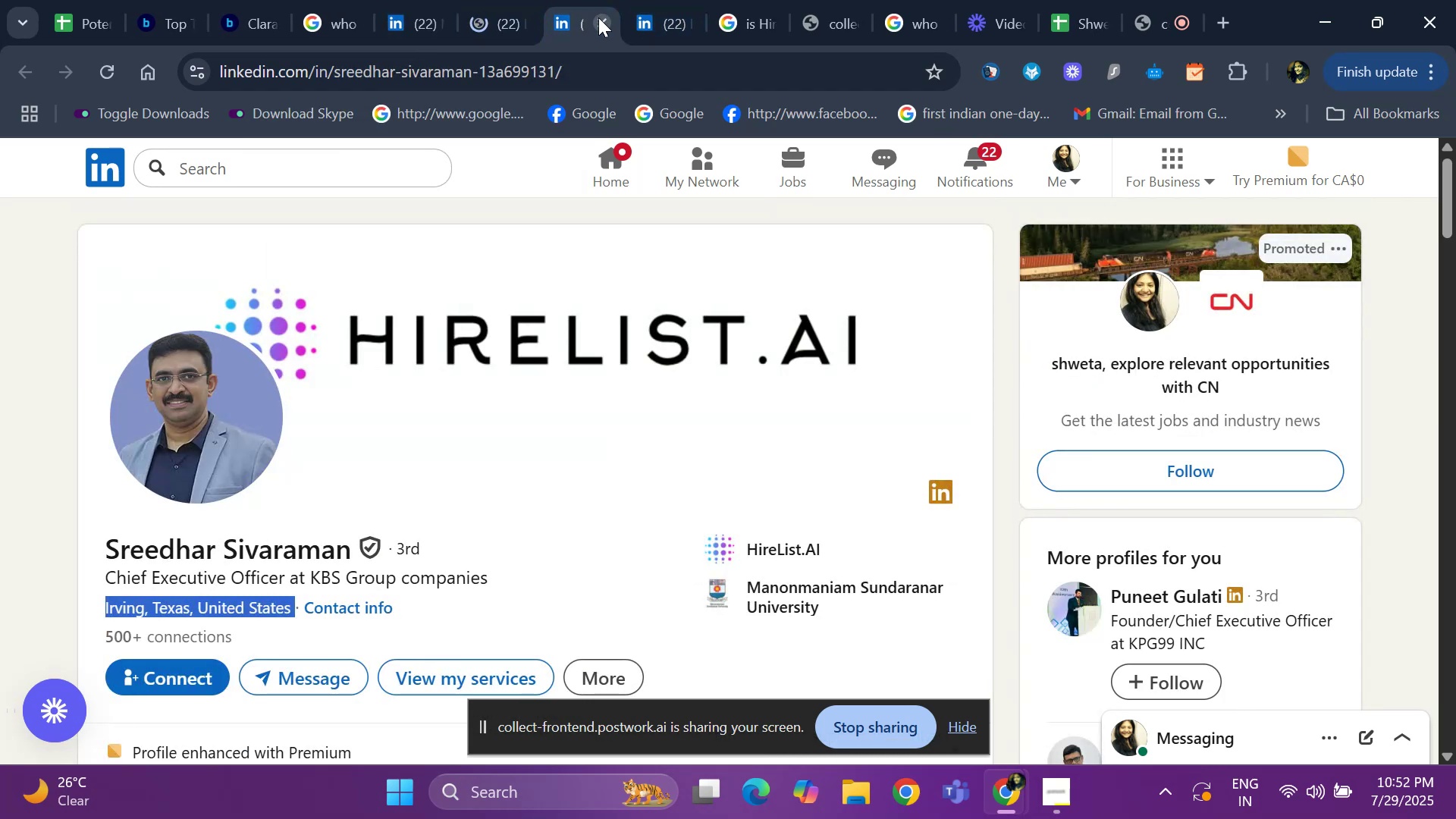 
left_click([598, 17])
 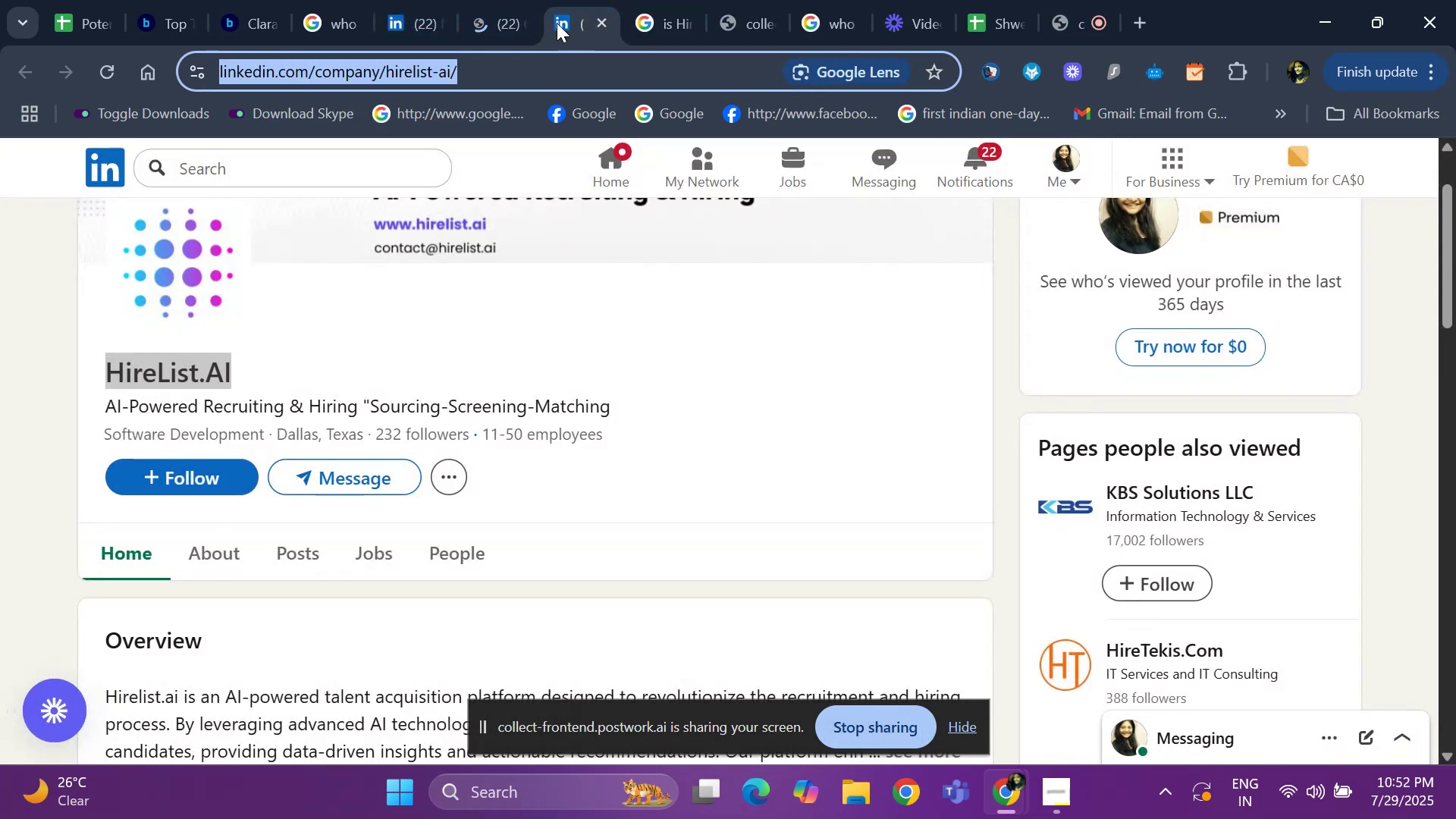 
left_click([491, 19])
 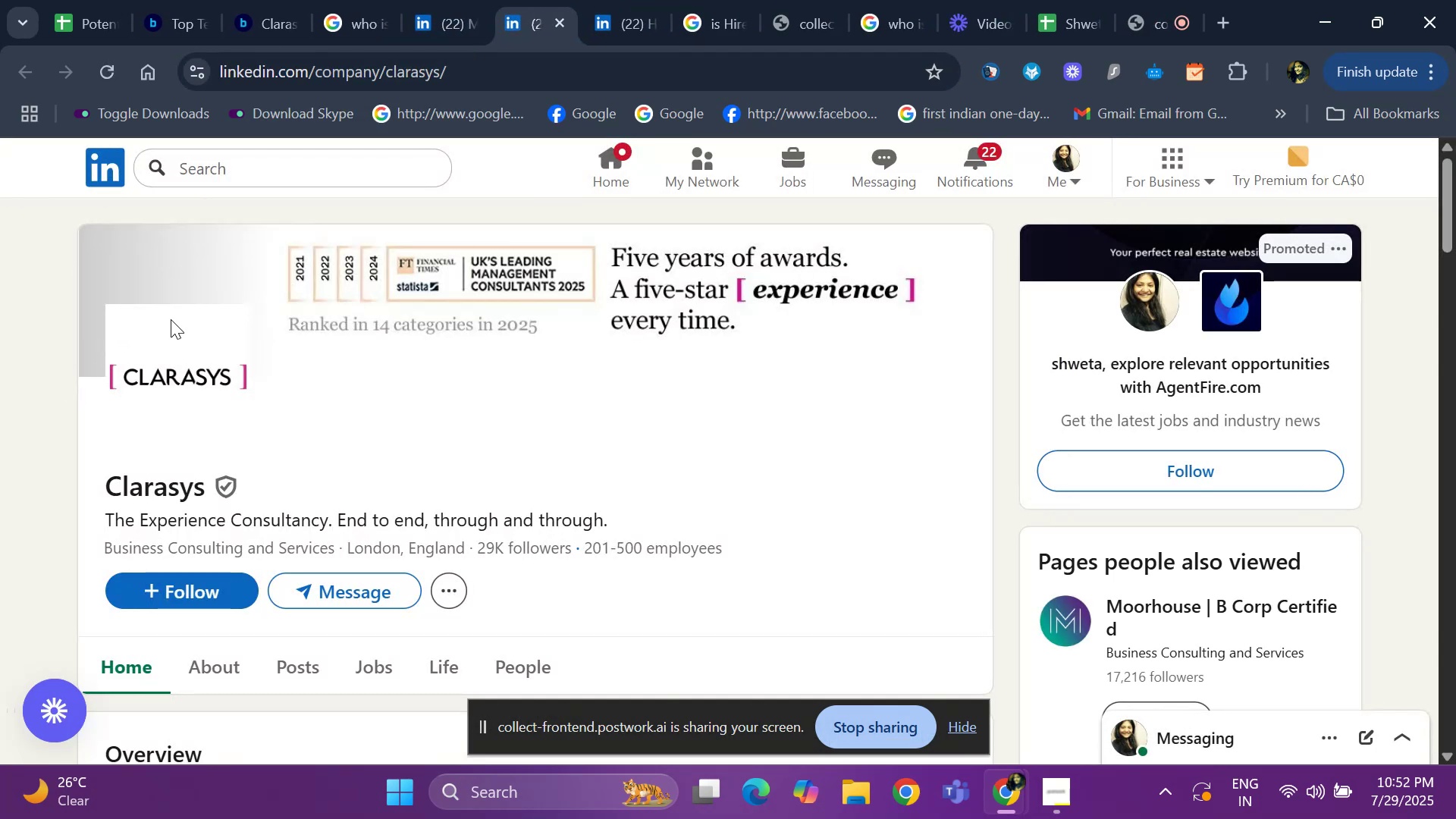 
wait(8.18)
 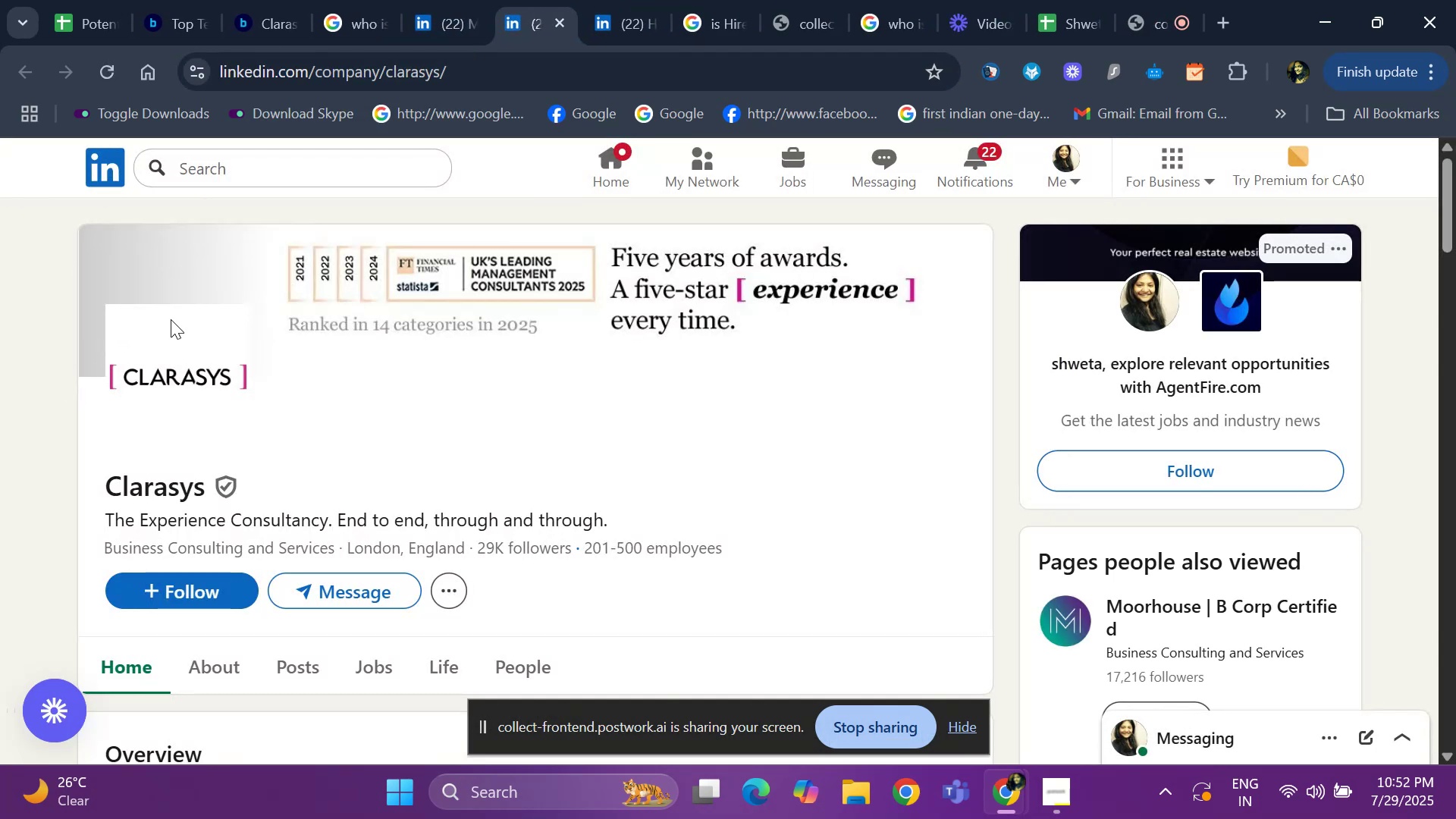 
scroll: coordinate [174, 309], scroll_direction: down, amount: 3.0
 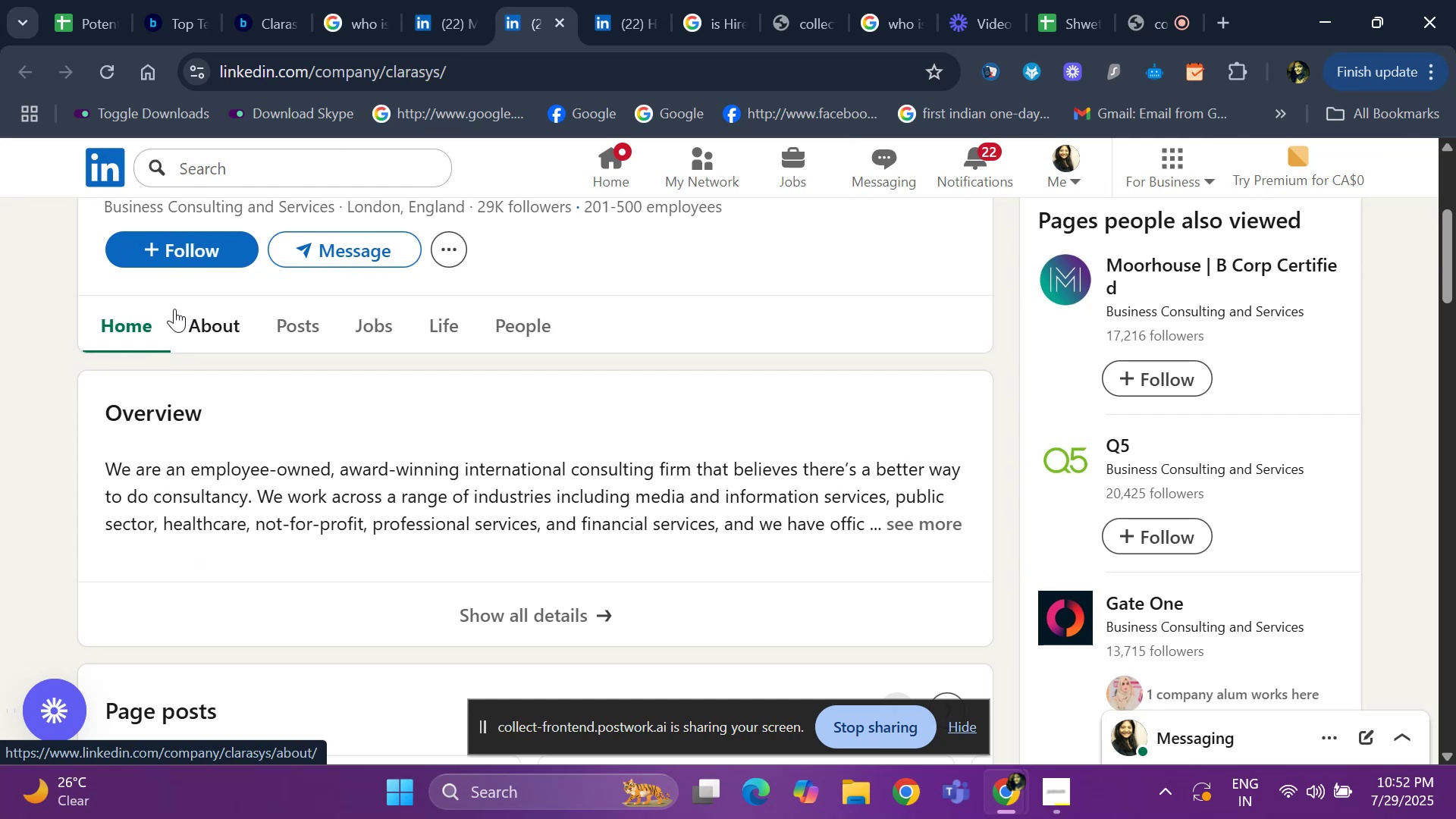 
wait(12.08)
 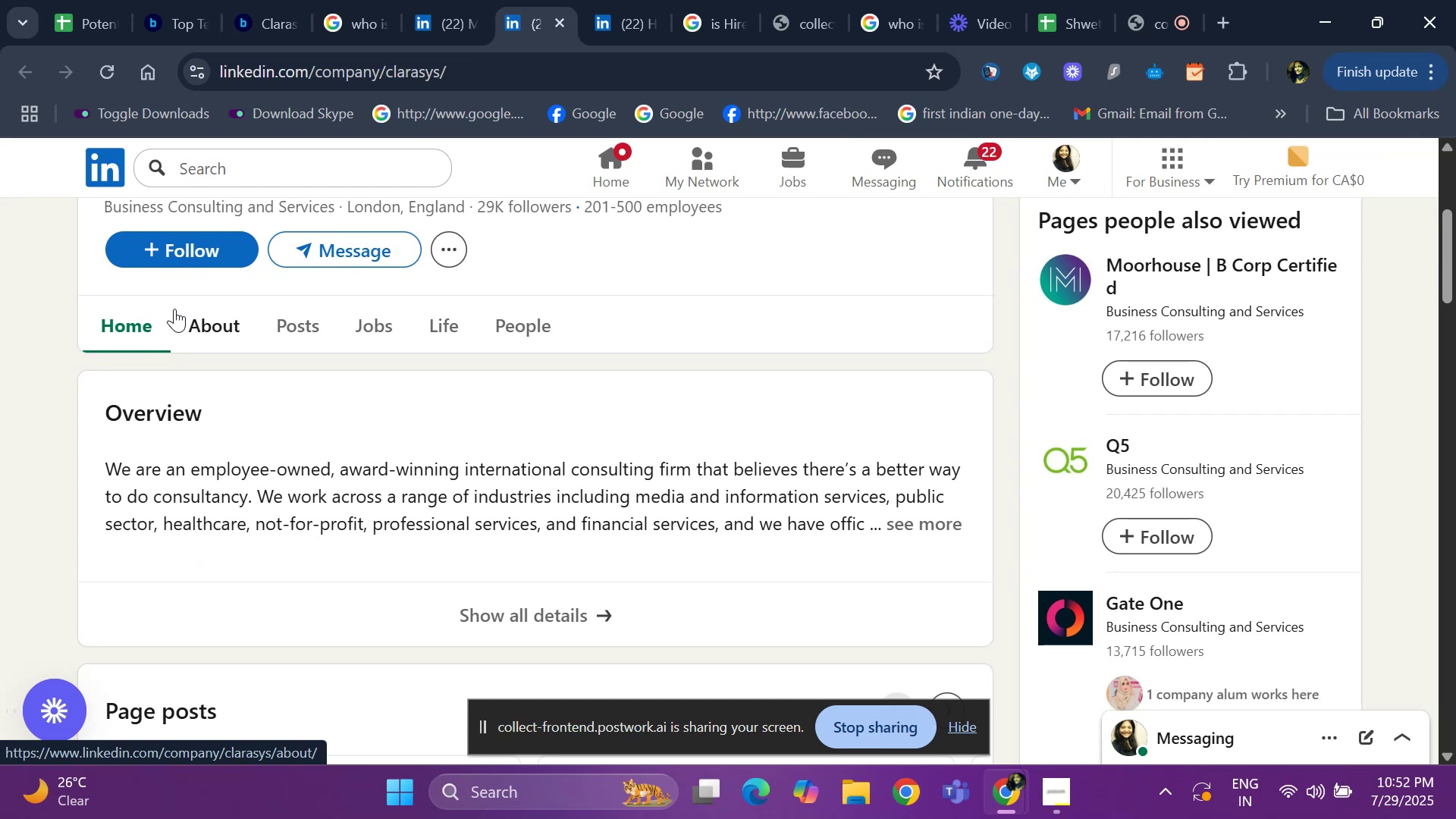 
left_click([180, 20])
 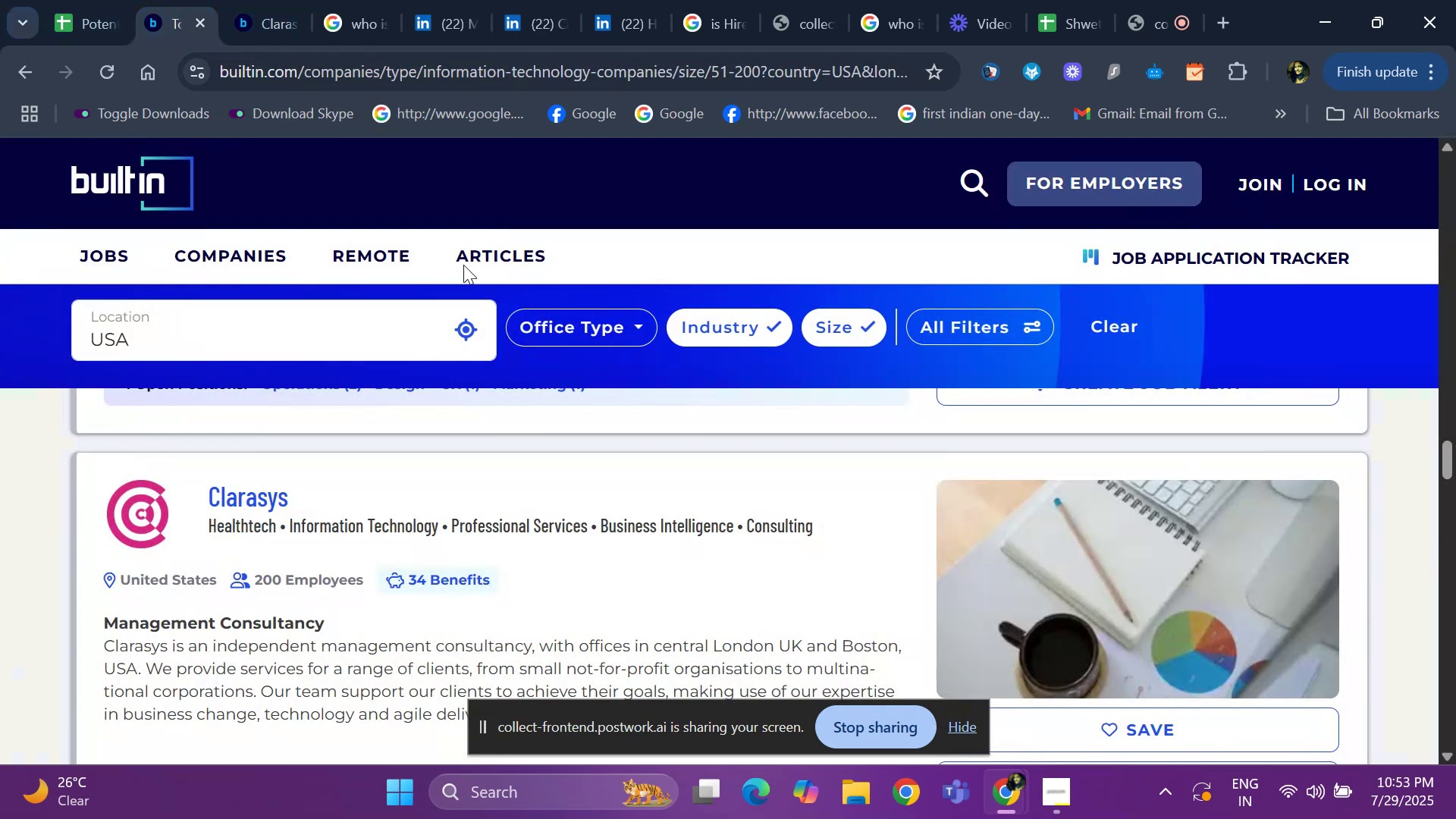 
scroll: coordinate [553, 610], scroll_direction: down, amount: 1.0
 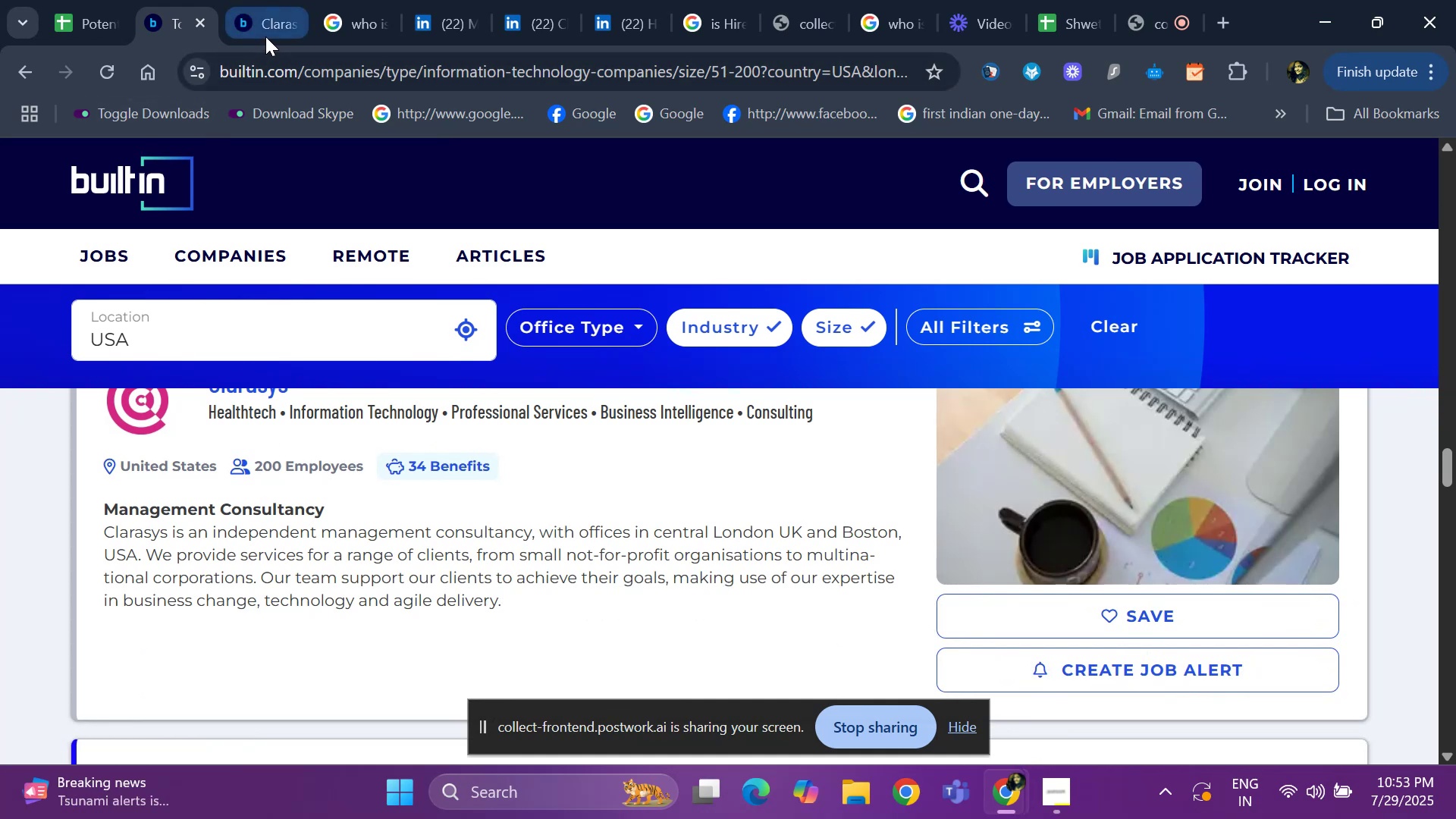 
wait(5.1)
 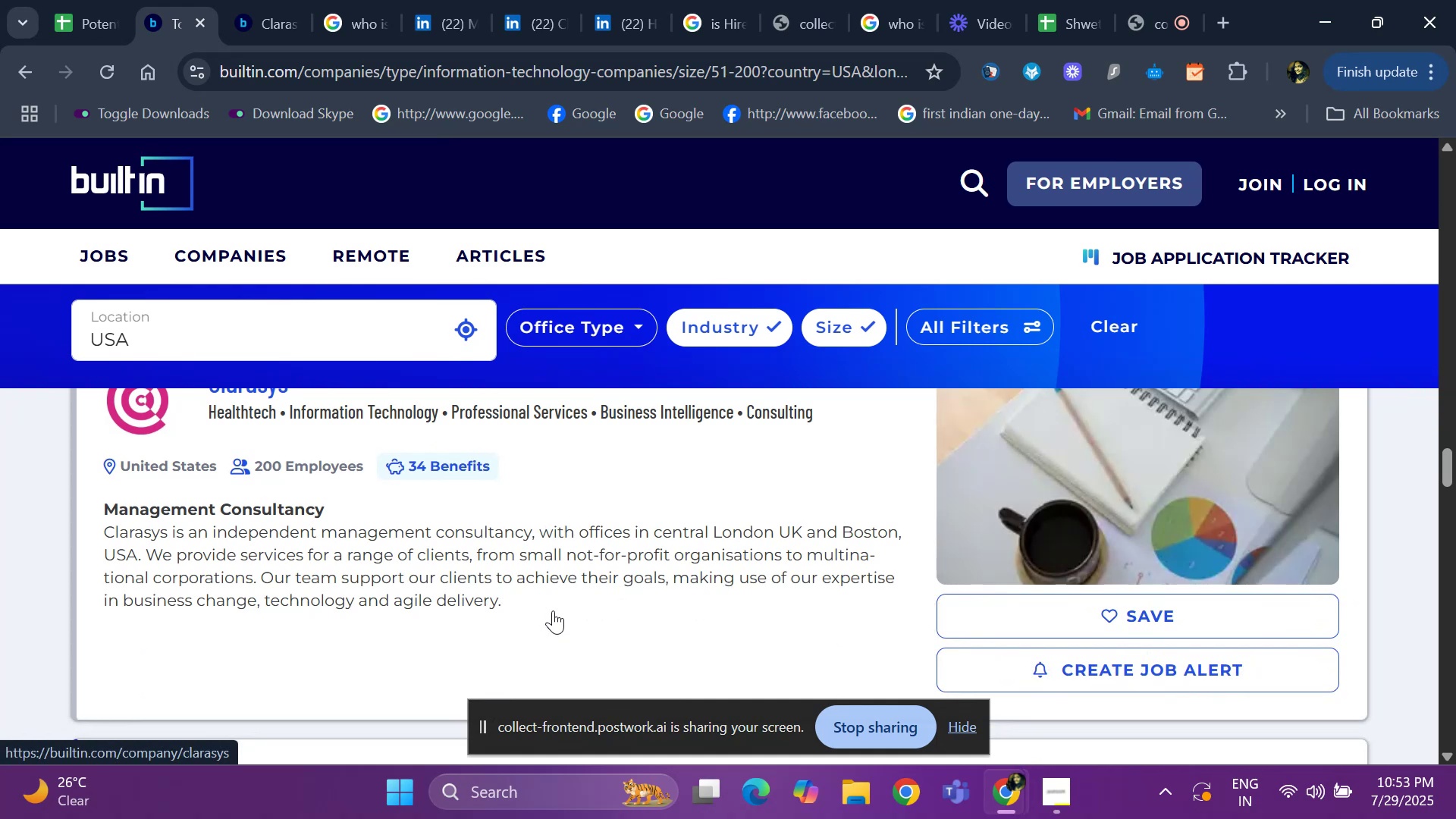 
left_click([418, 3])
 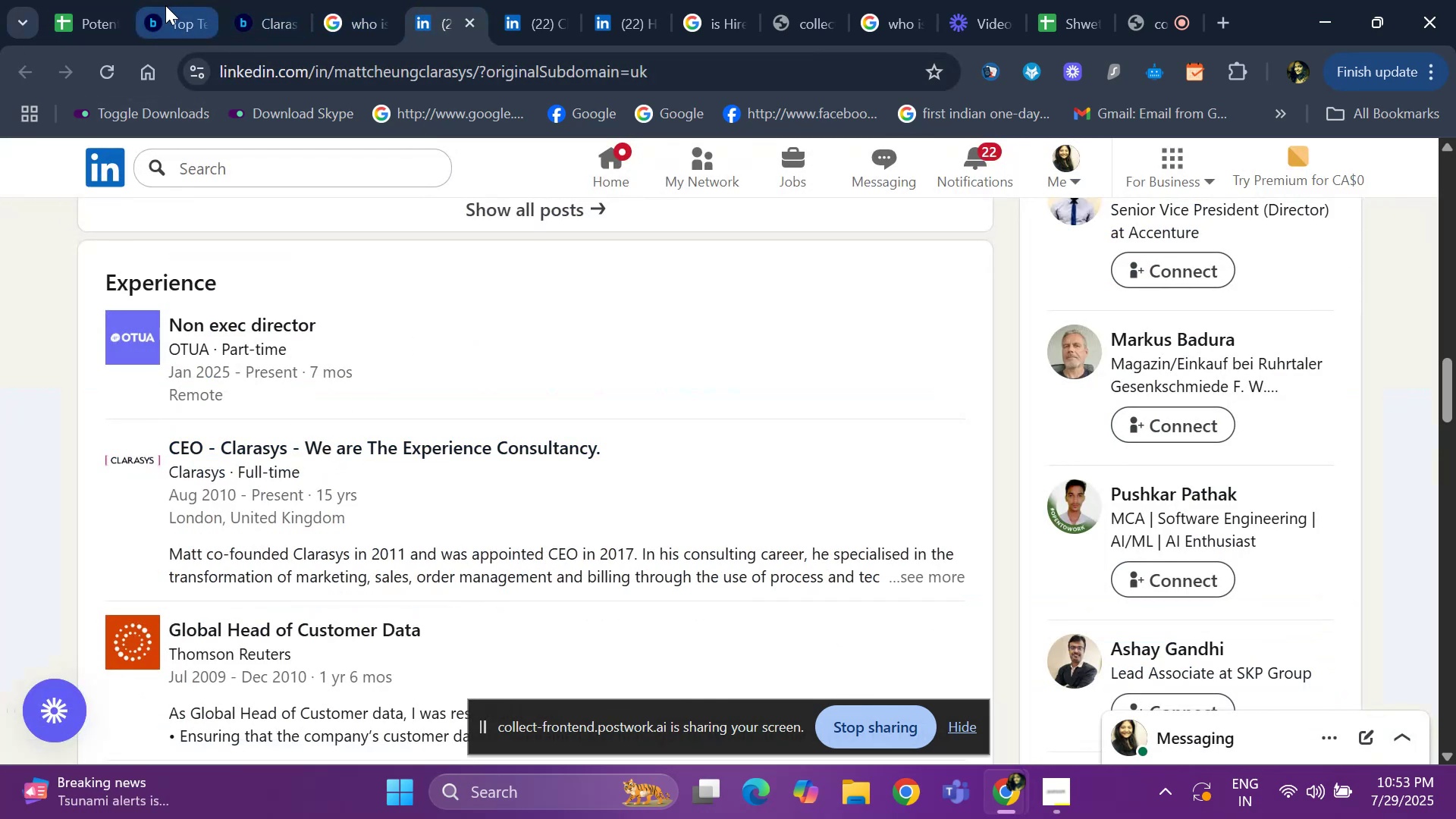 
scroll: coordinate [313, 590], scroll_direction: down, amount: 3.0
 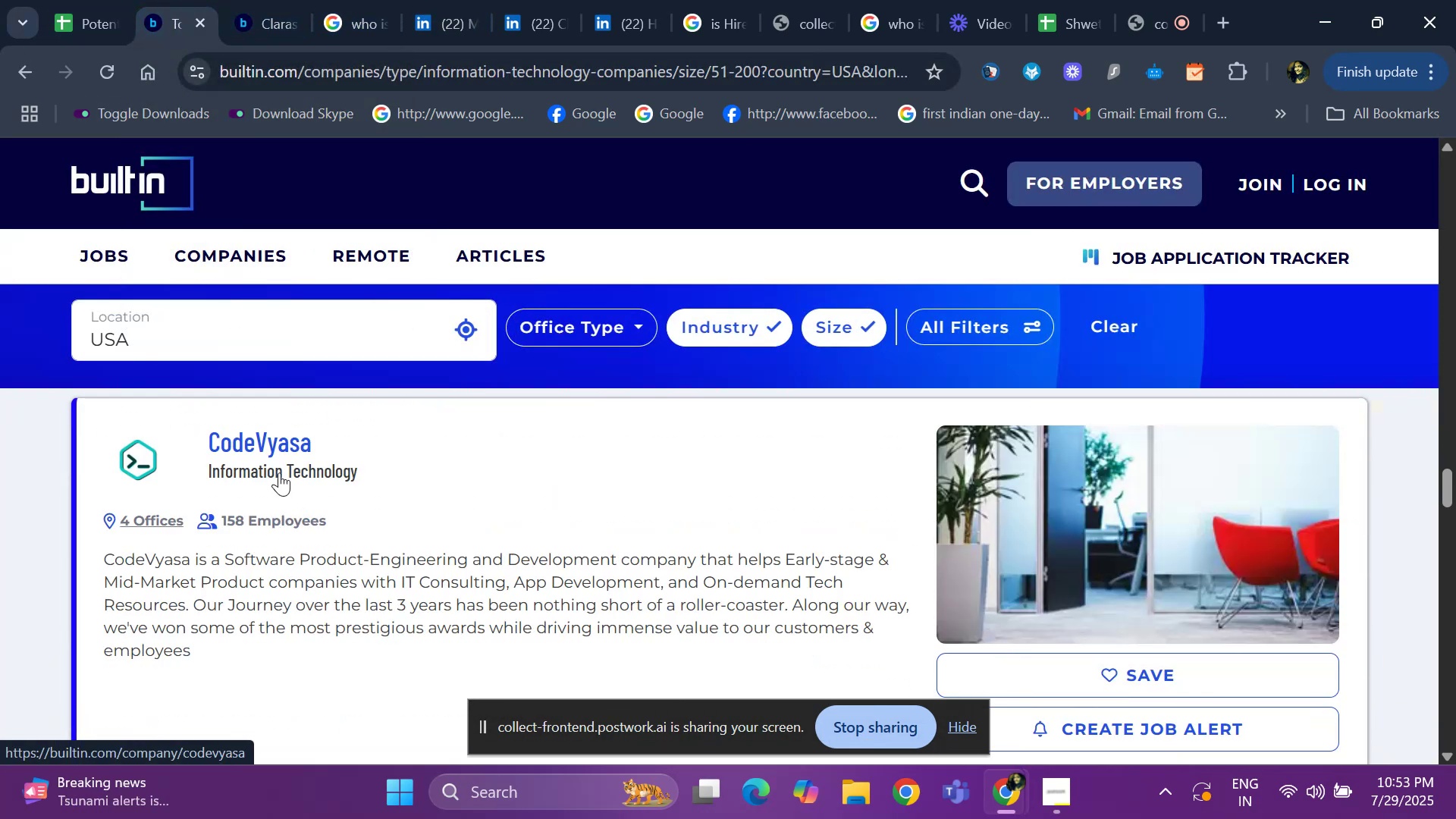 
right_click([274, 446])
 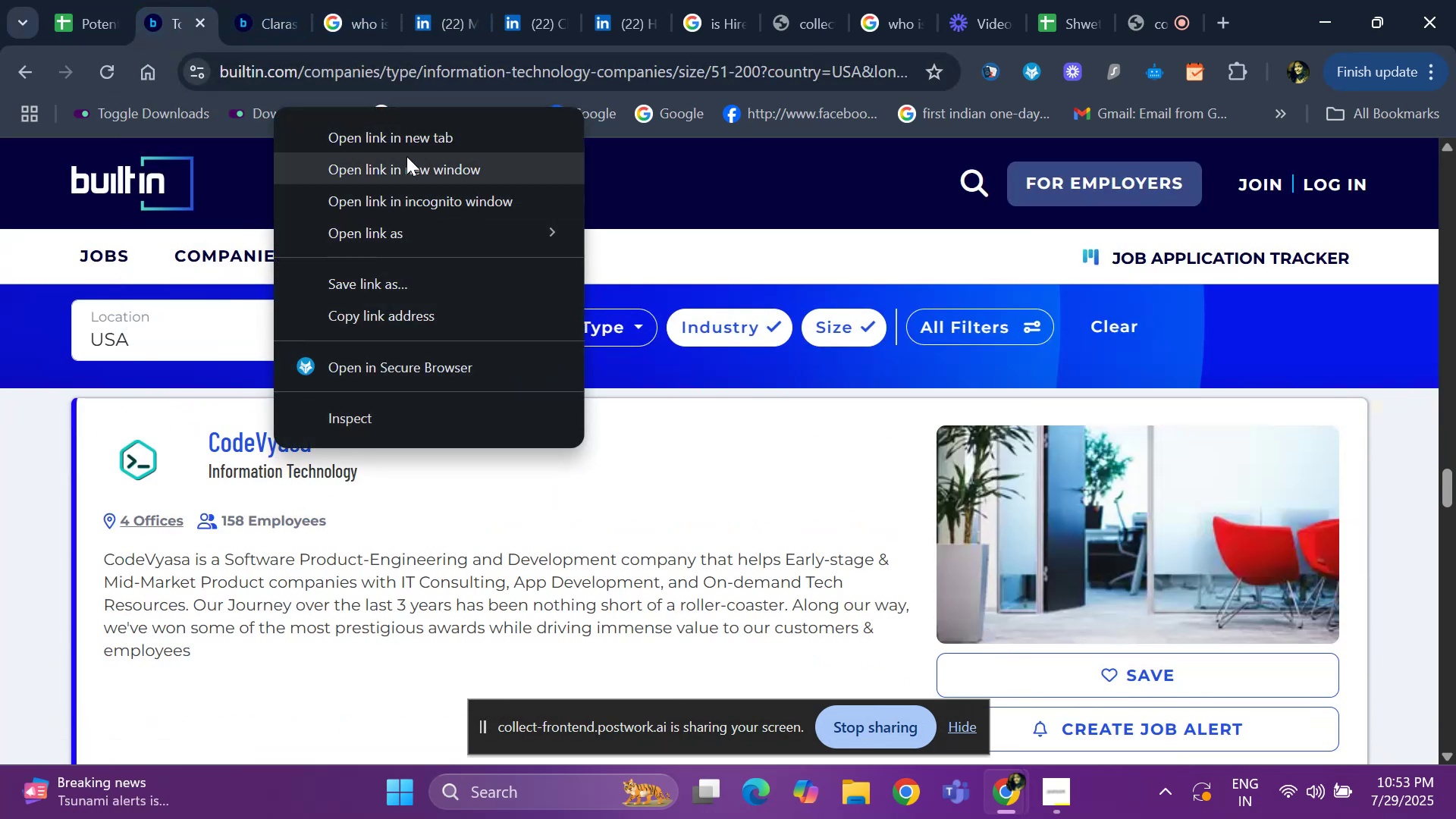 
left_click([415, 138])
 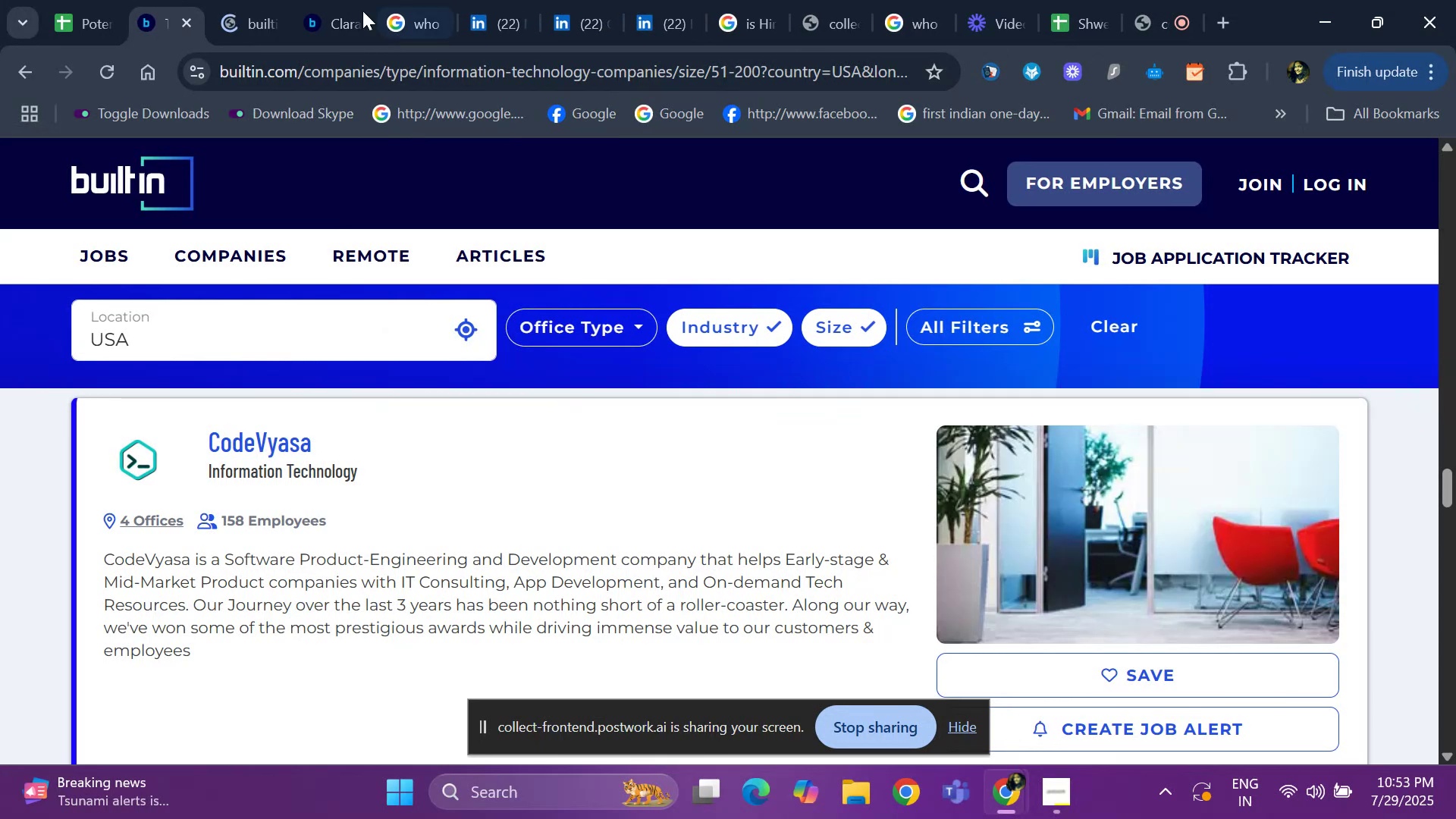 
left_click([336, 2])
 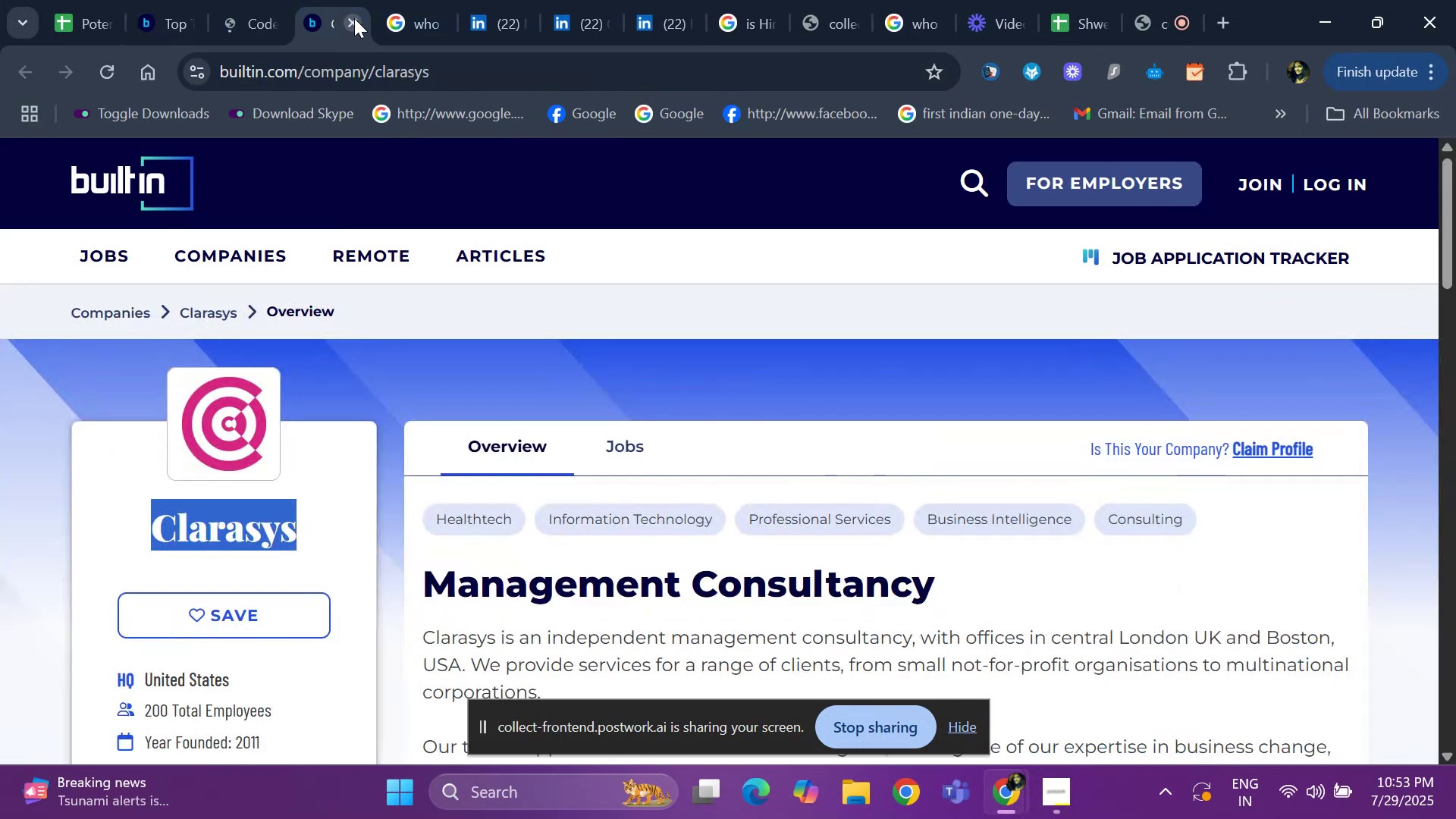 
left_click([355, 19])
 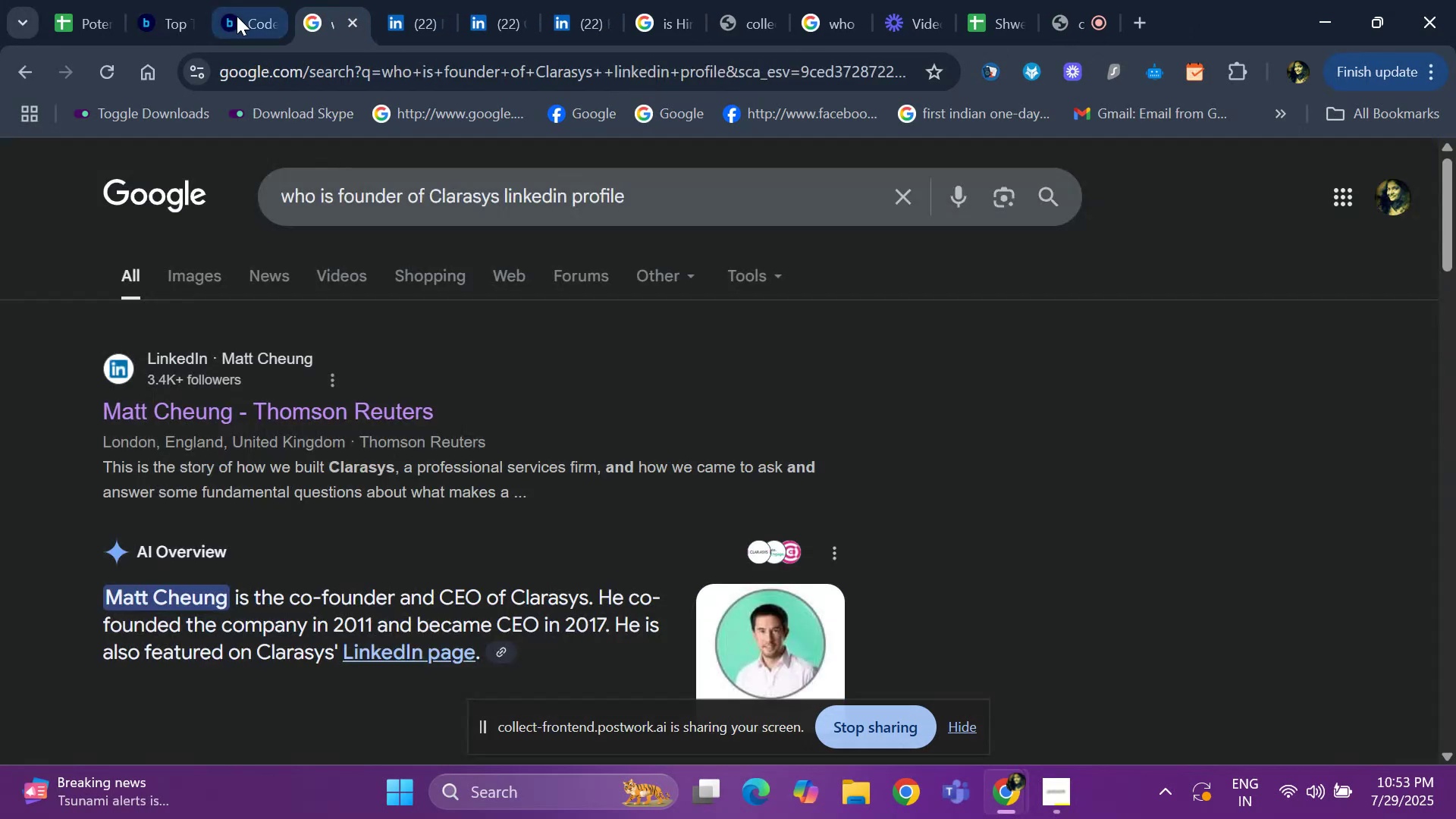 
left_click([237, 16])
 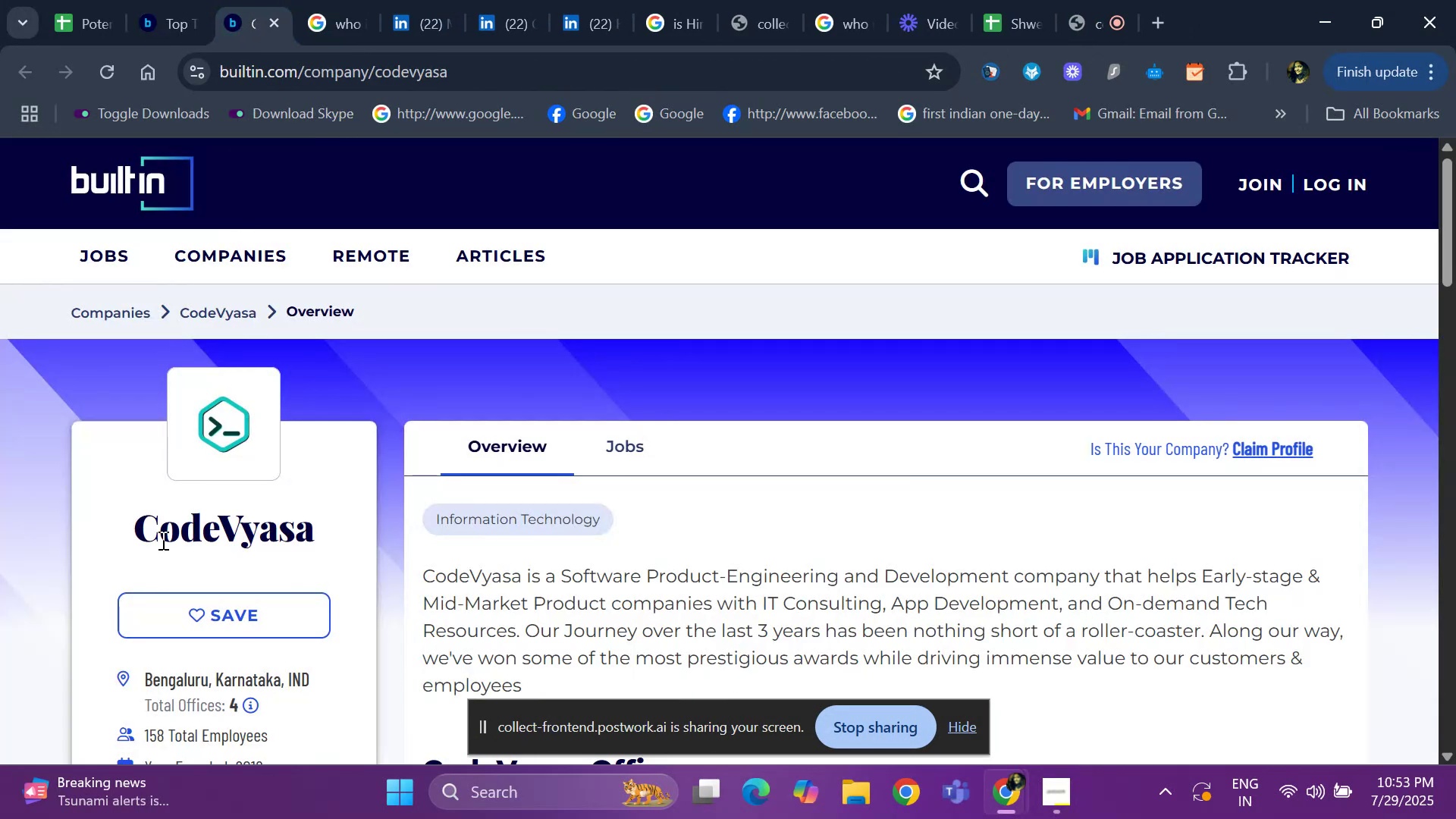 
left_click_drag(start_coordinate=[82, 535], to_coordinate=[329, 535])
 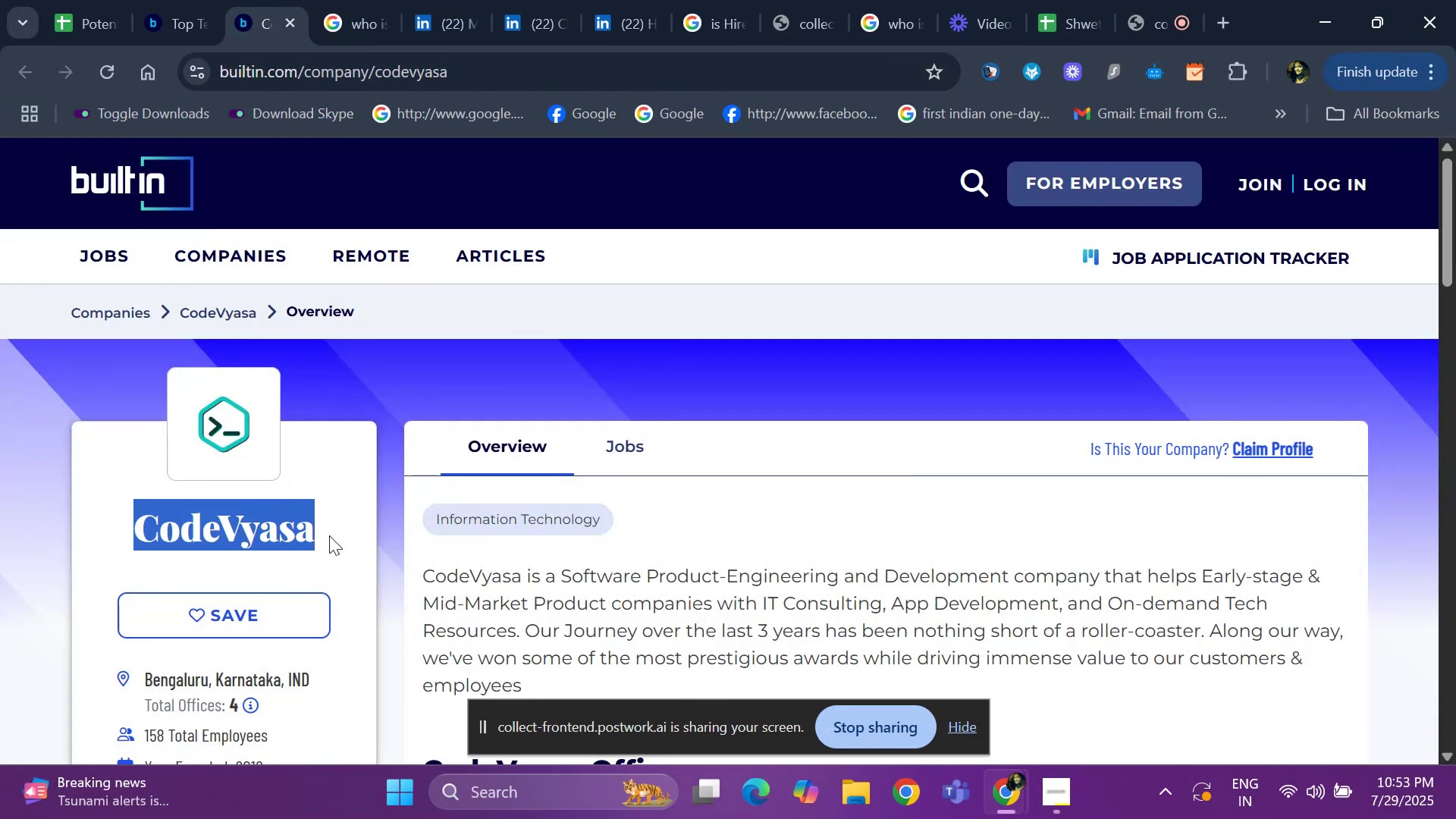 
key(Control+ControlLeft)
 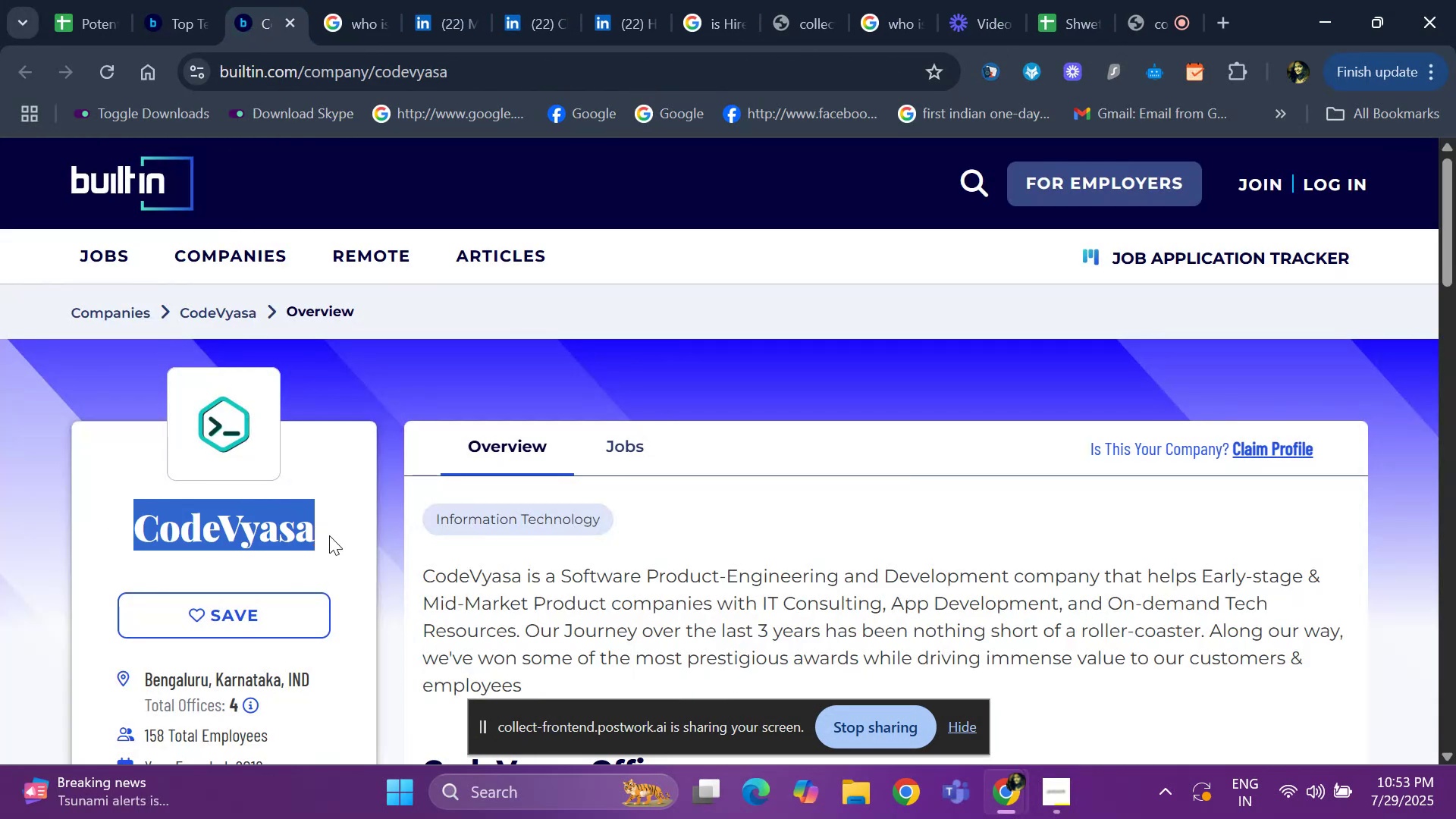 
key(Control+C)
 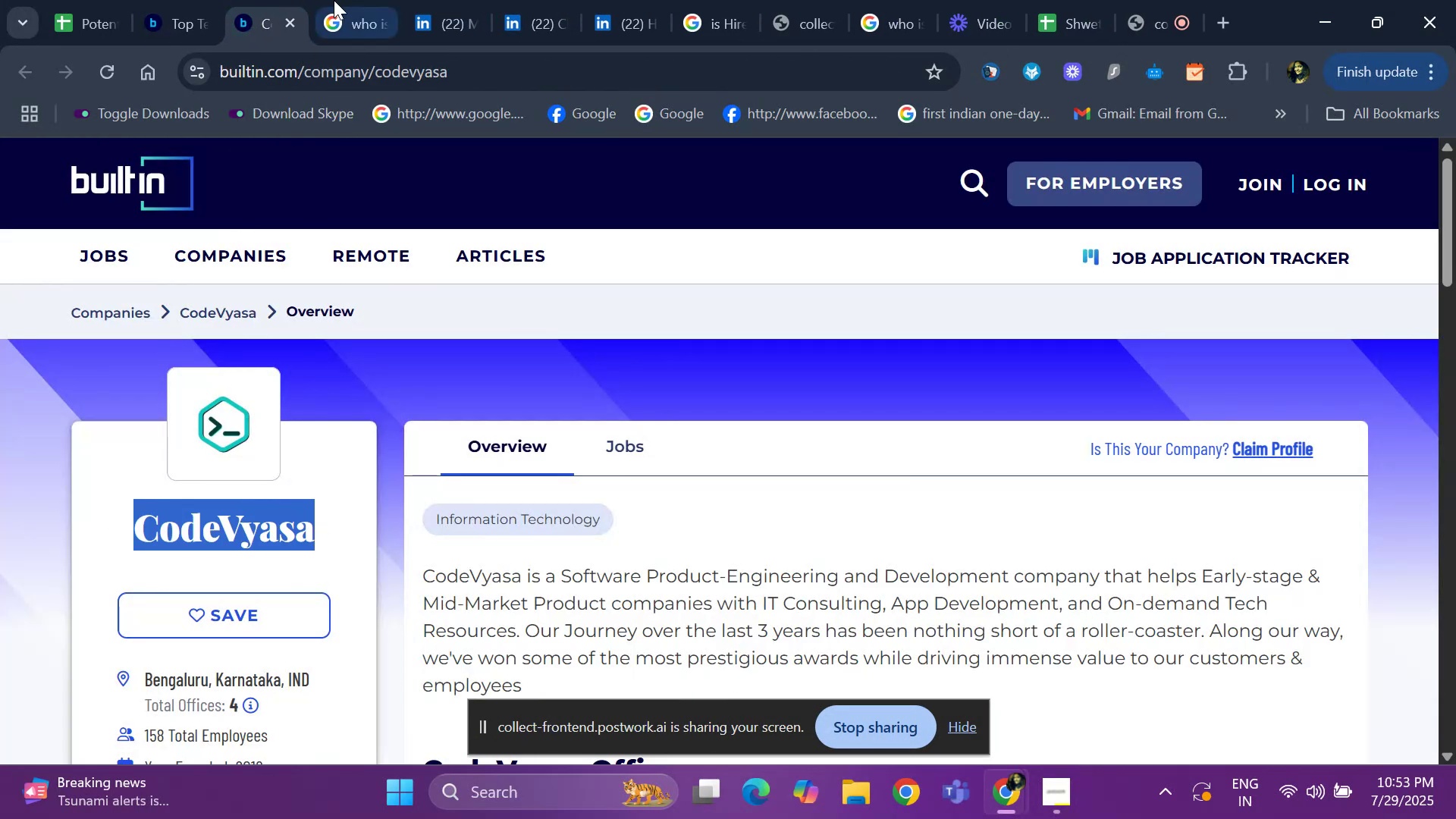 
left_click([340, 8])
 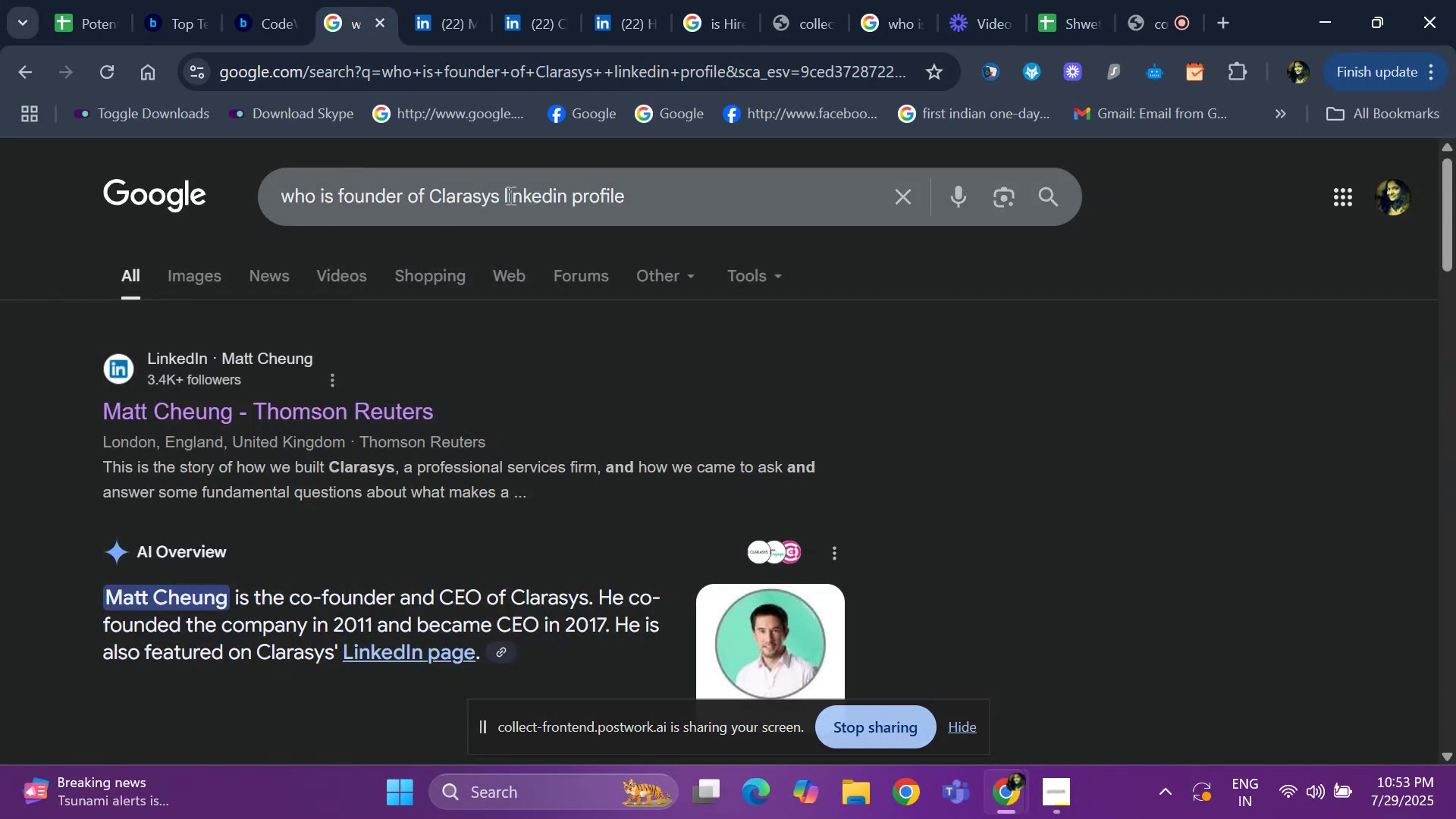 
left_click_drag(start_coordinate=[501, 194], to_coordinate=[428, 199])
 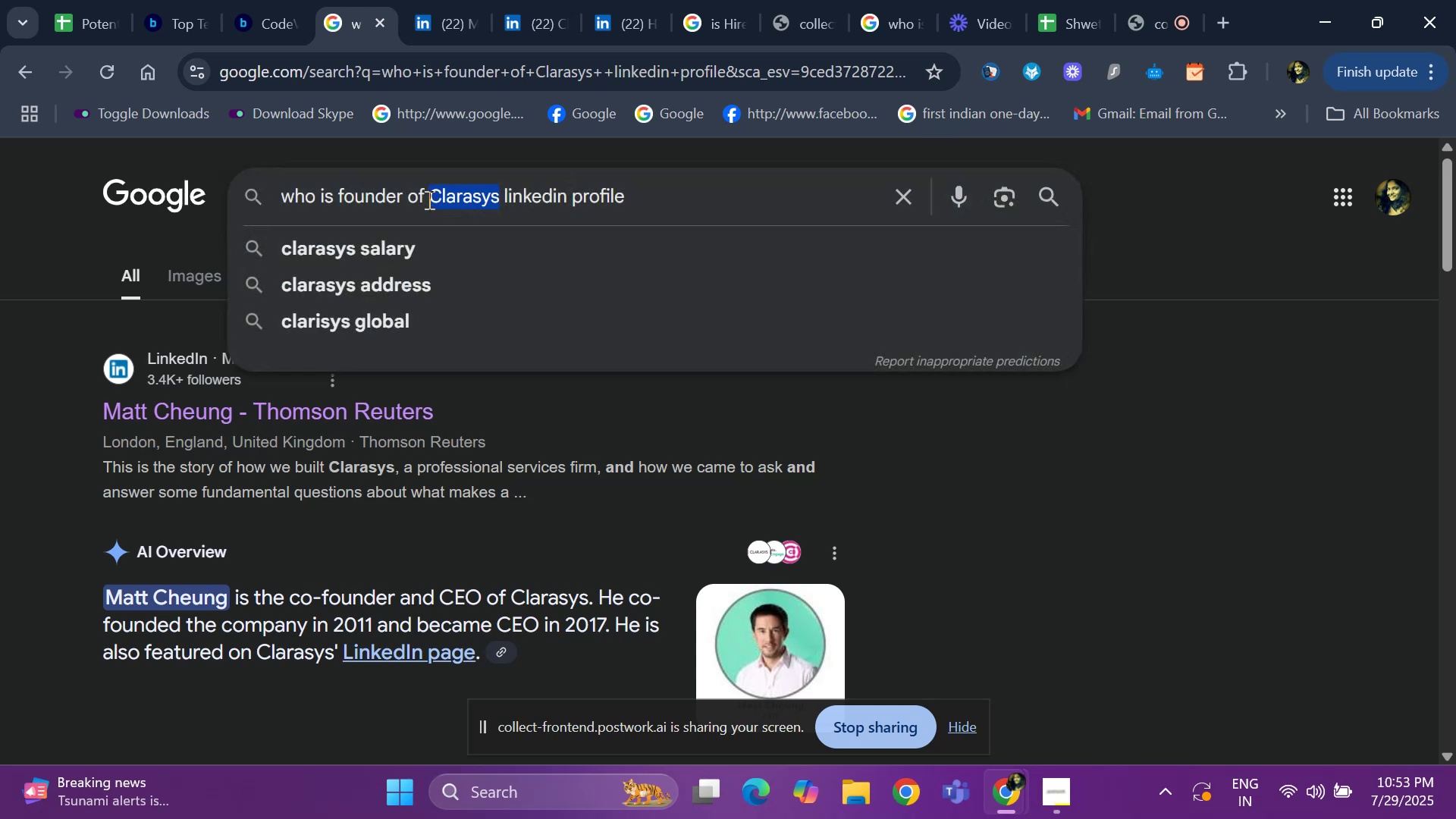 
key(Backspace)
 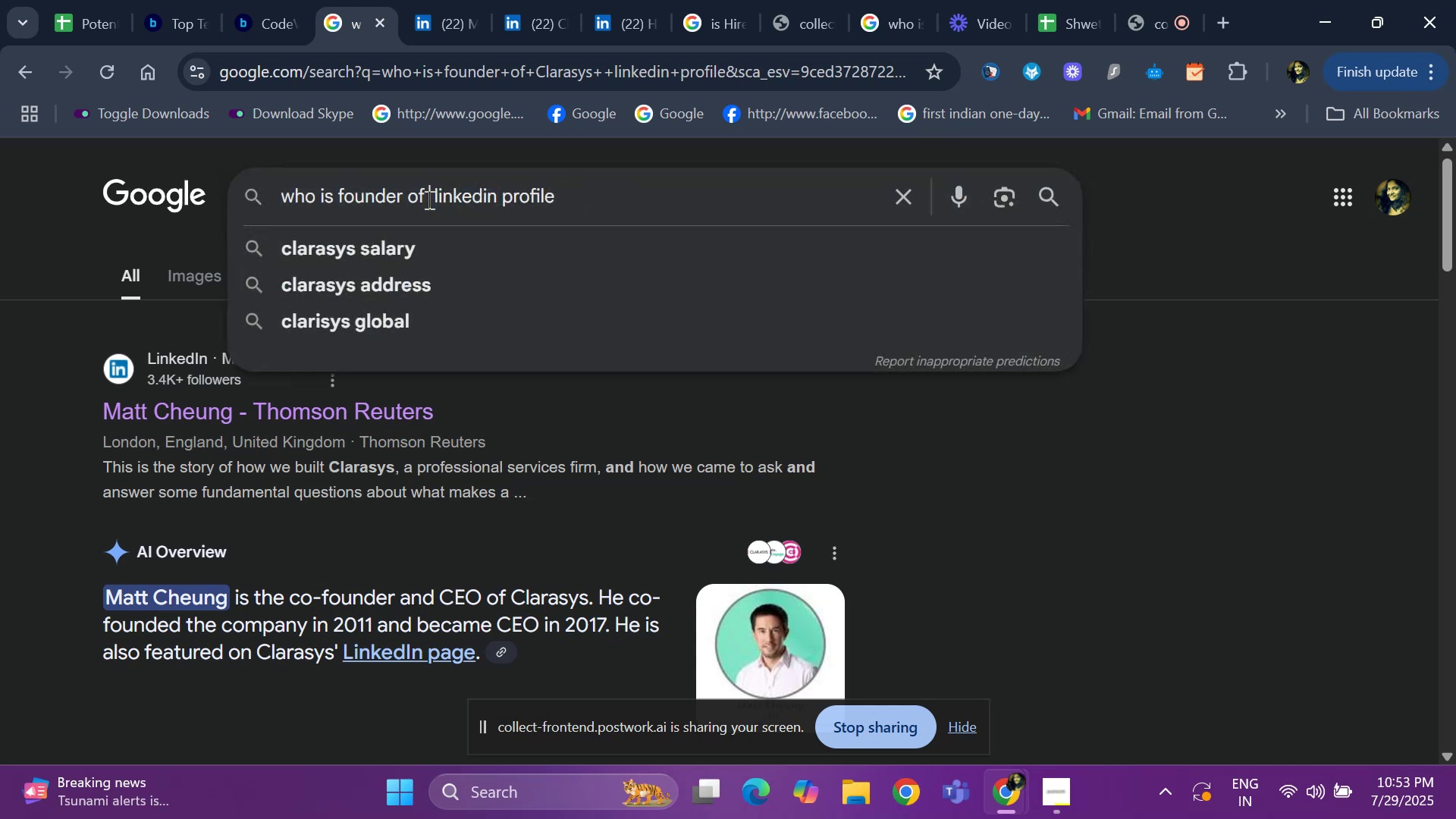 
key(Control+ControlLeft)
 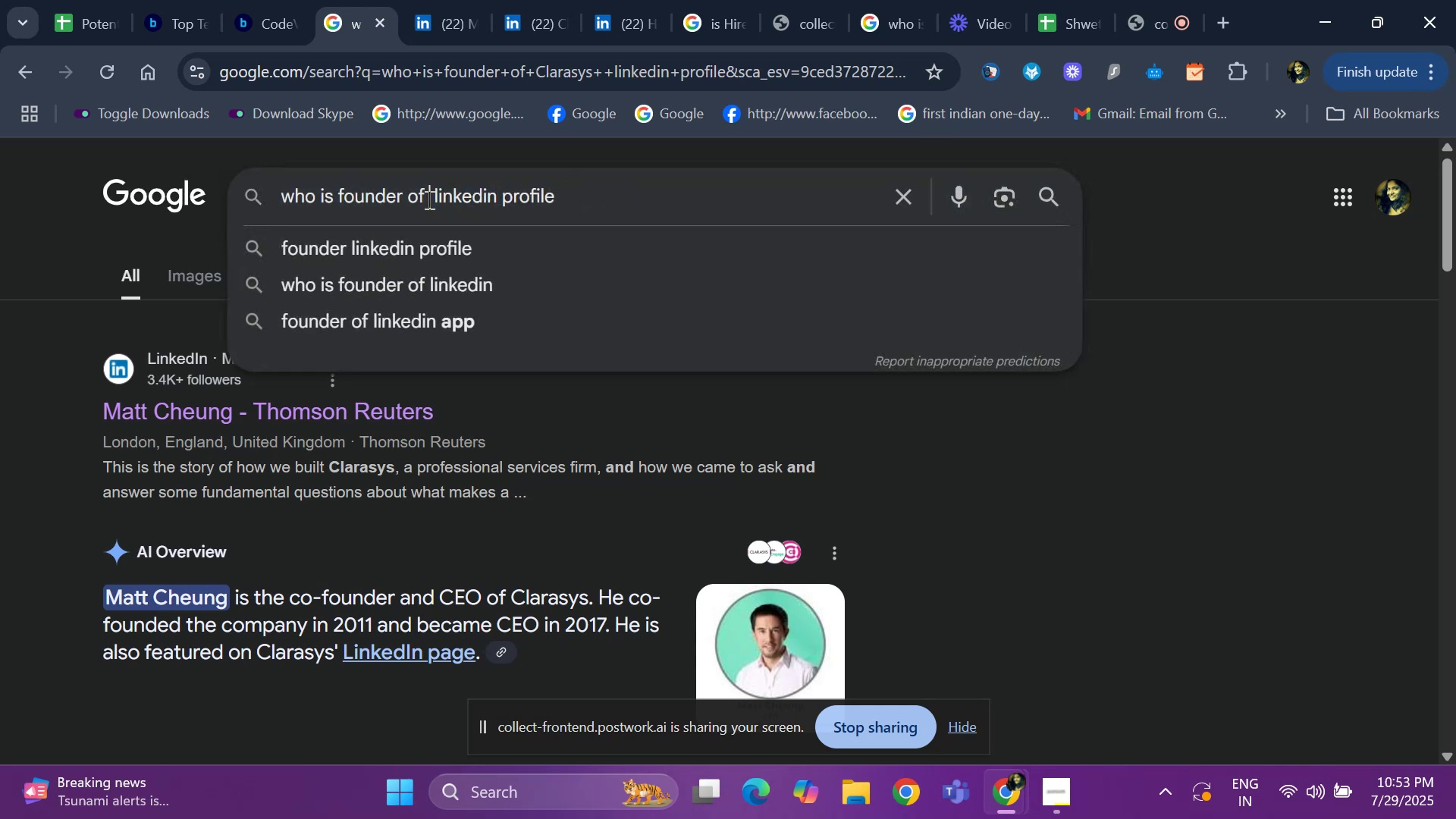 
key(Control+V)
 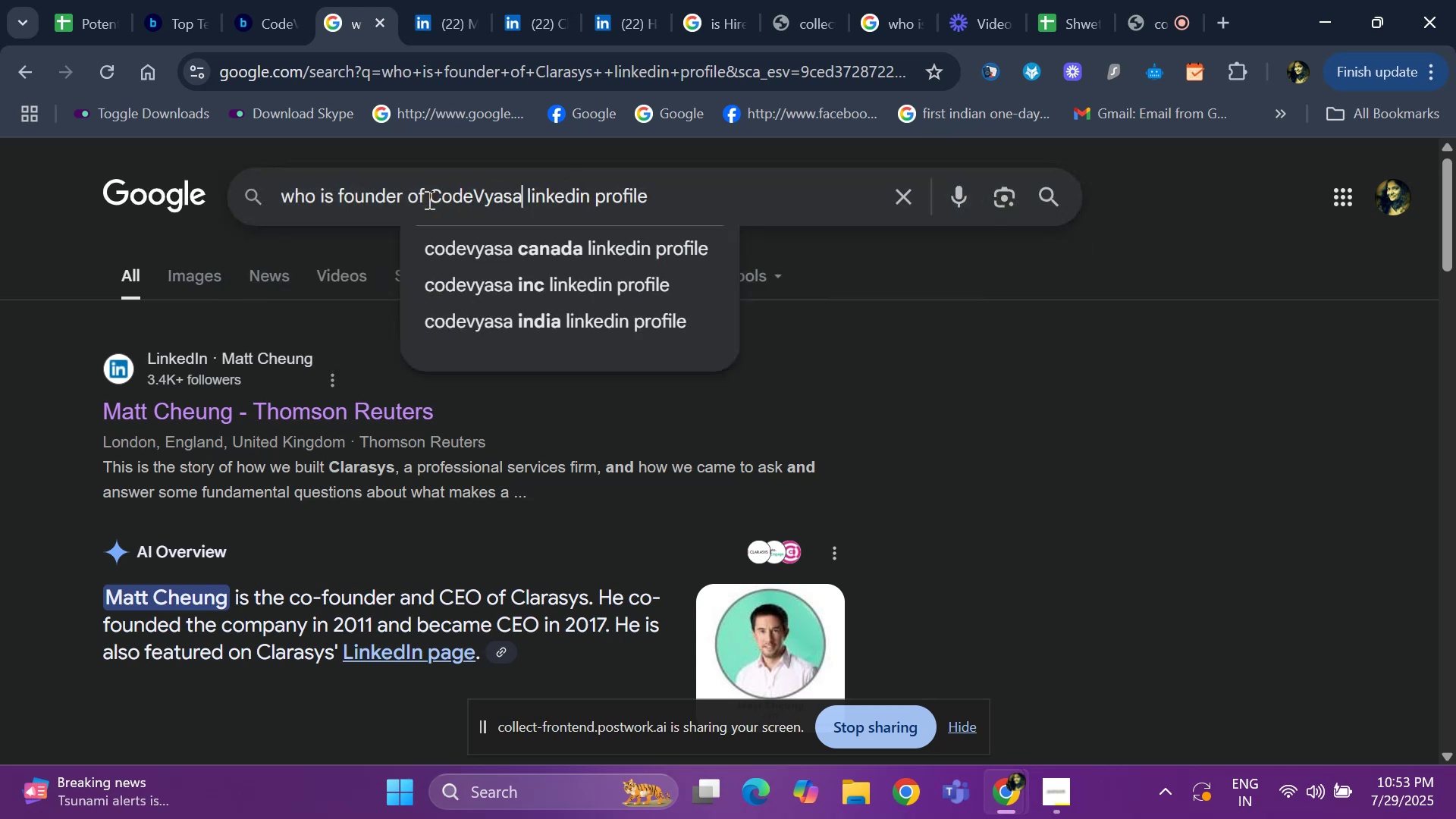 
key(Space)
 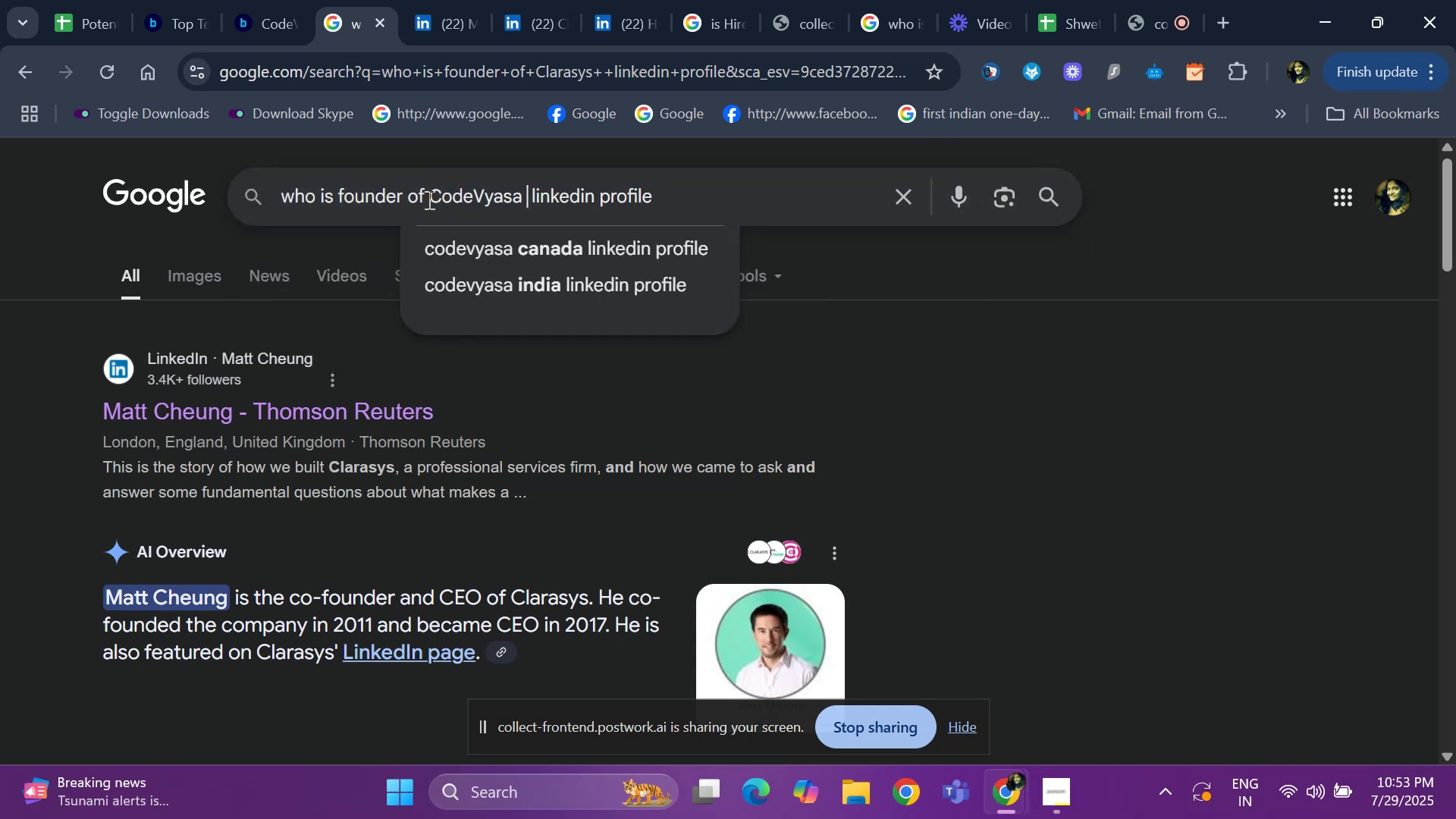 
key(Enter)
 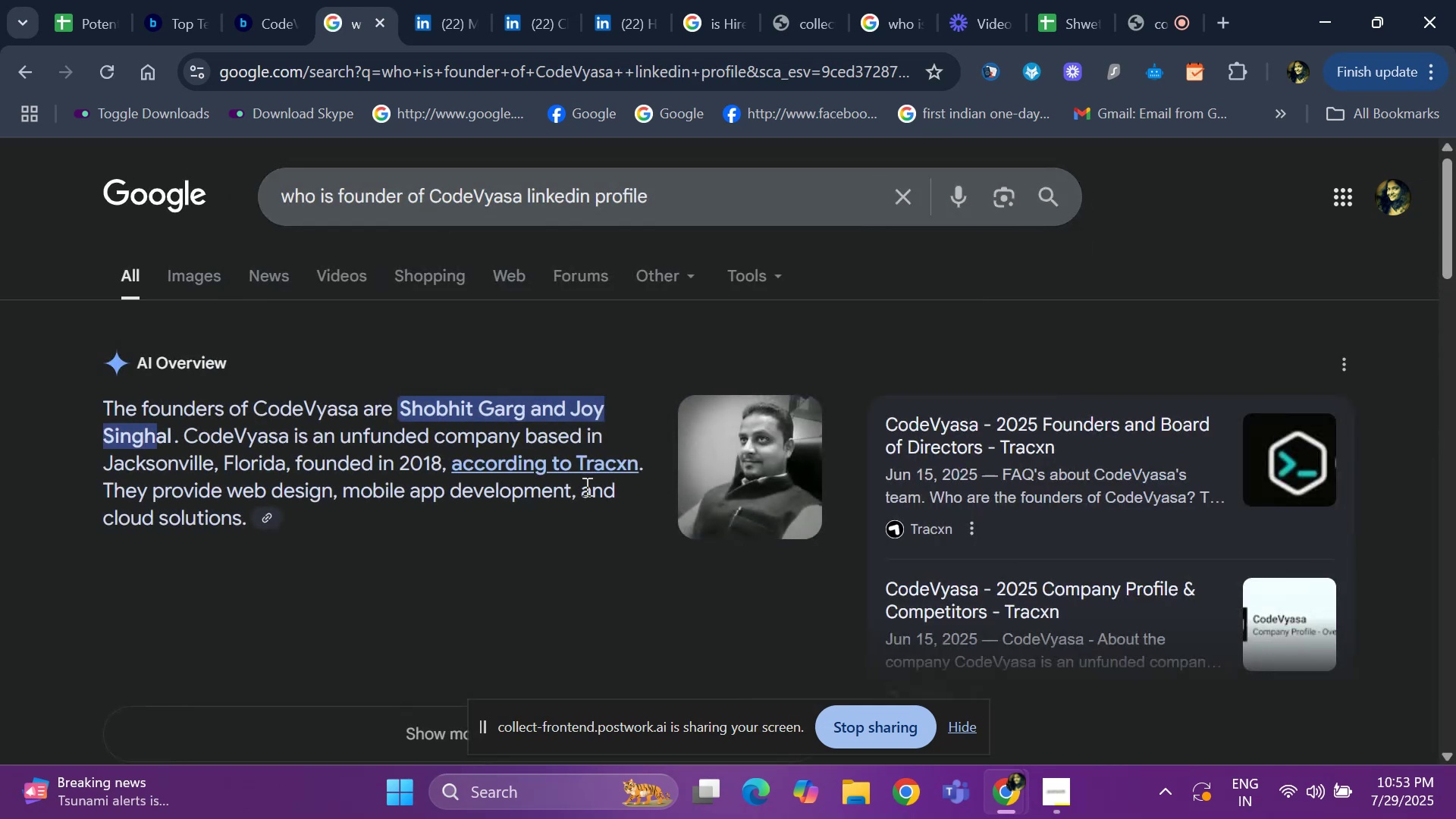 
scroll: coordinate [438, 531], scroll_direction: down, amount: 4.0
 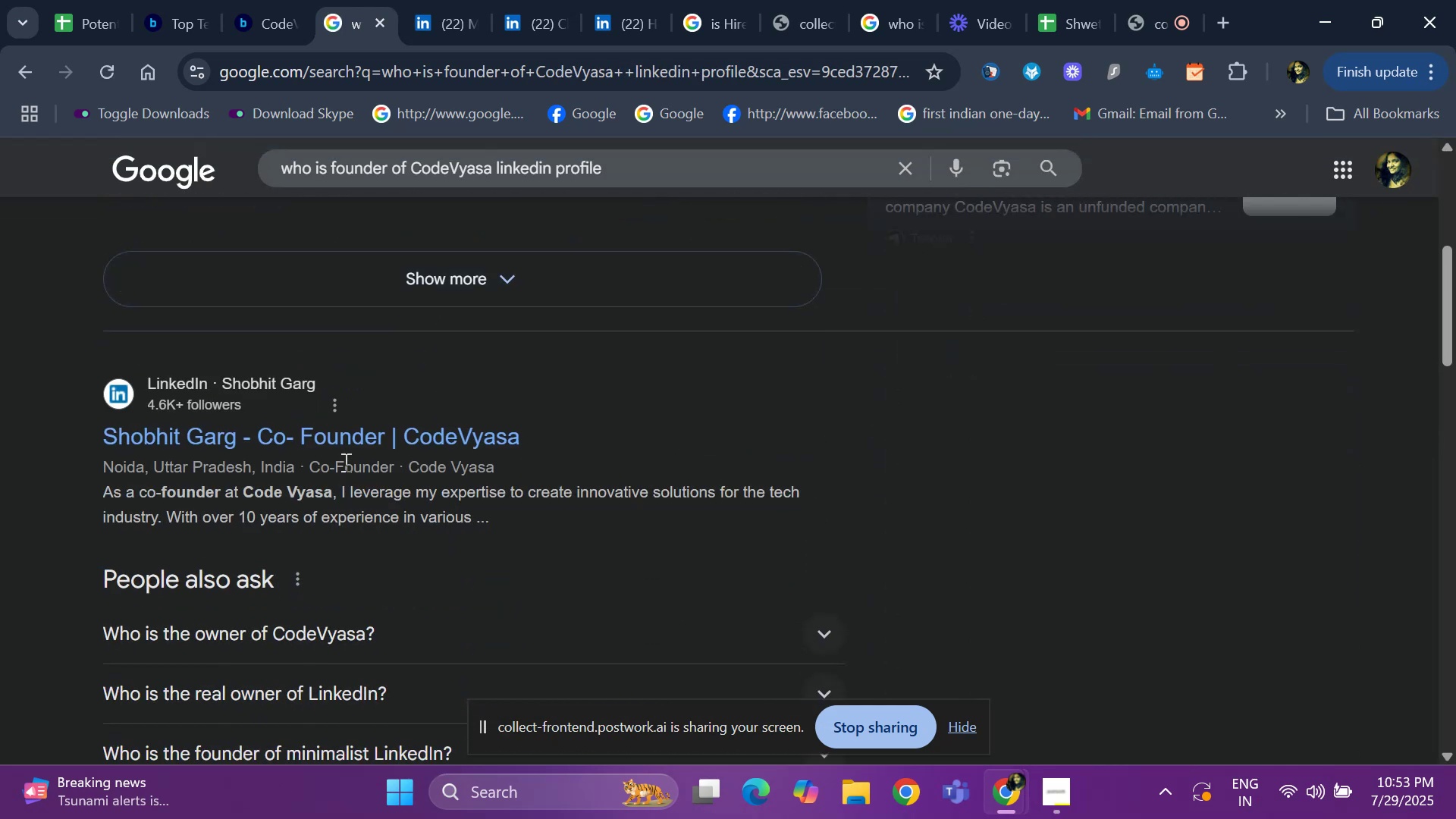 
right_click([352, 444])
 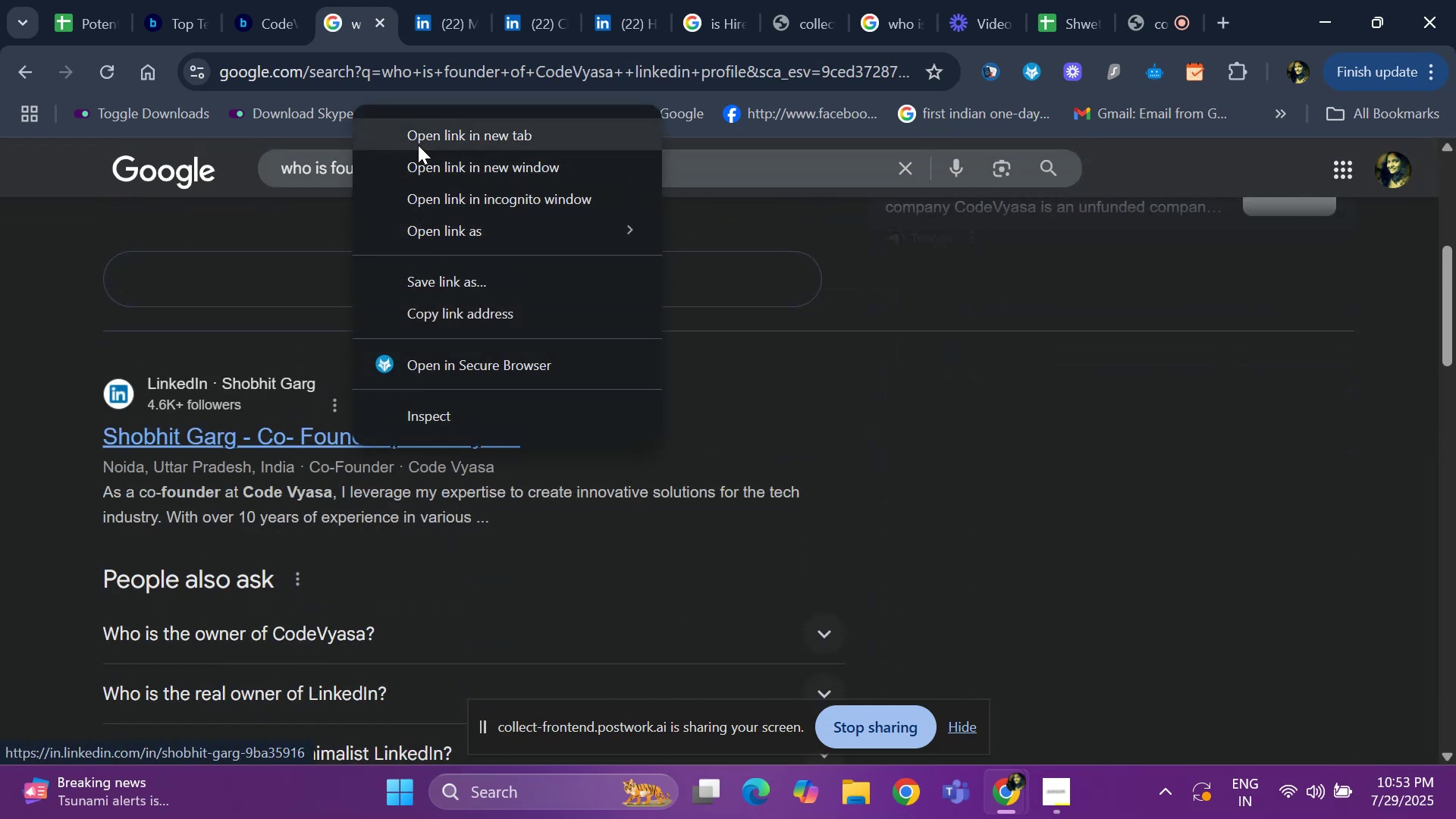 
left_click([417, 133])
 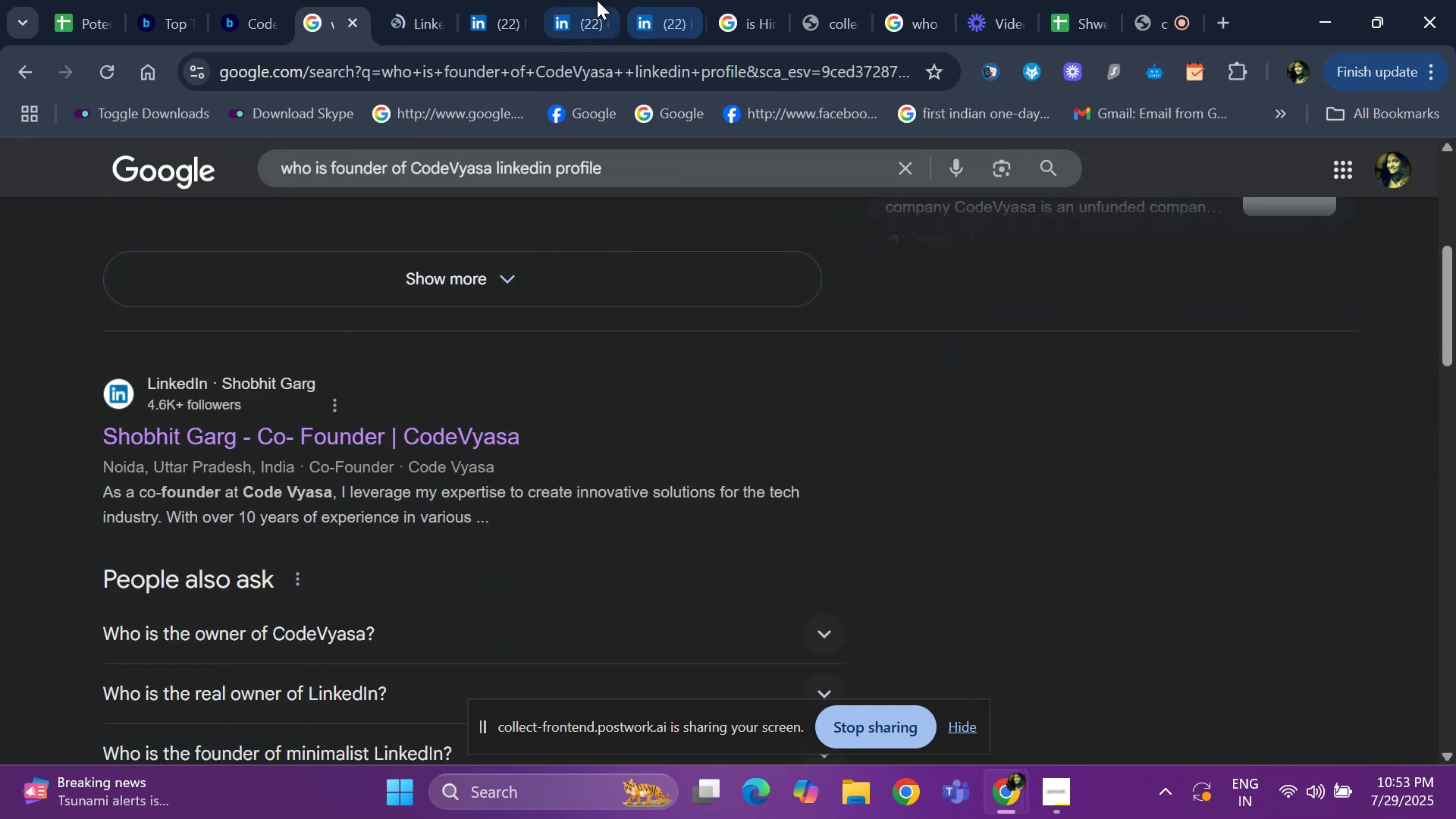 
left_click([422, 15])
 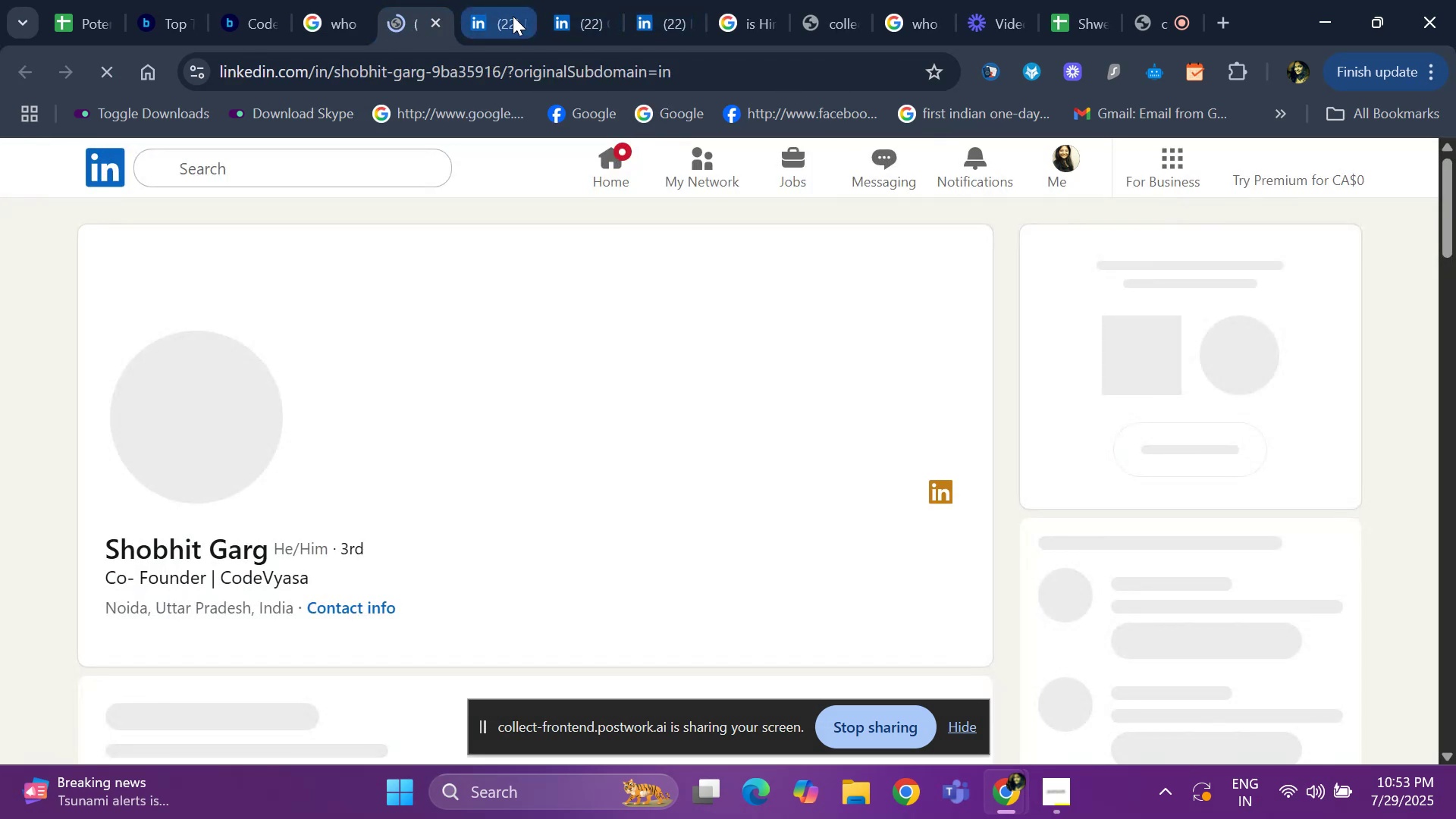 
left_click([513, 16])
 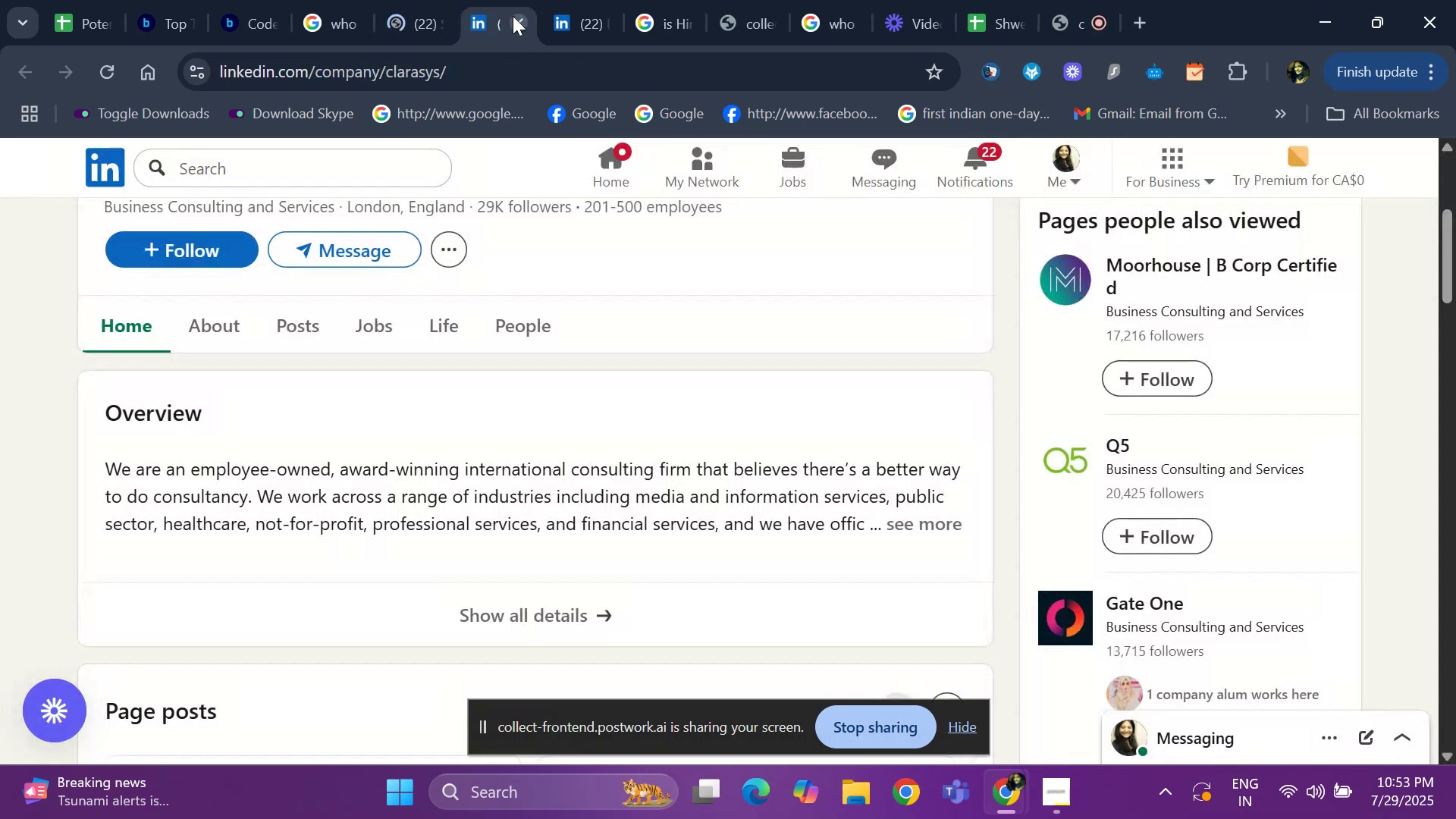 
left_click([513, 16])
 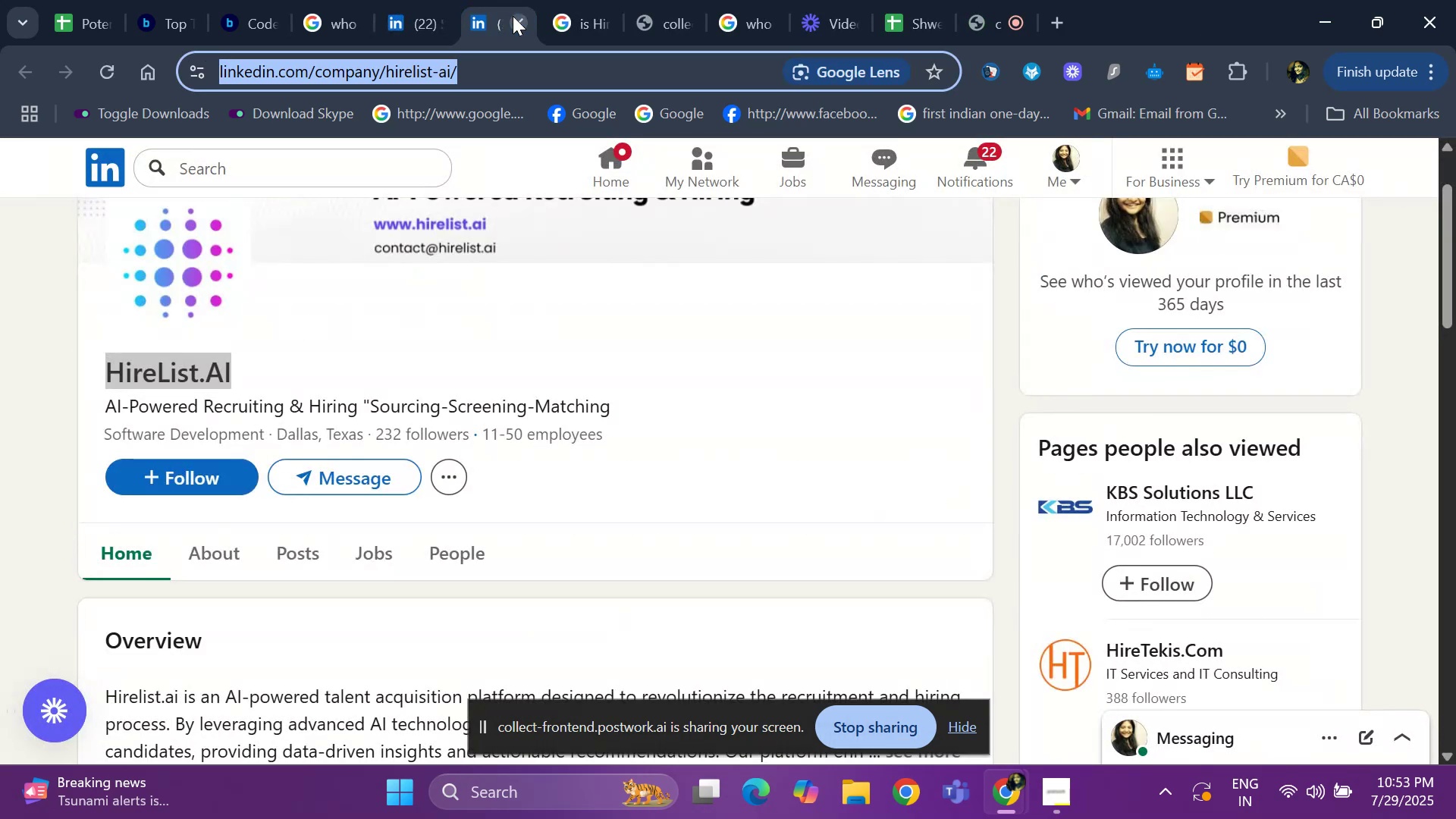 
left_click([513, 16])
 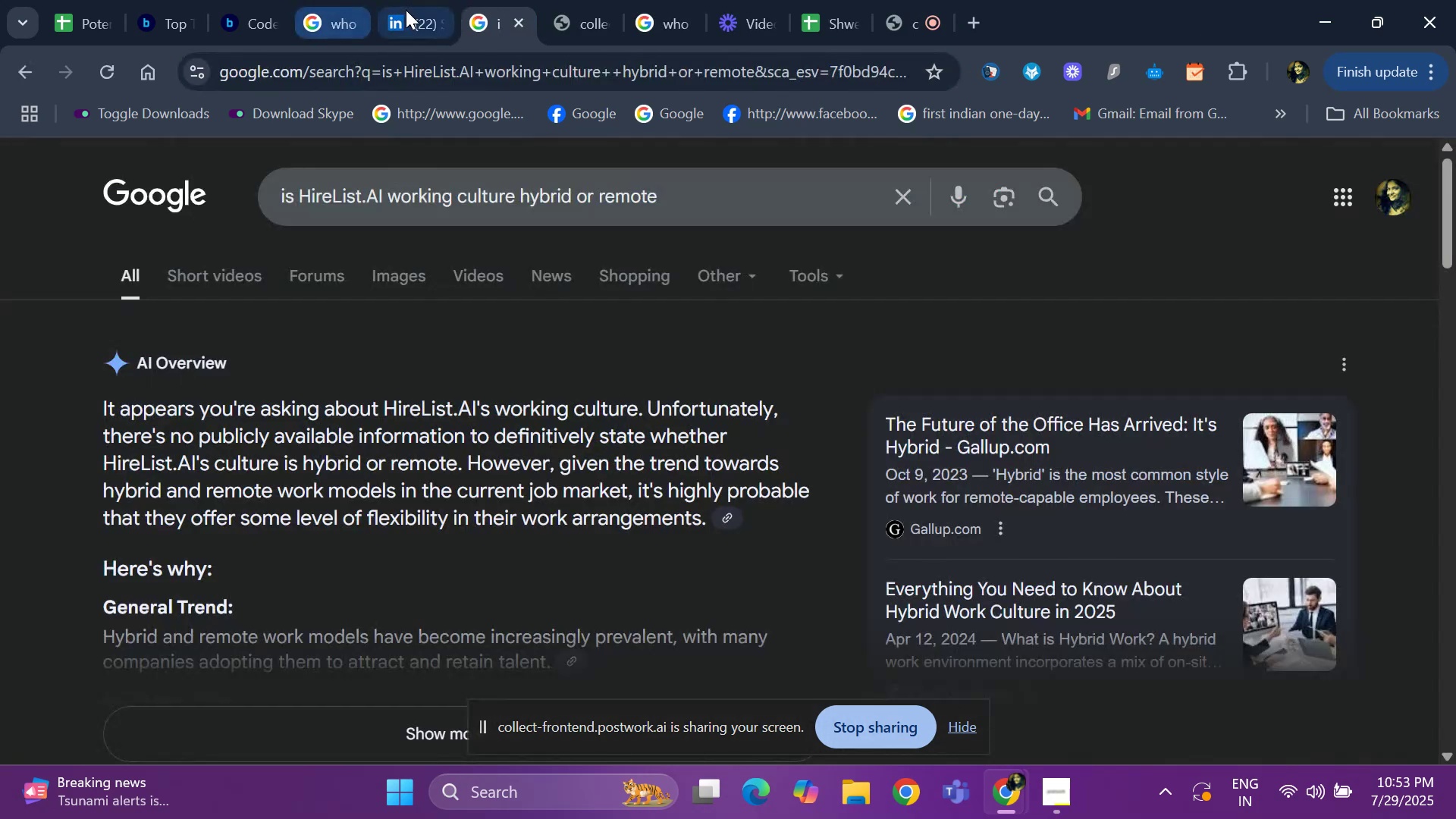 
left_click([406, 10])
 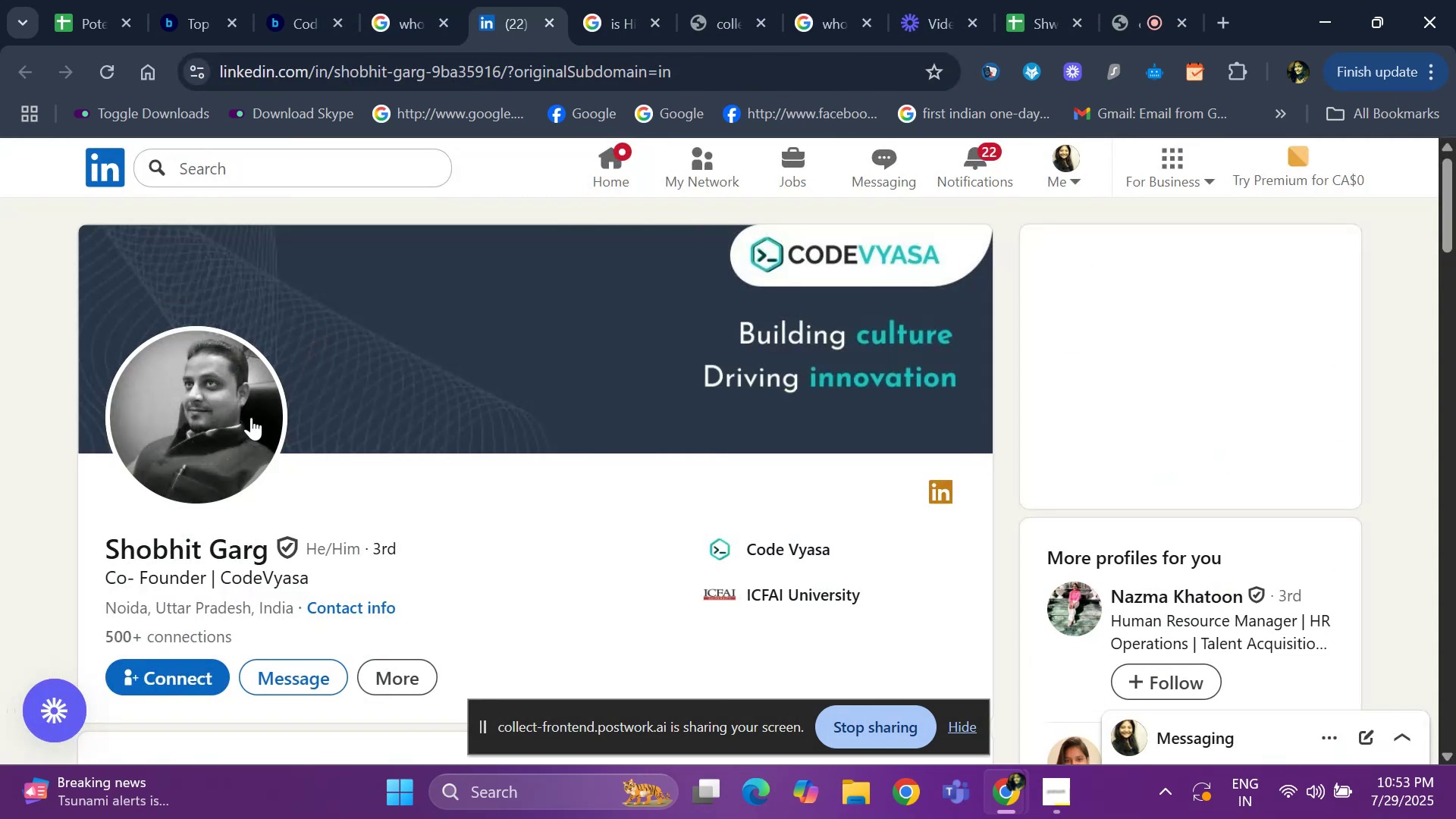 
scroll: coordinate [207, 554], scroll_direction: down, amount: 12.0
 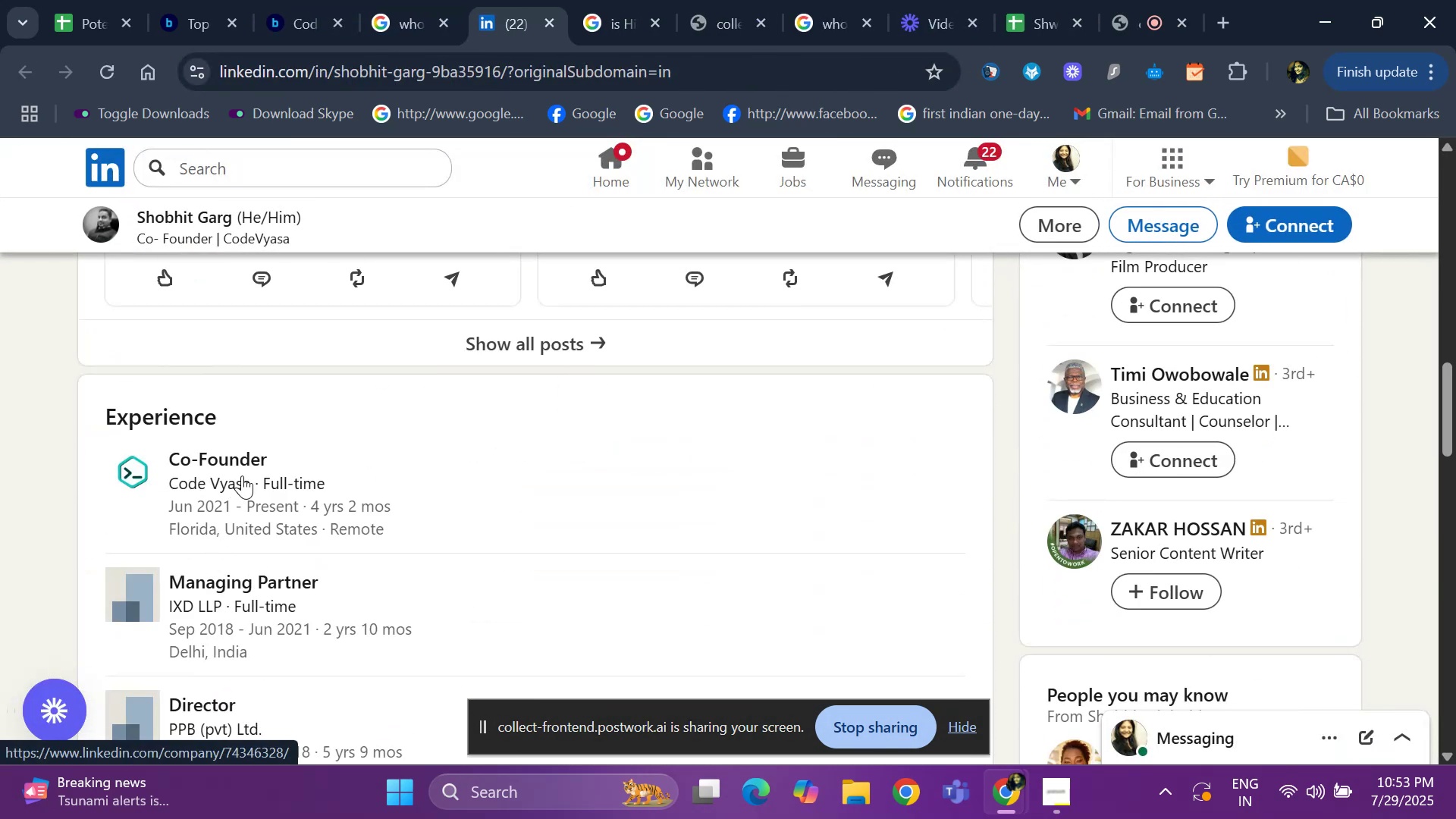 
right_click([247, 463])
 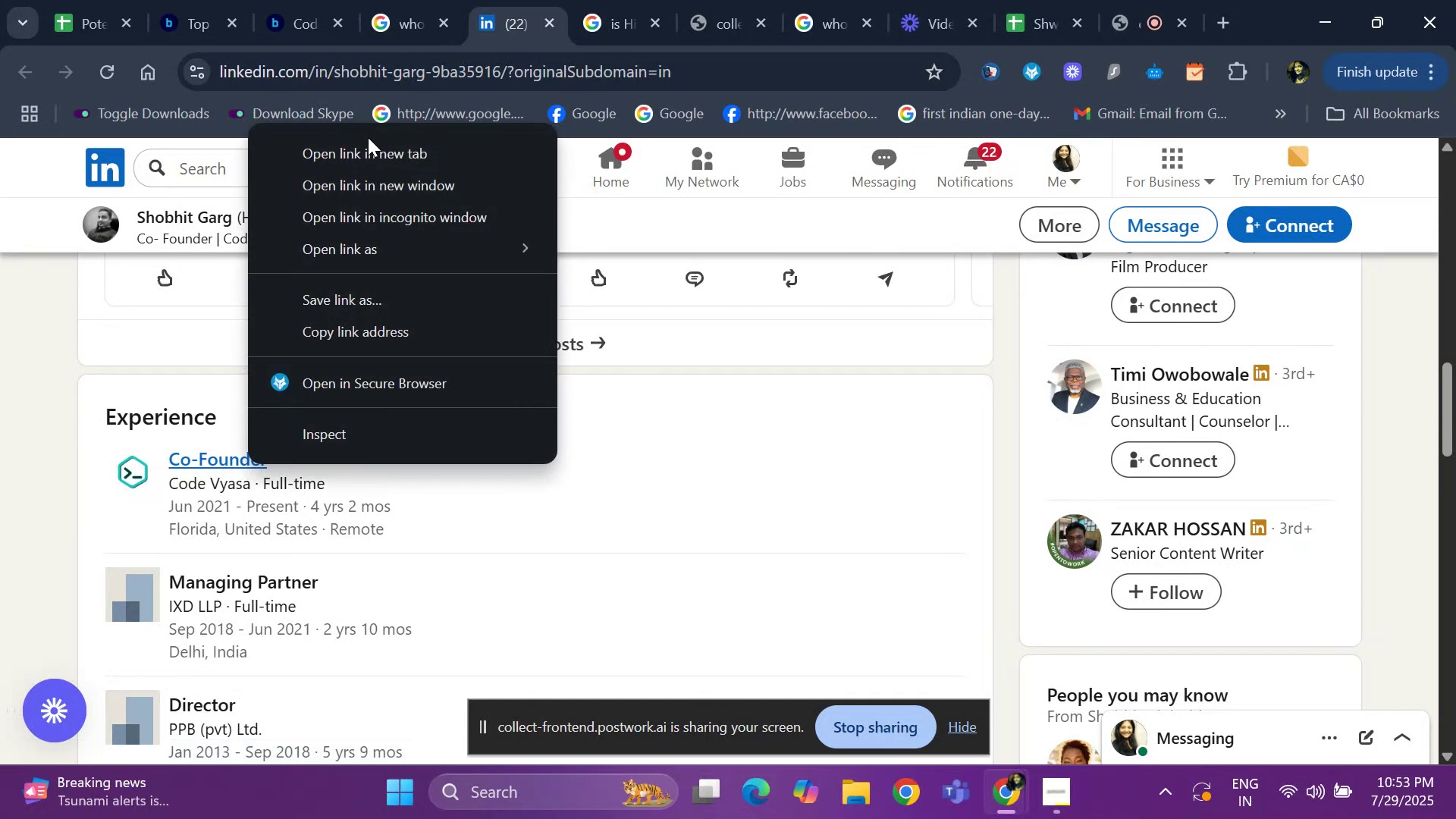 
left_click([366, 152])
 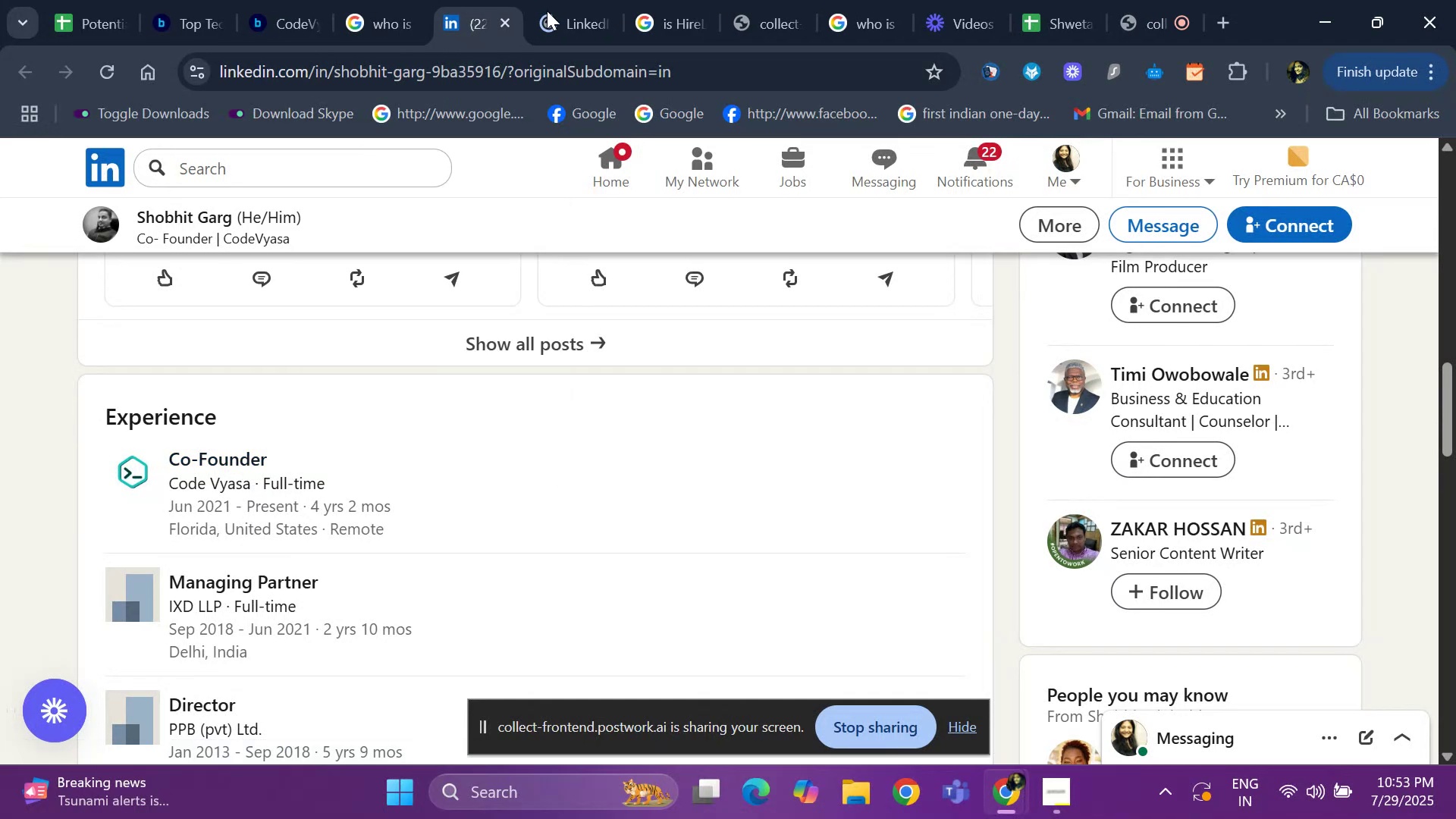 
left_click([566, 9])
 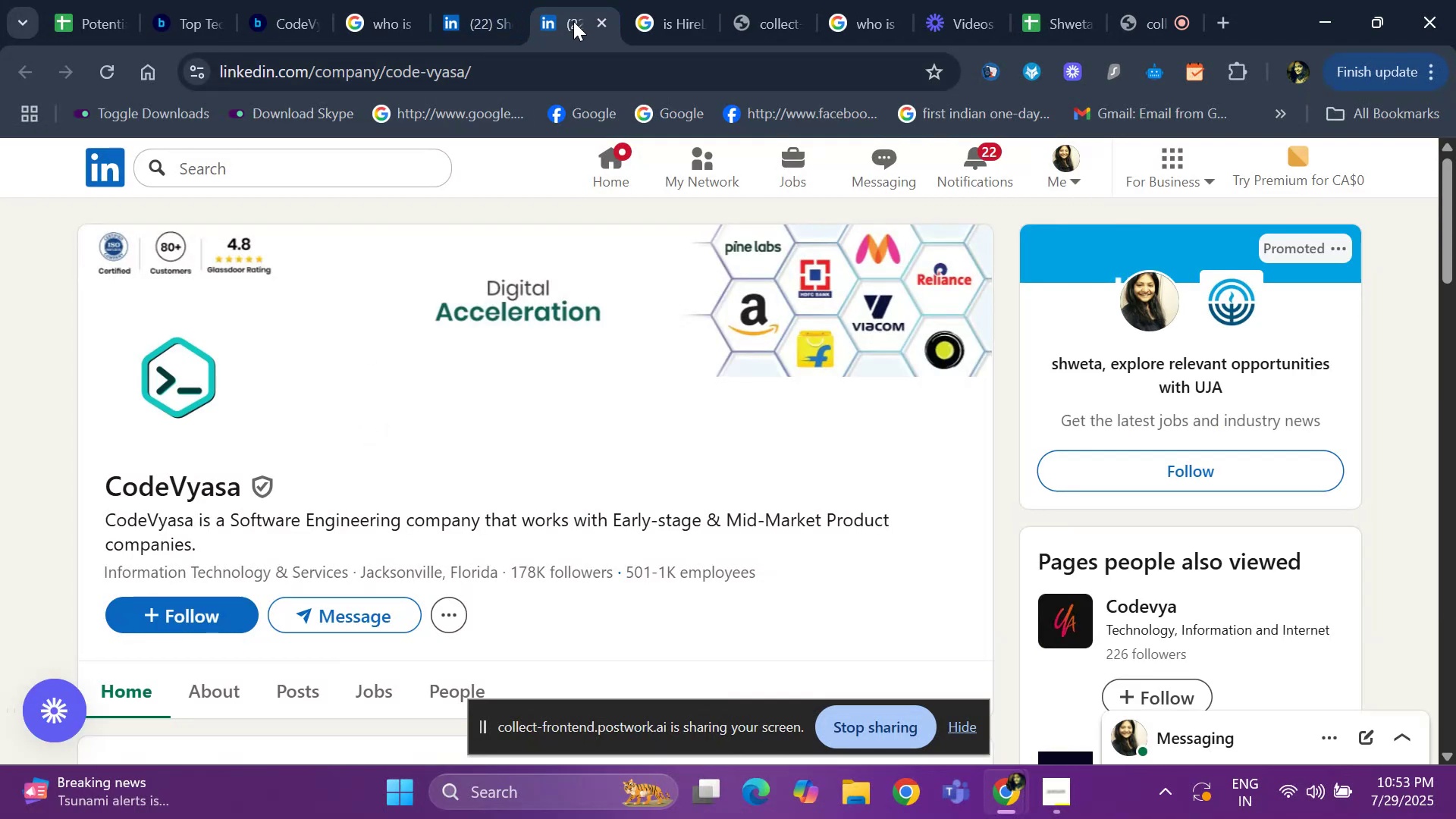 
wait(6.71)
 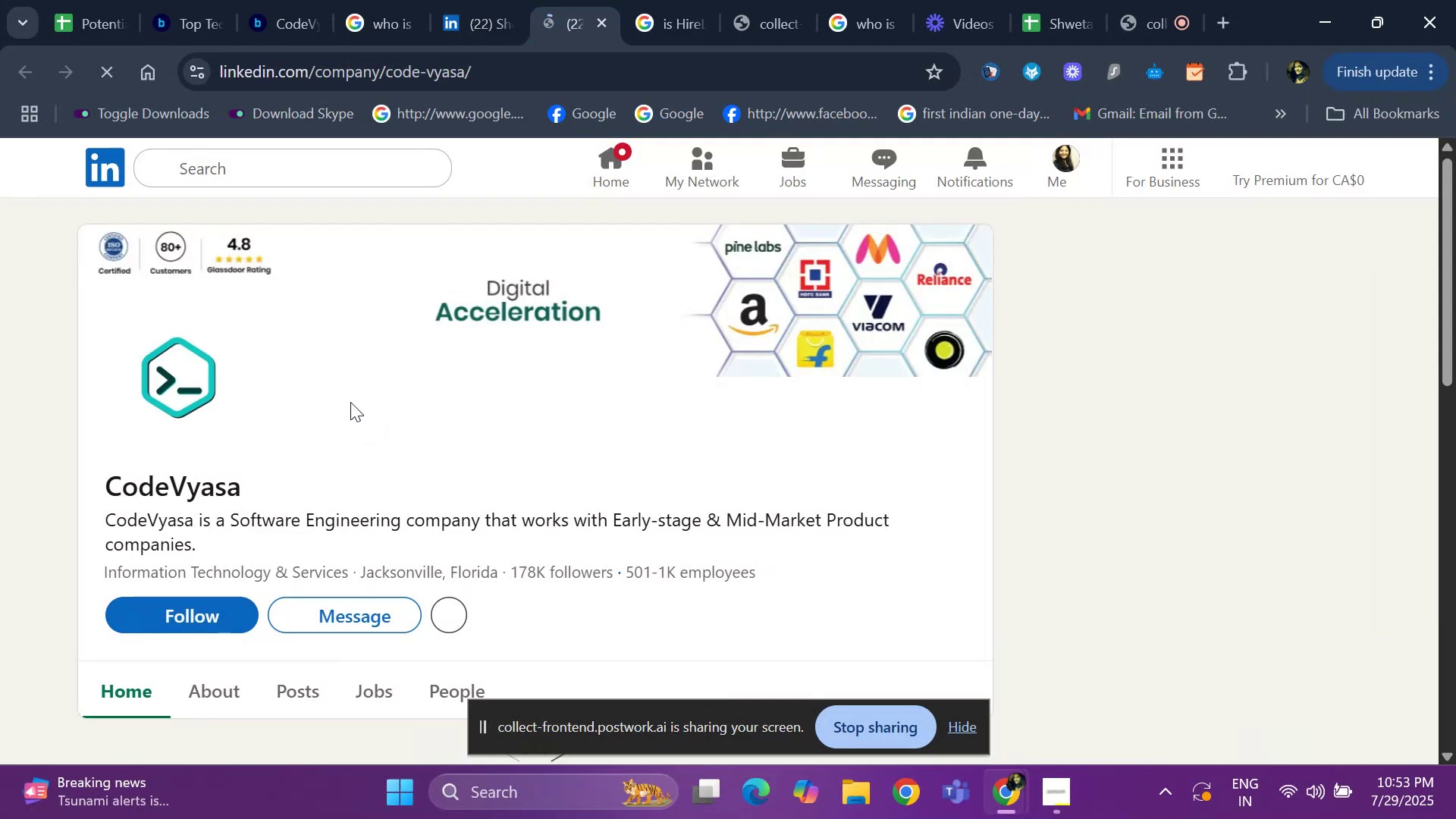 
left_click([179, 20])
 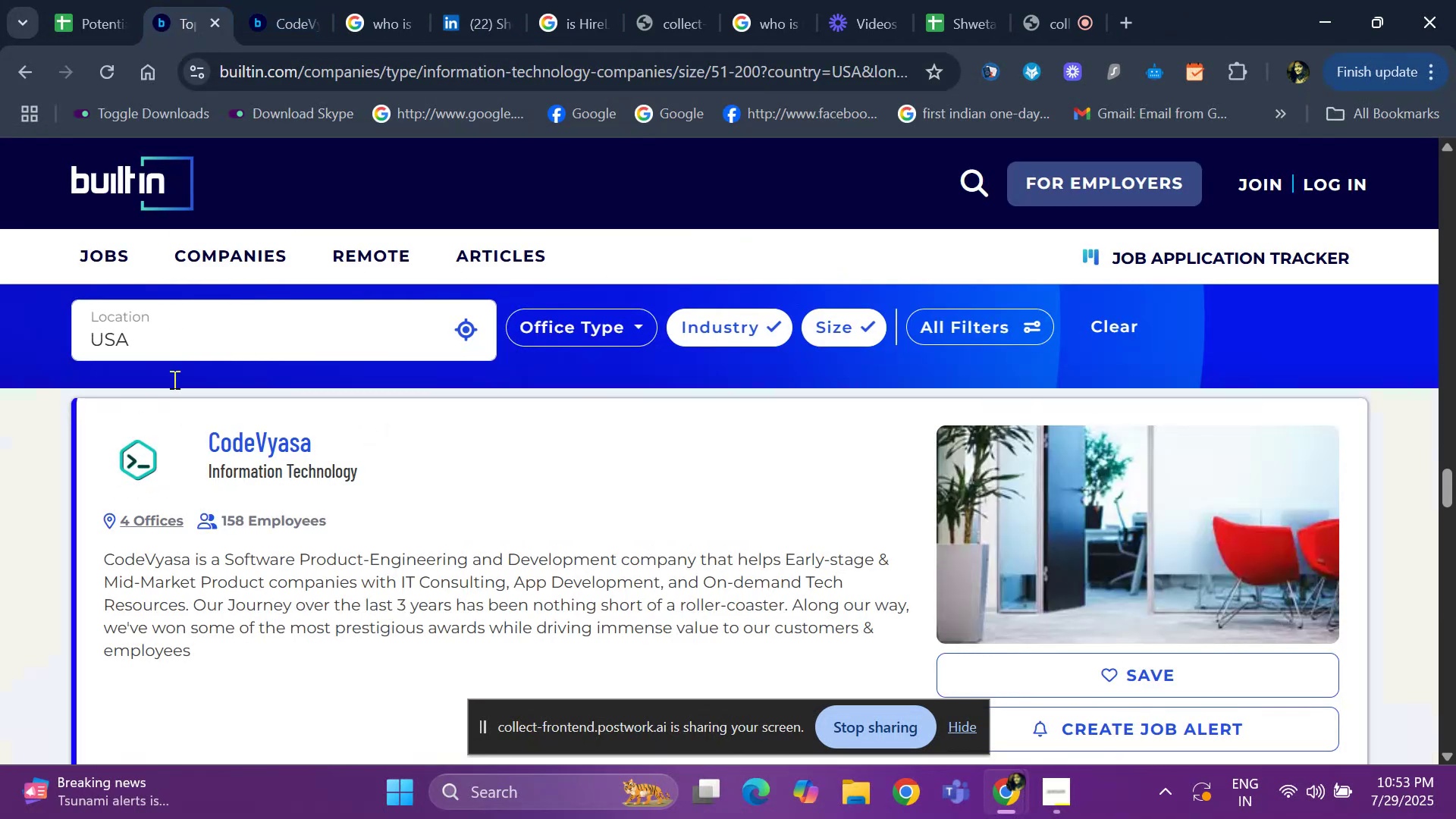 
scroll: coordinate [262, 538], scroll_direction: down, amount: 8.0
 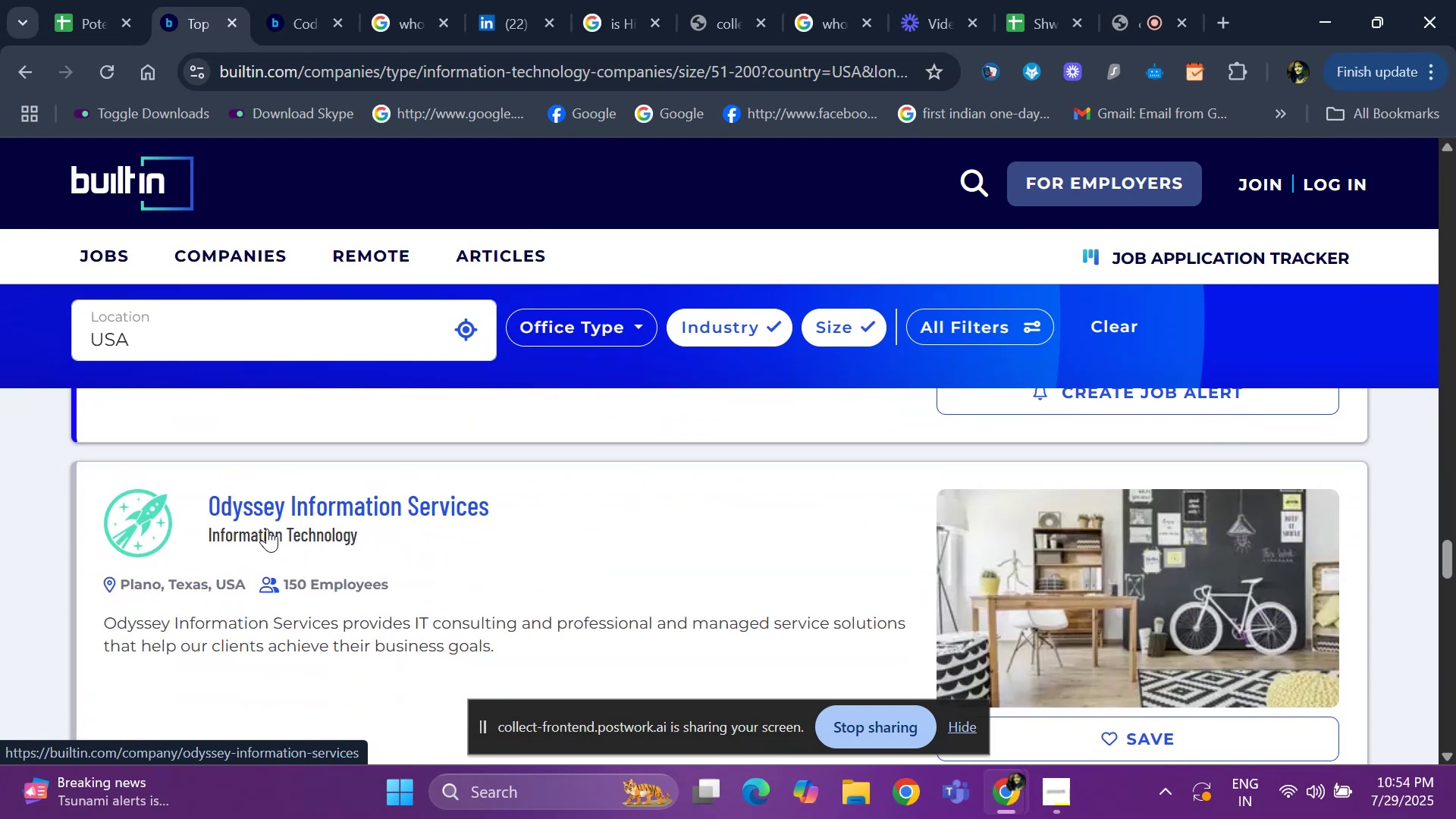 
right_click([278, 511])
 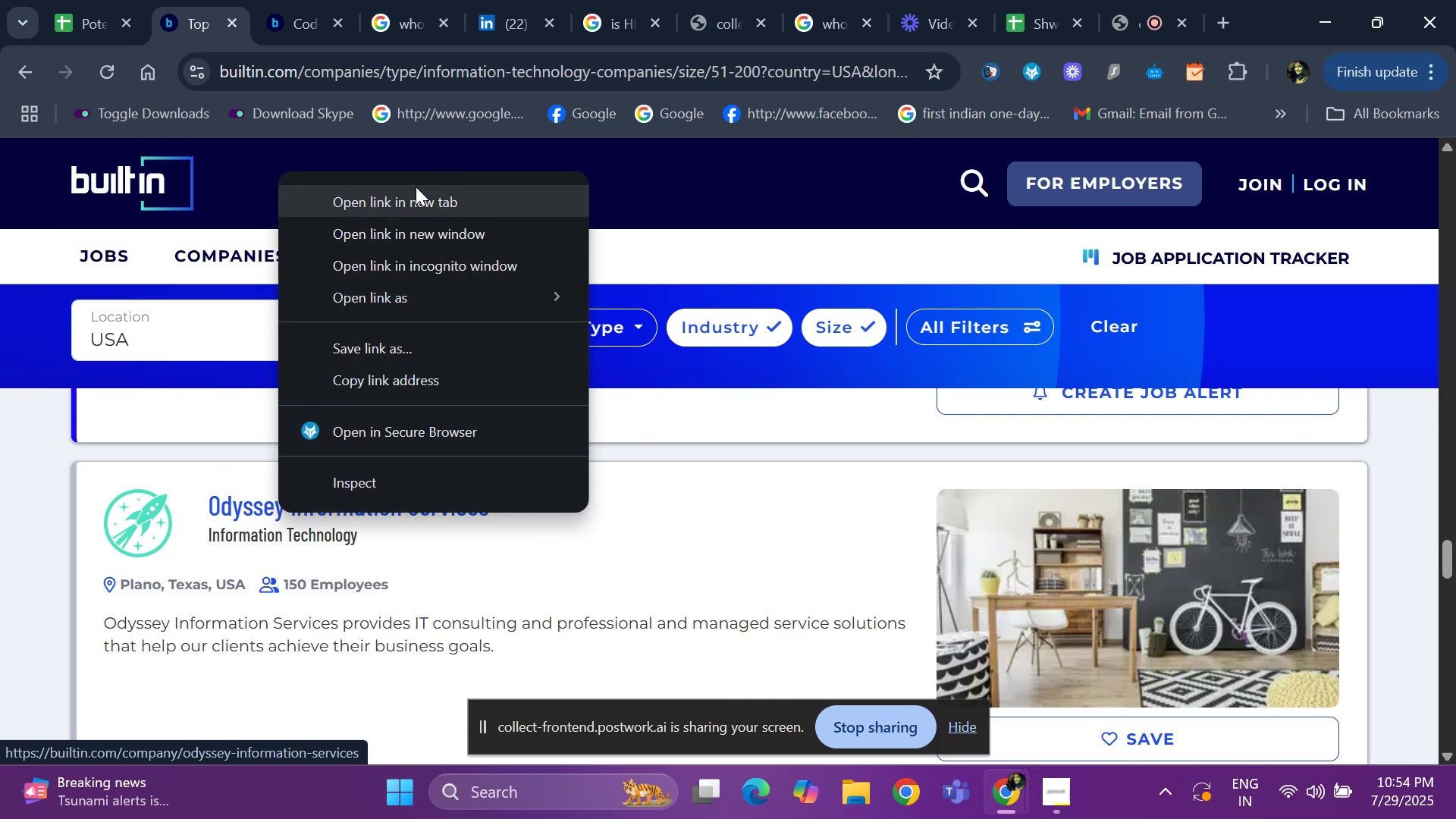 
left_click([414, 205])
 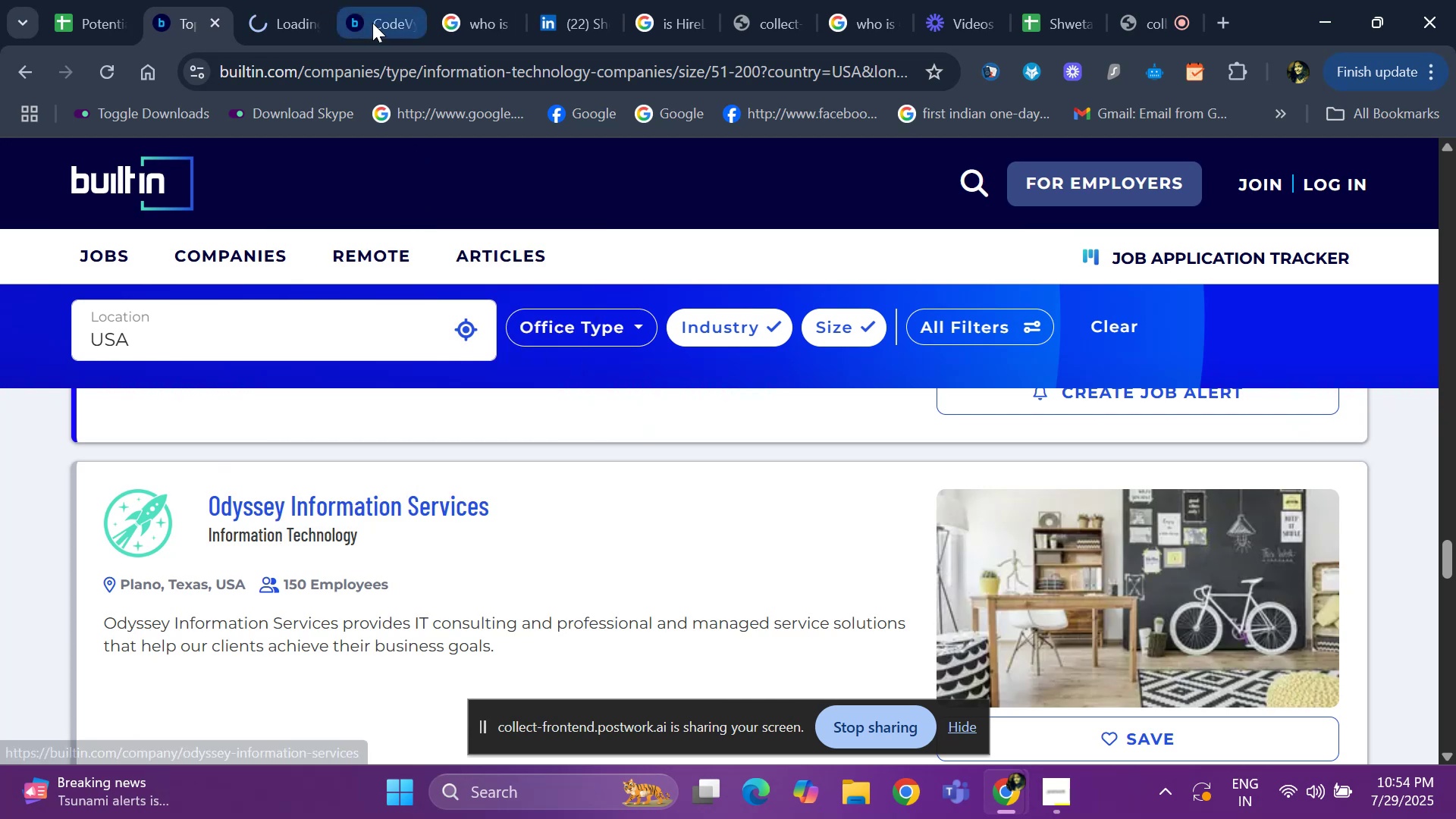 
left_click([372, 23])
 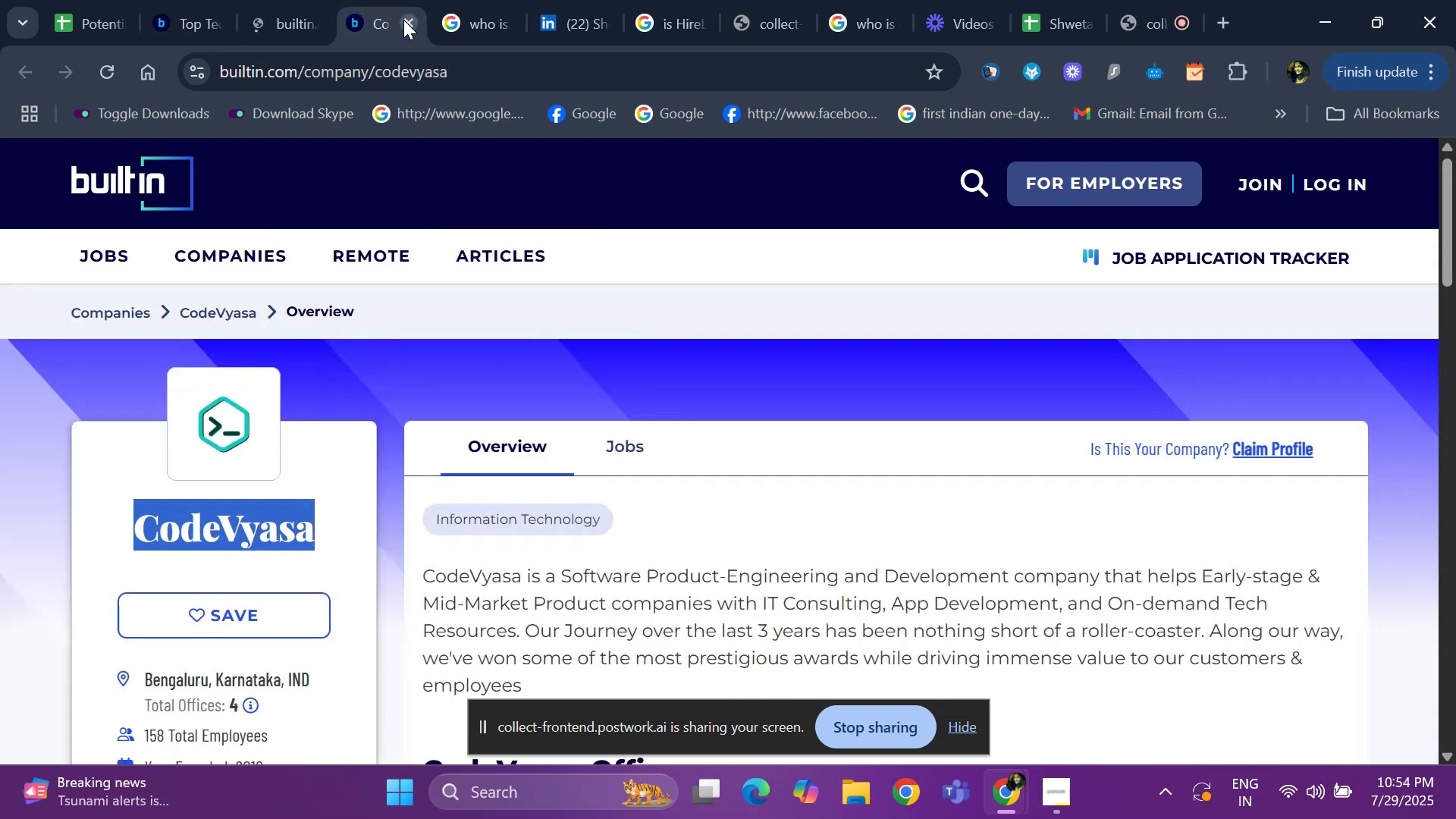 
left_click([403, 20])
 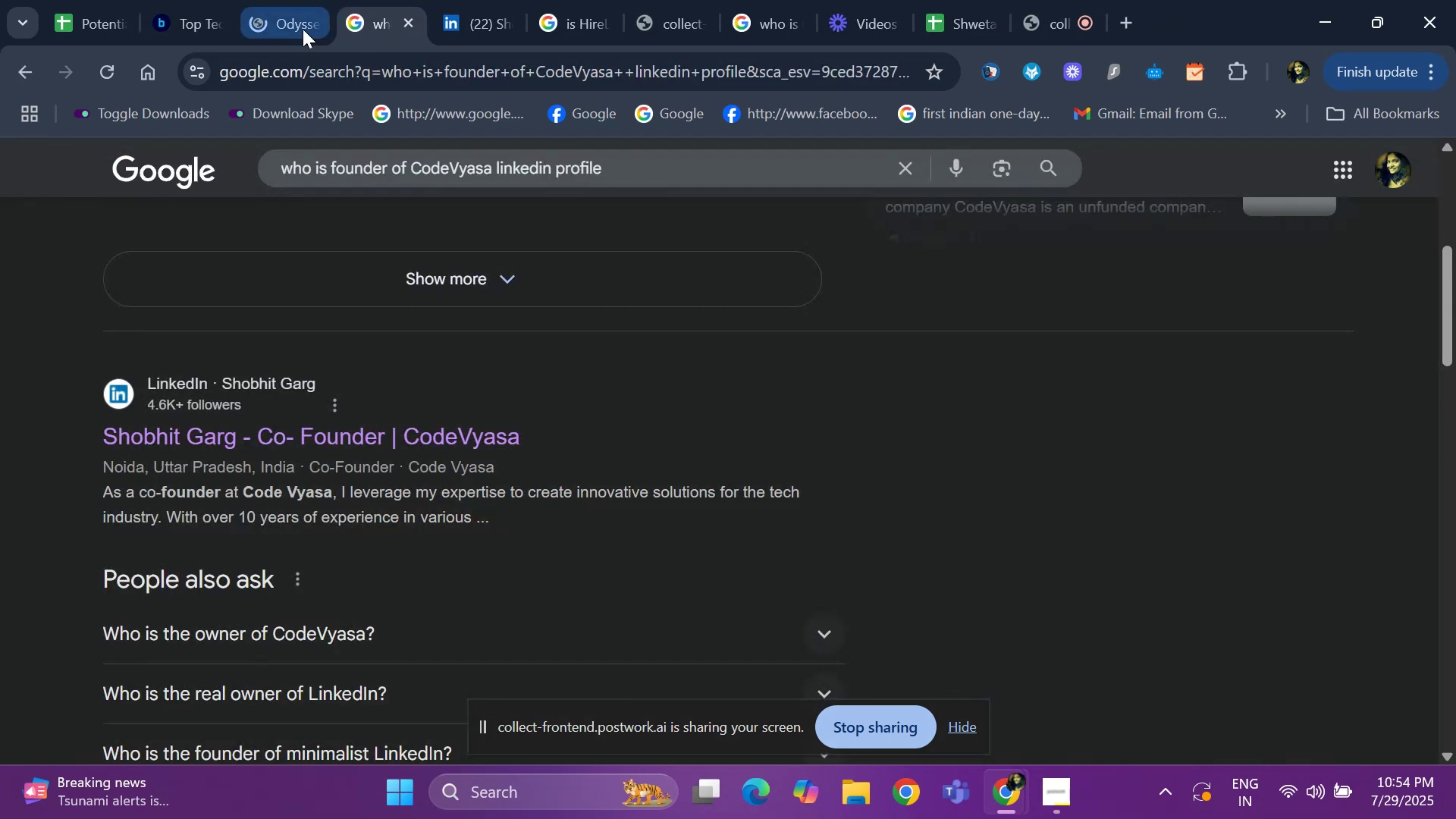 
left_click([294, 29])
 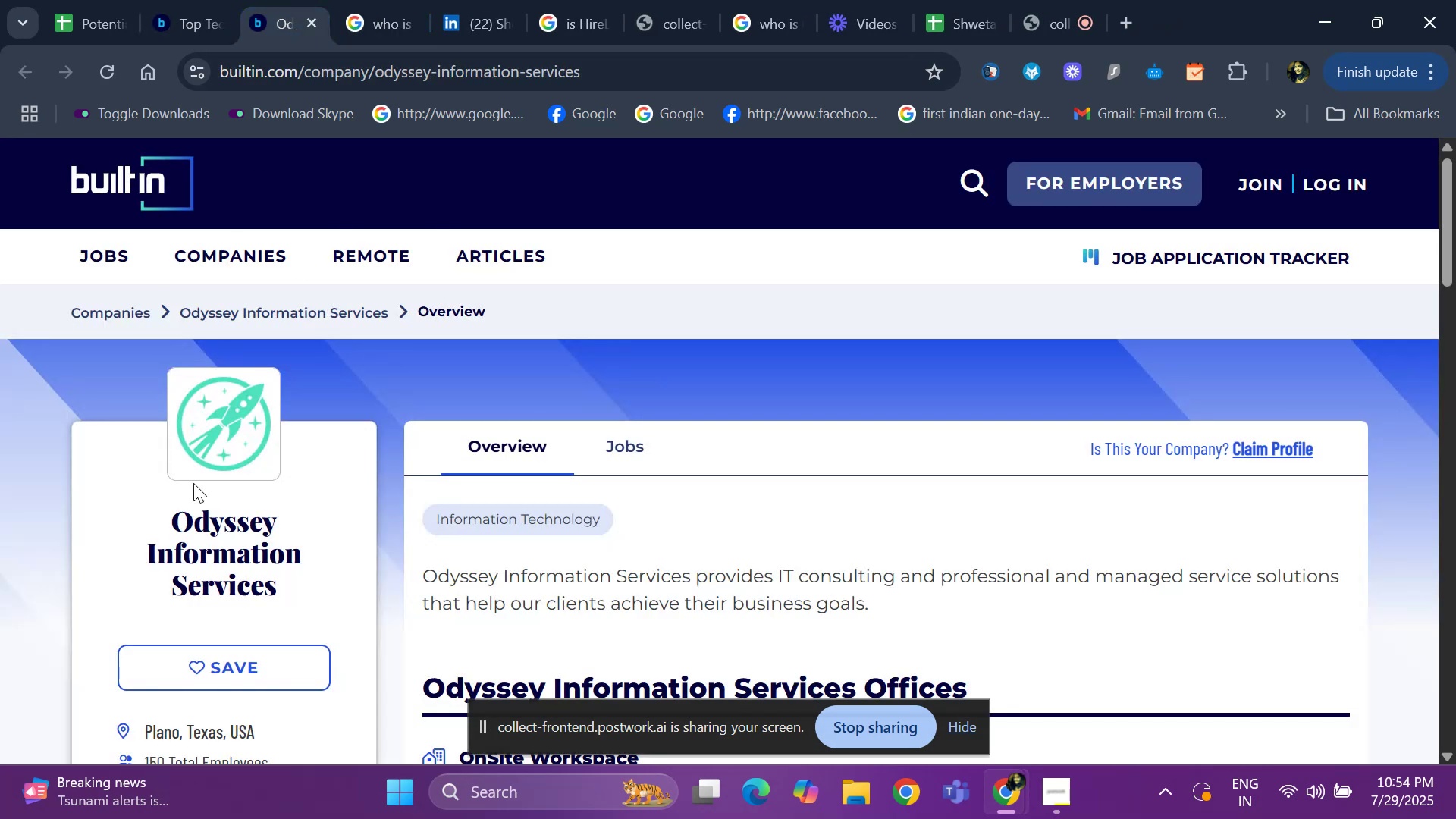 
left_click_drag(start_coordinate=[168, 516], to_coordinate=[293, 592])
 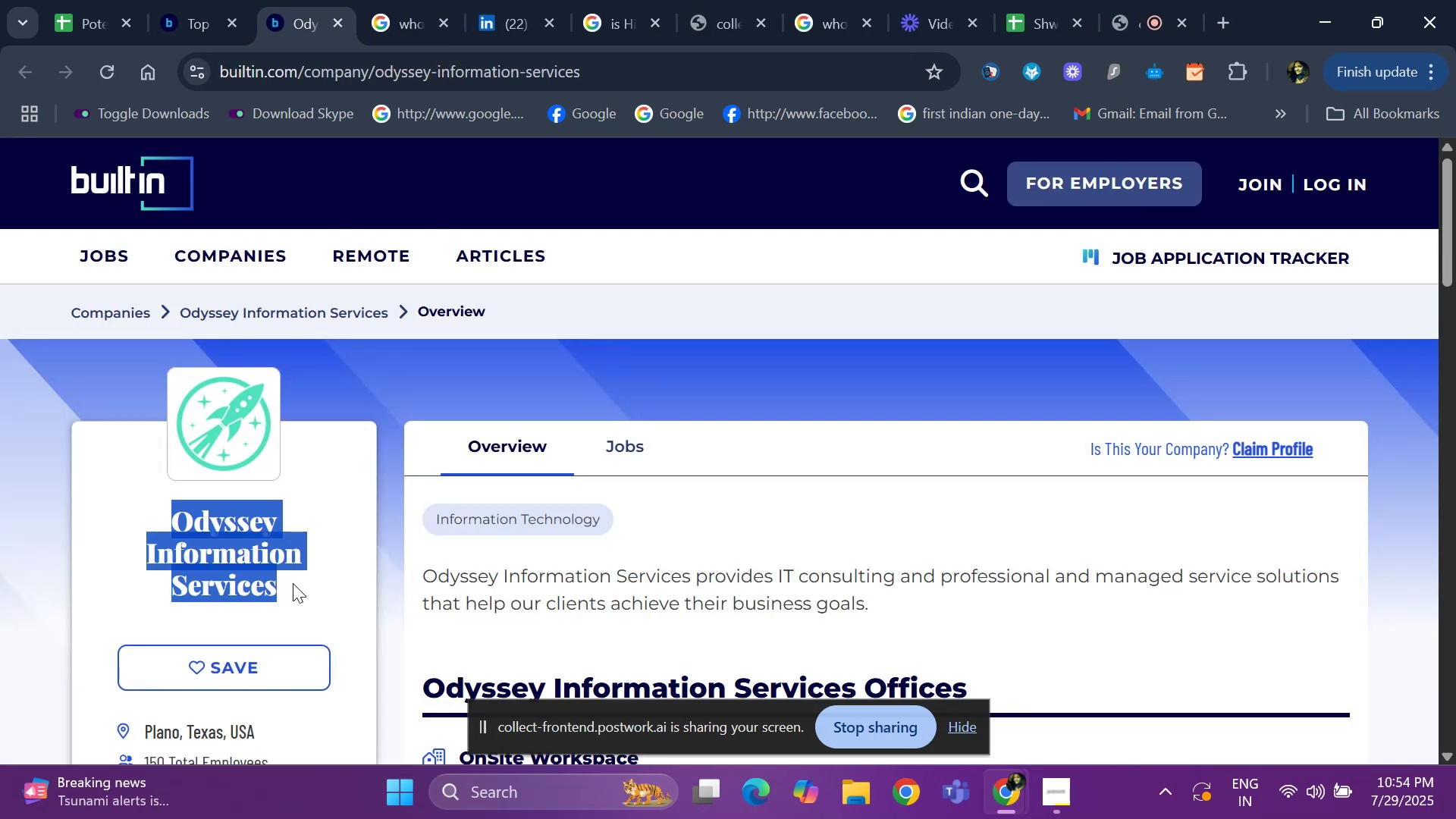 
key(Control+C)
 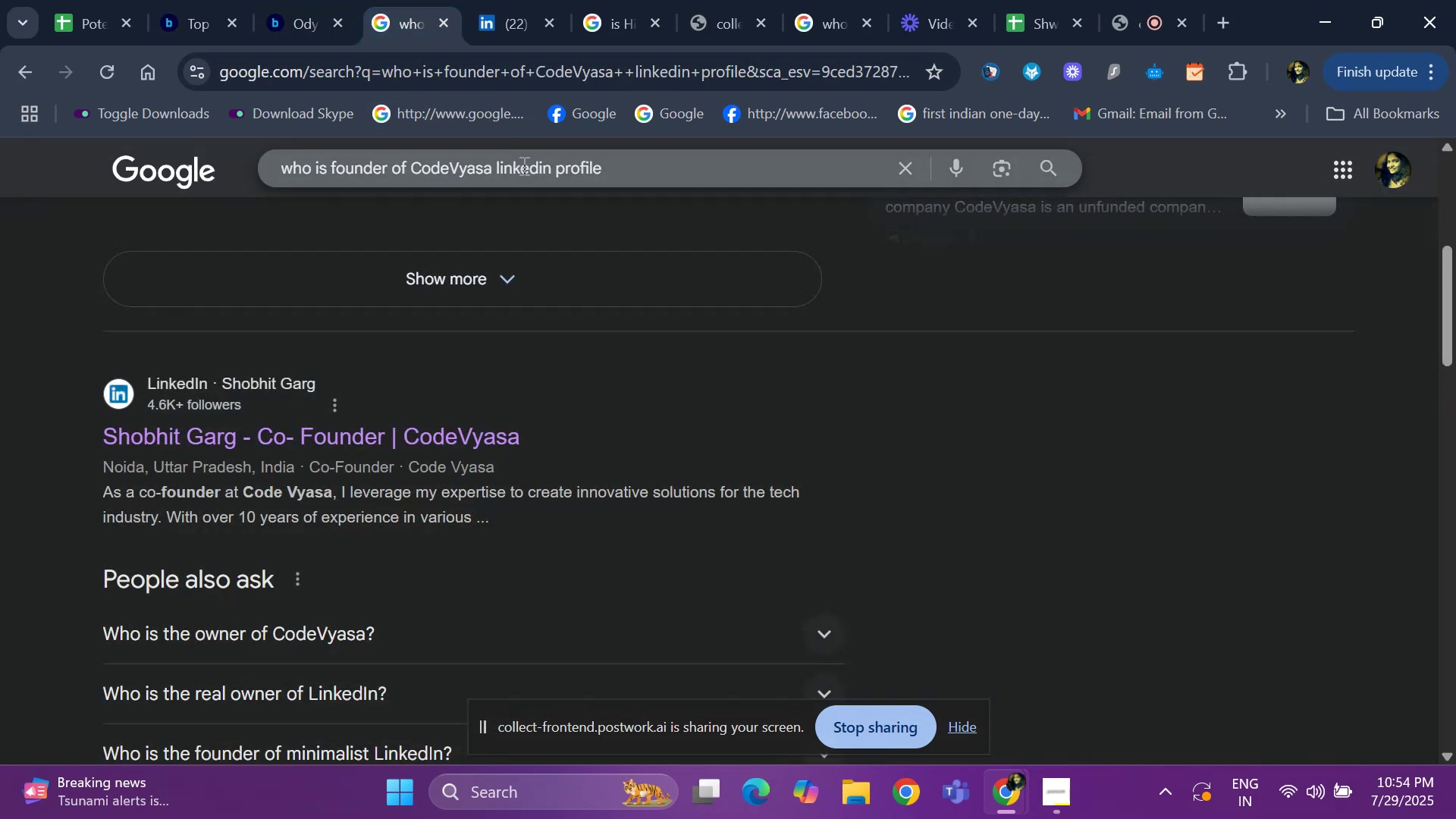 
left_click_drag(start_coordinate=[490, 165], to_coordinate=[410, 174])
 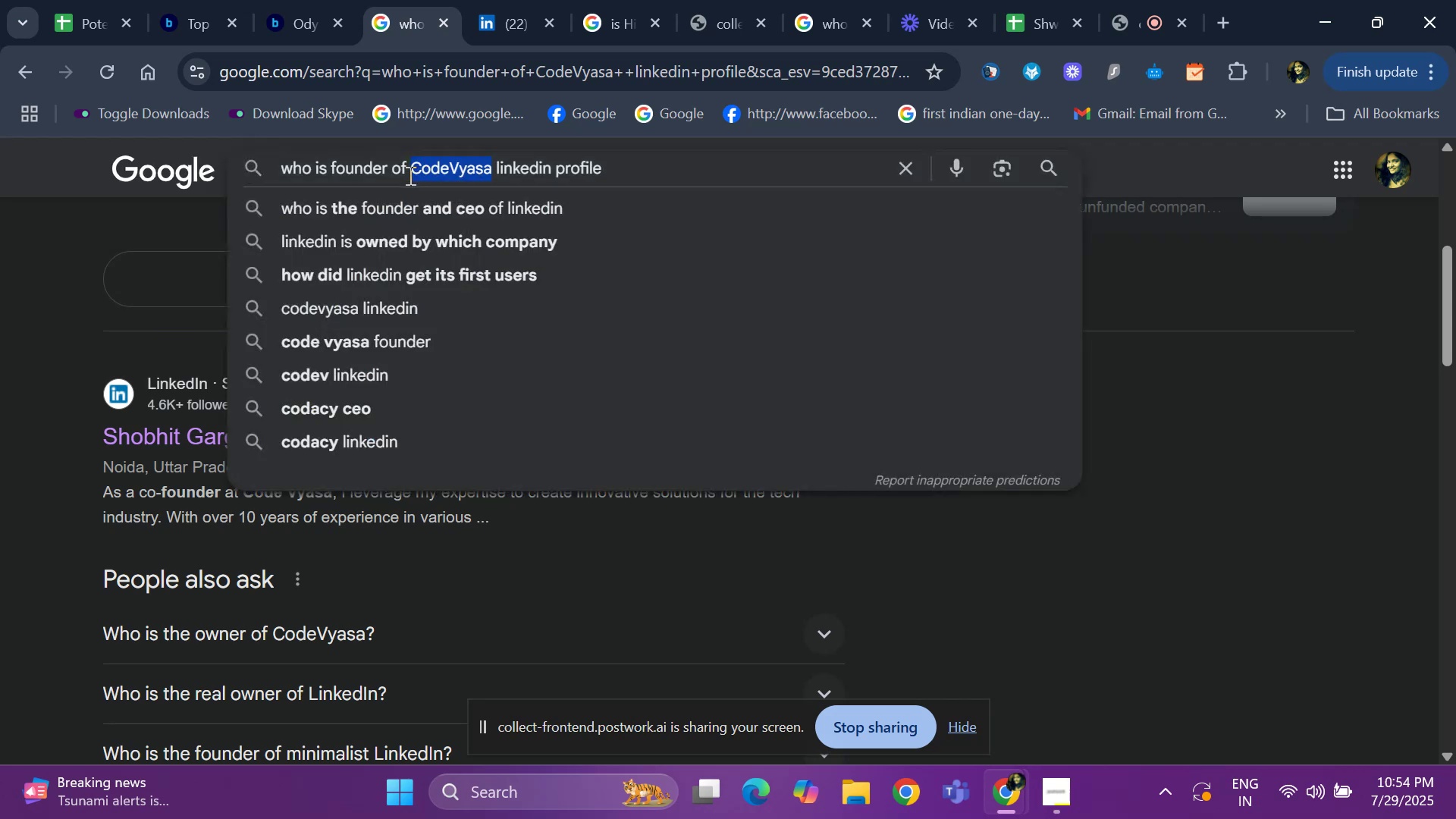 
key(Backspace)
 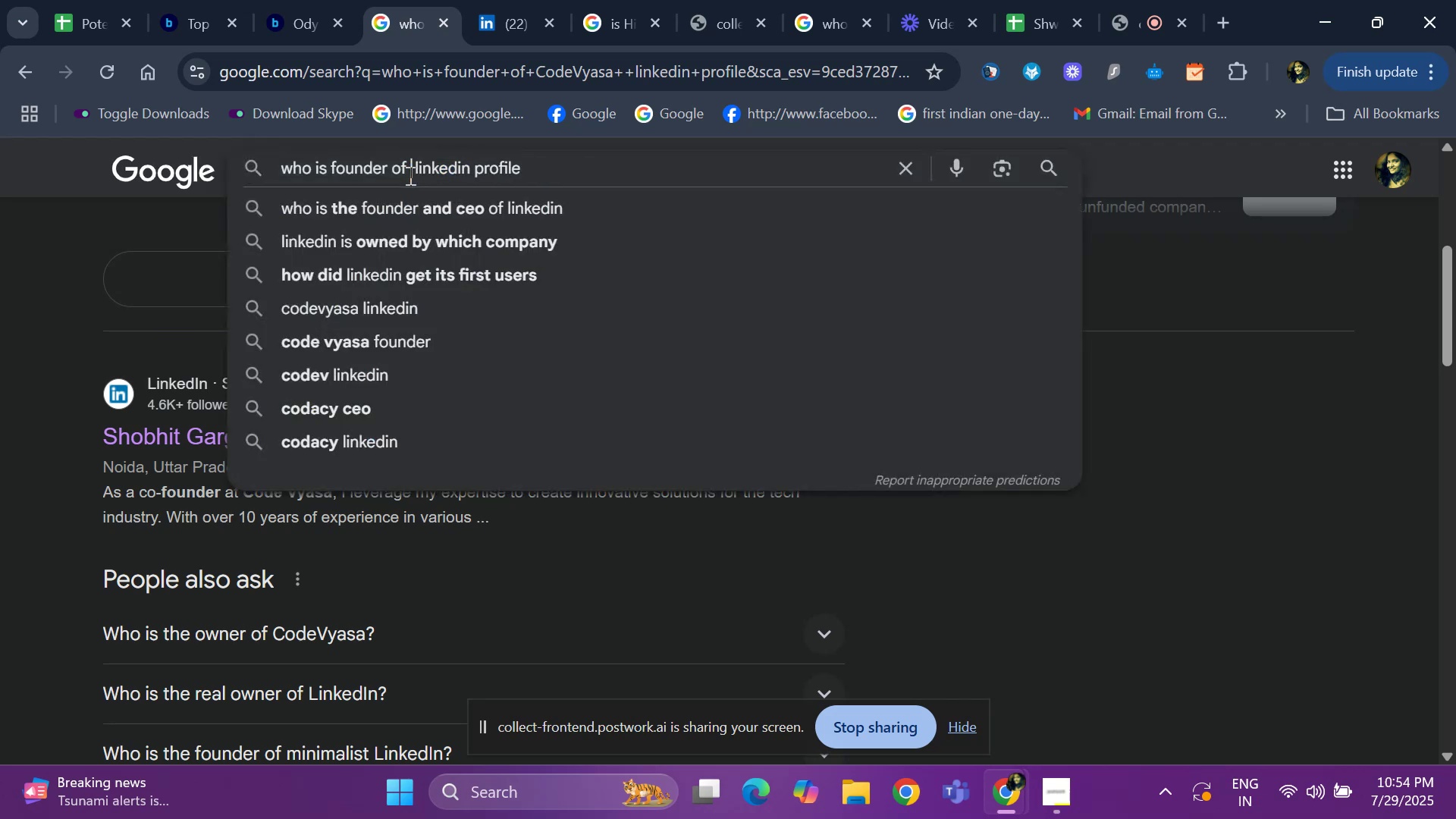 
key(Control+V)
 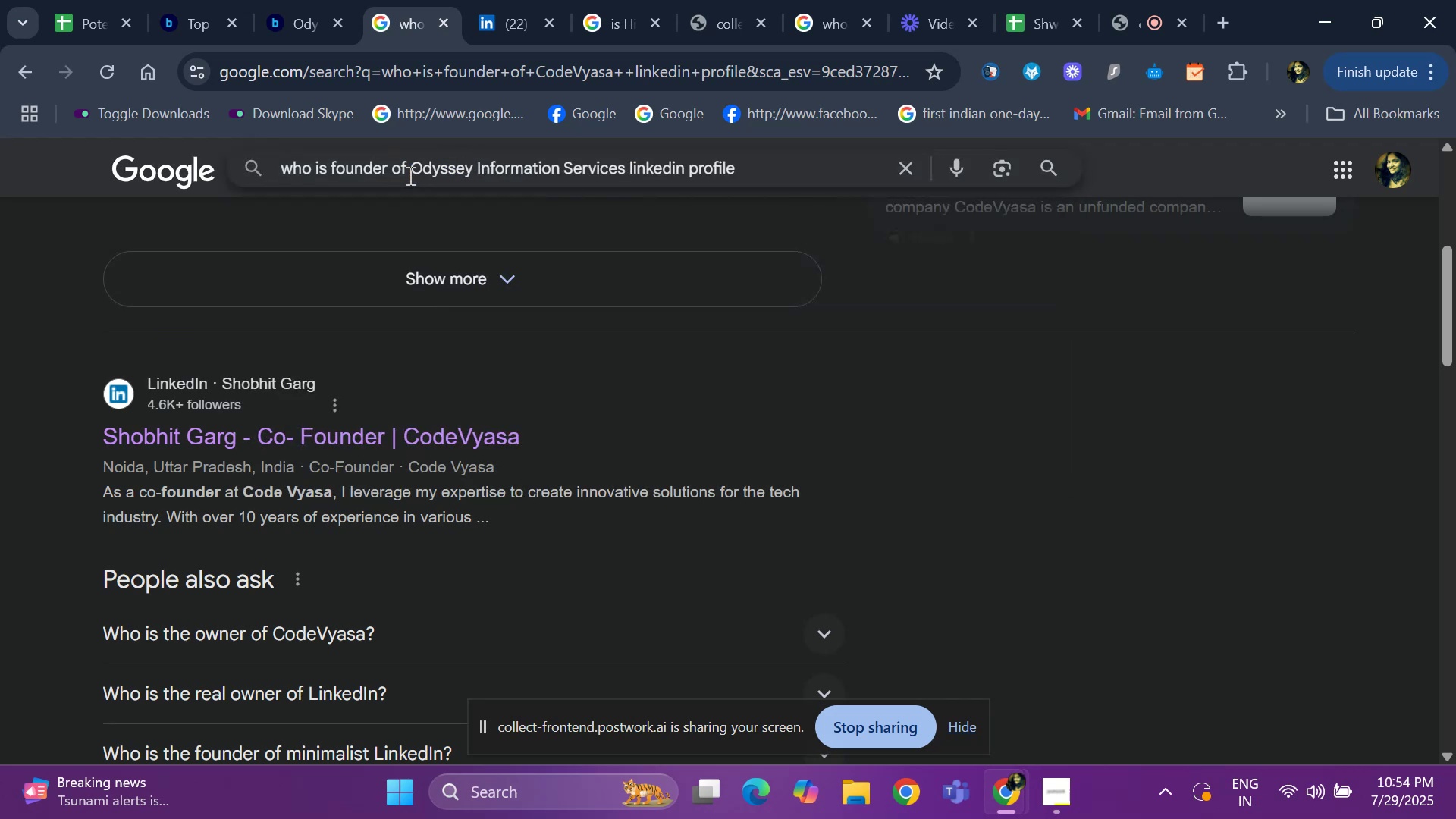 
key(Enter)
 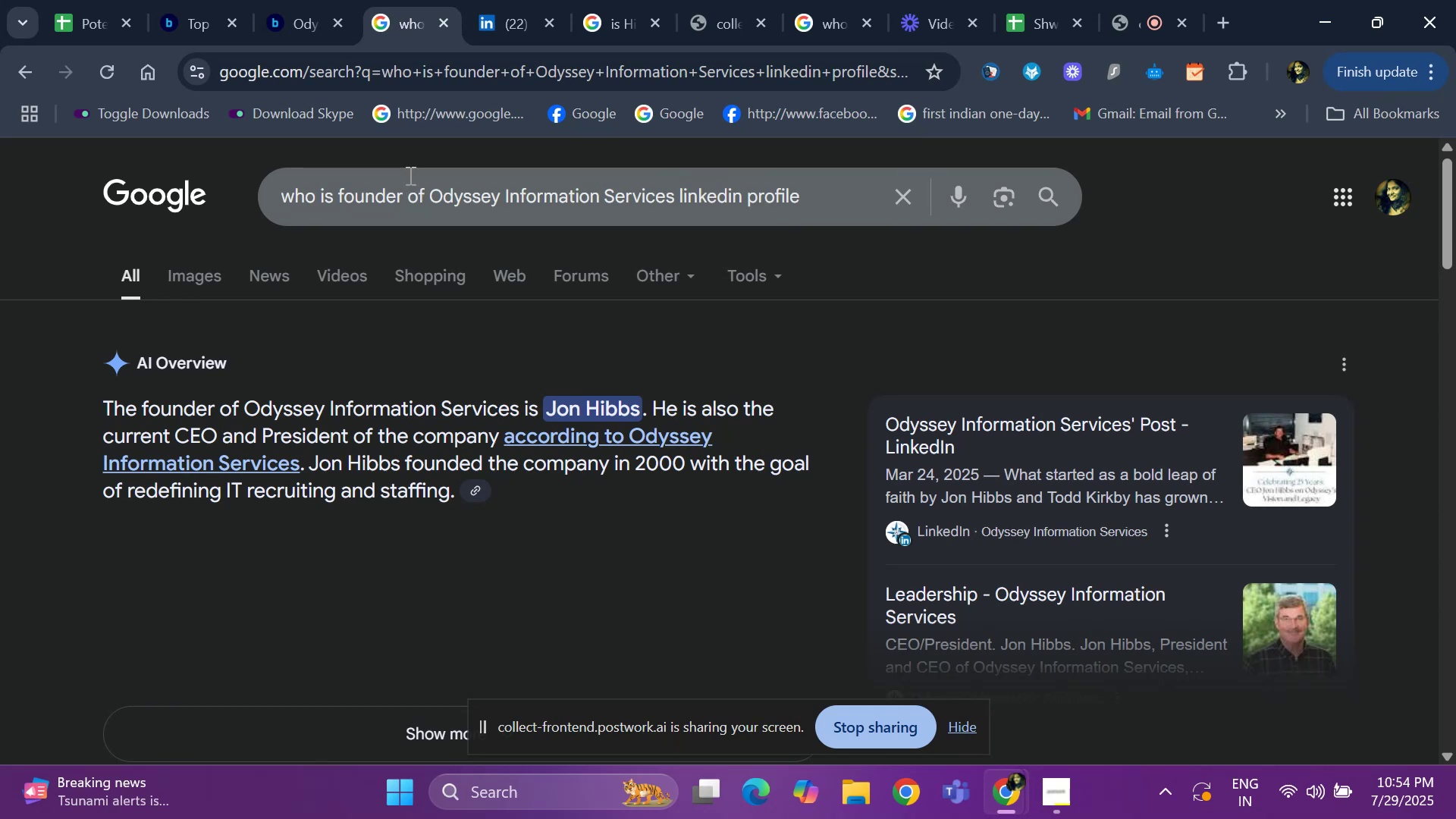 
wait(6.99)
 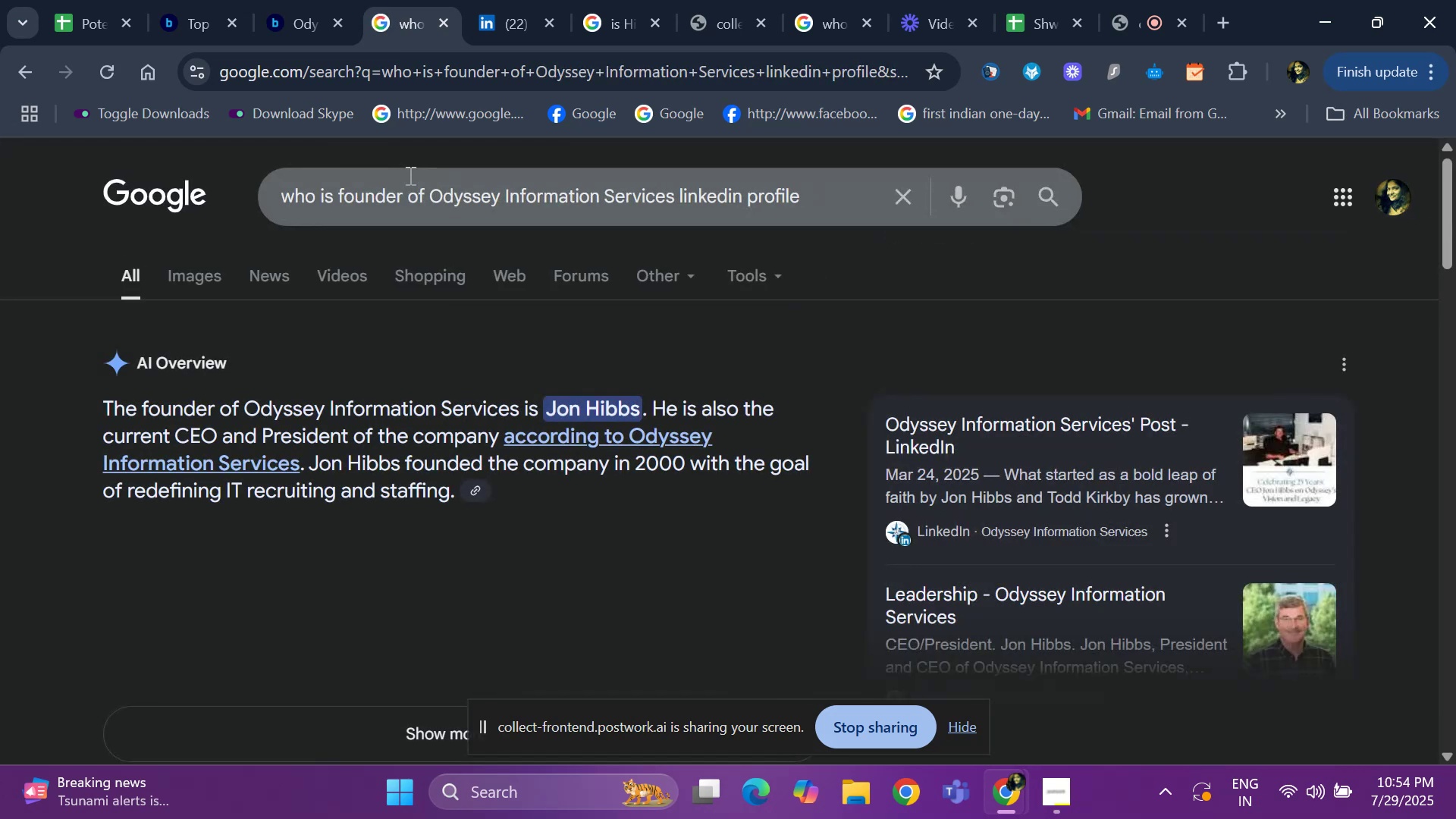 
scroll: coordinate [293, 409], scroll_direction: down, amount: 3.0
 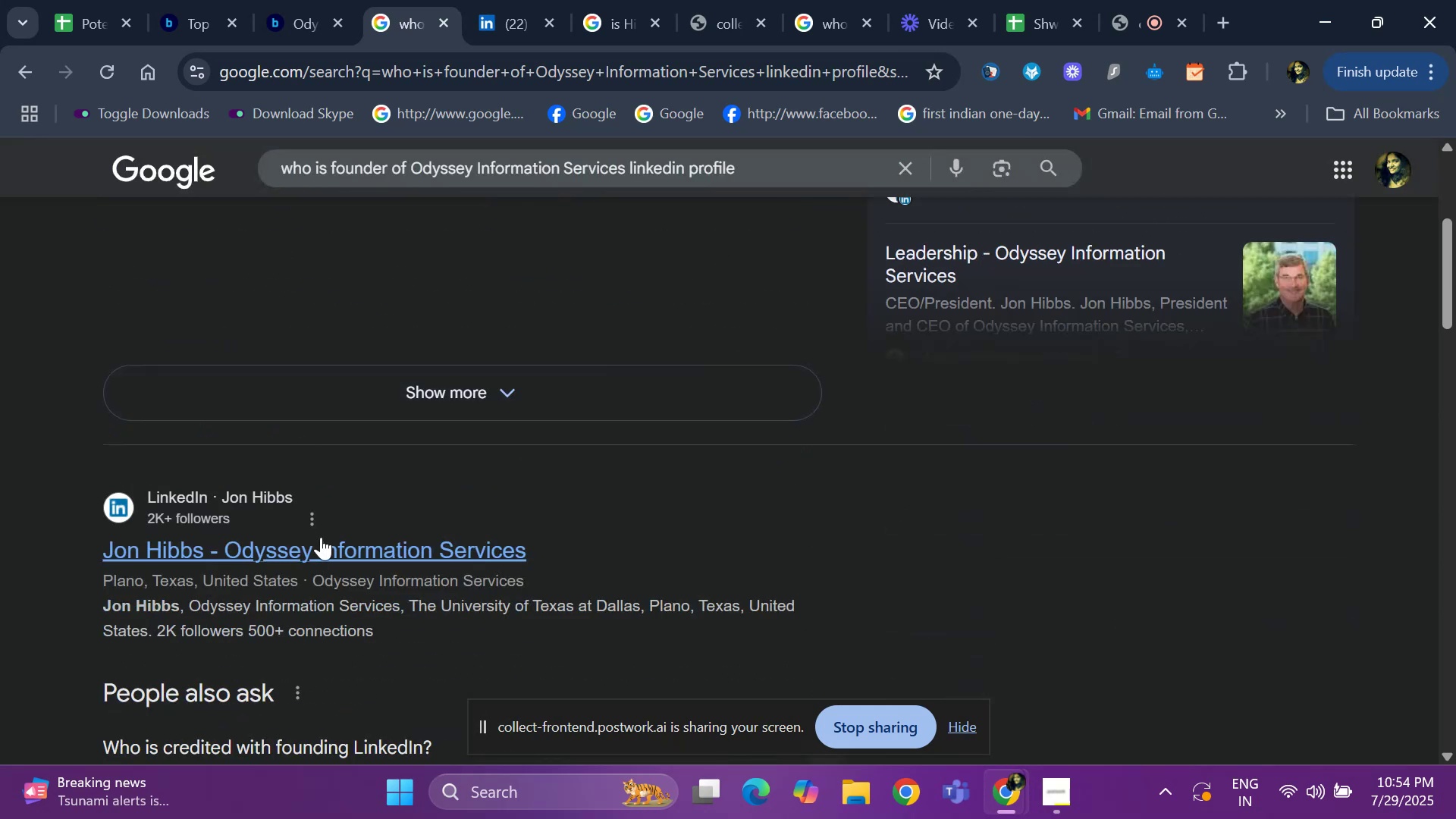 
right_click([328, 541])
 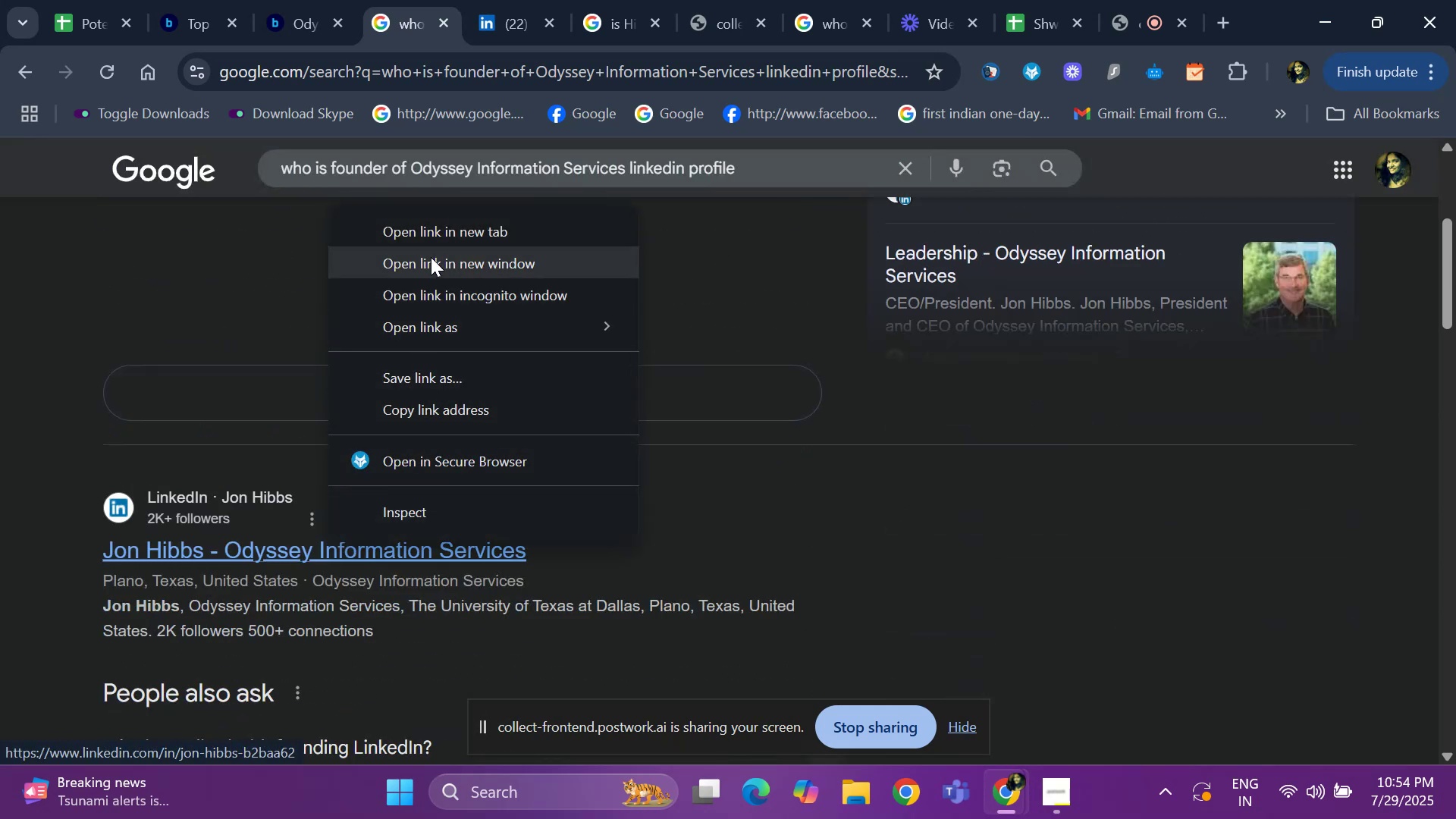 
left_click([440, 242])
 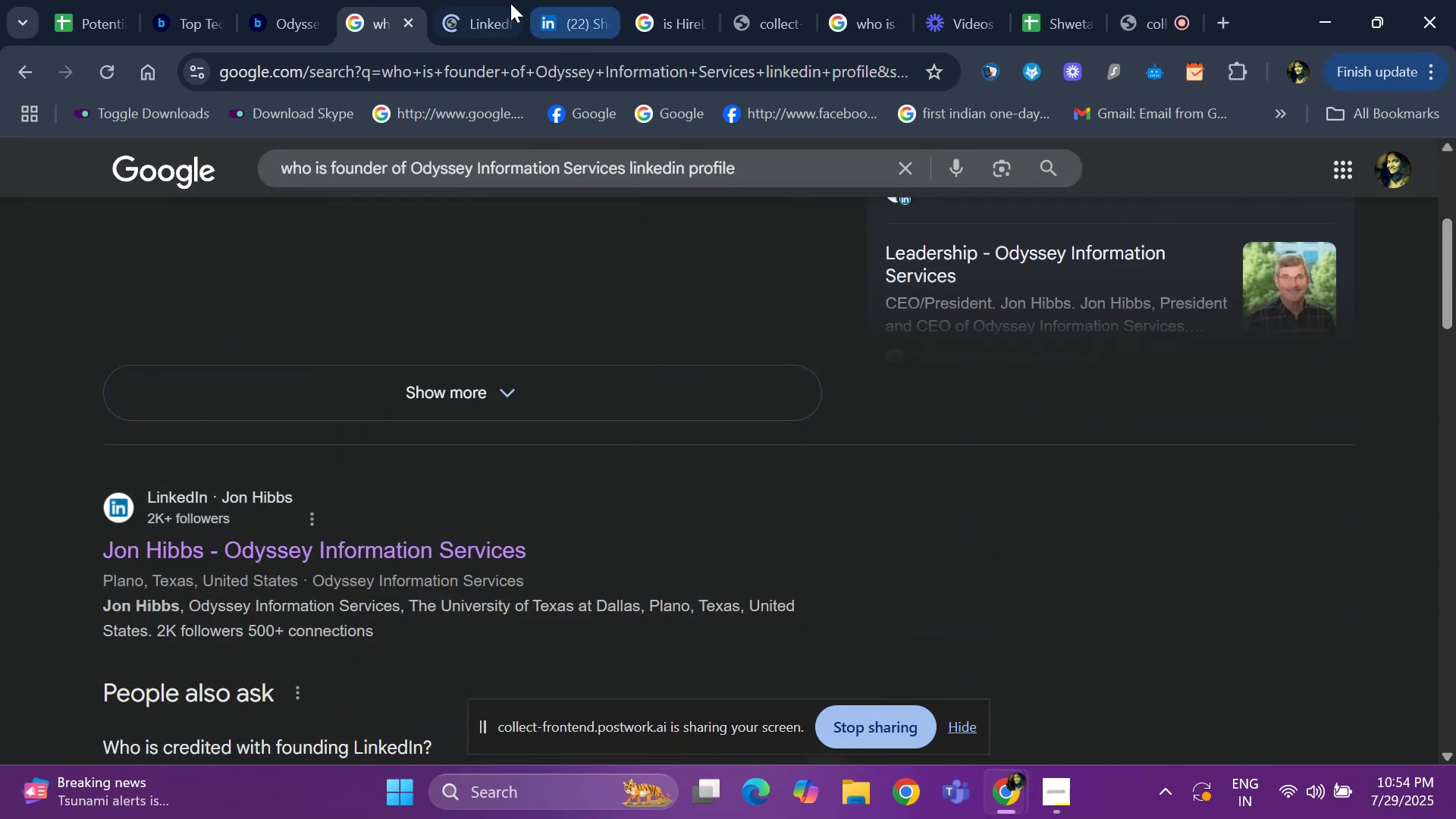 
left_click([486, 10])
 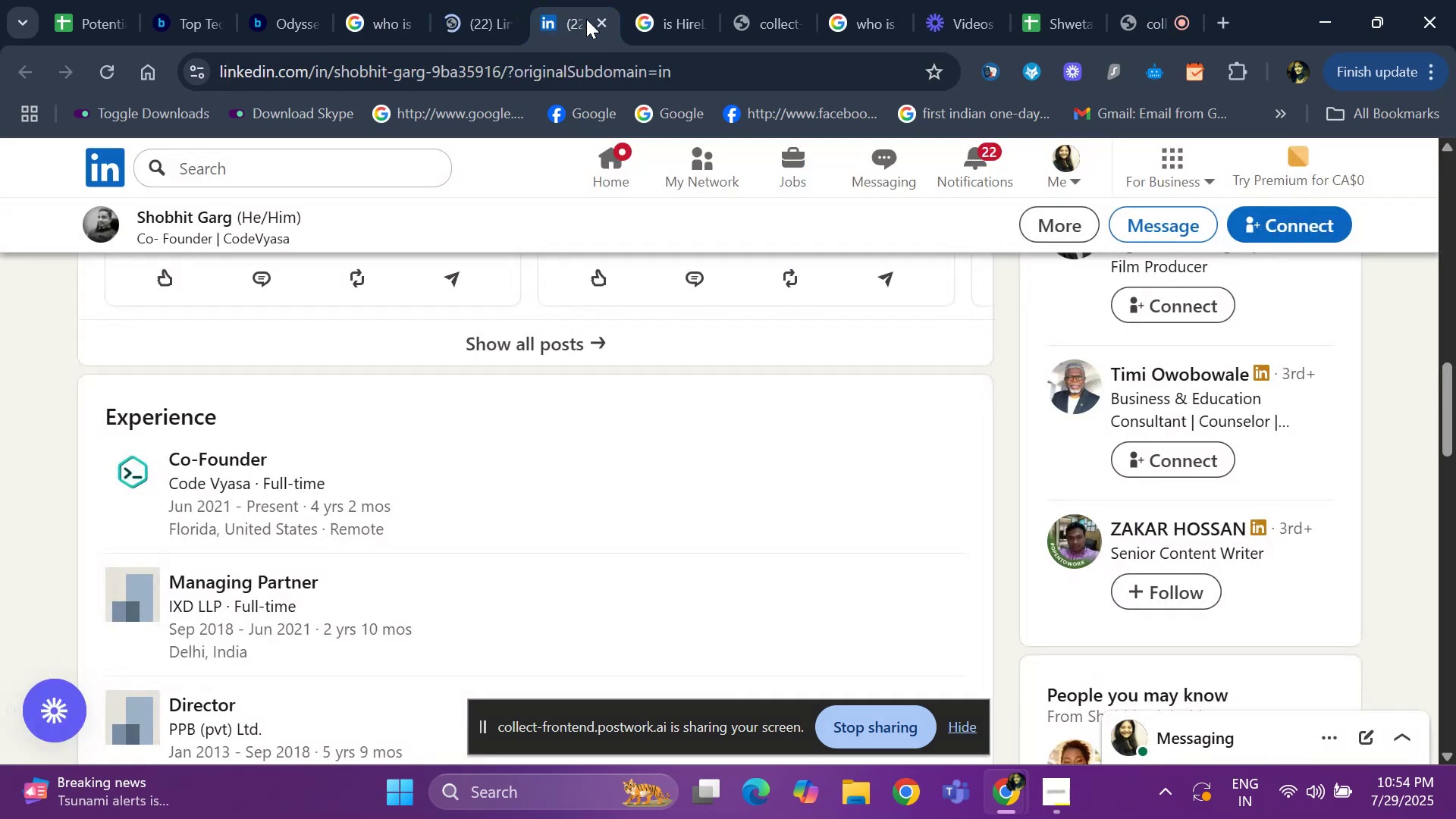 
left_click([605, 21])
 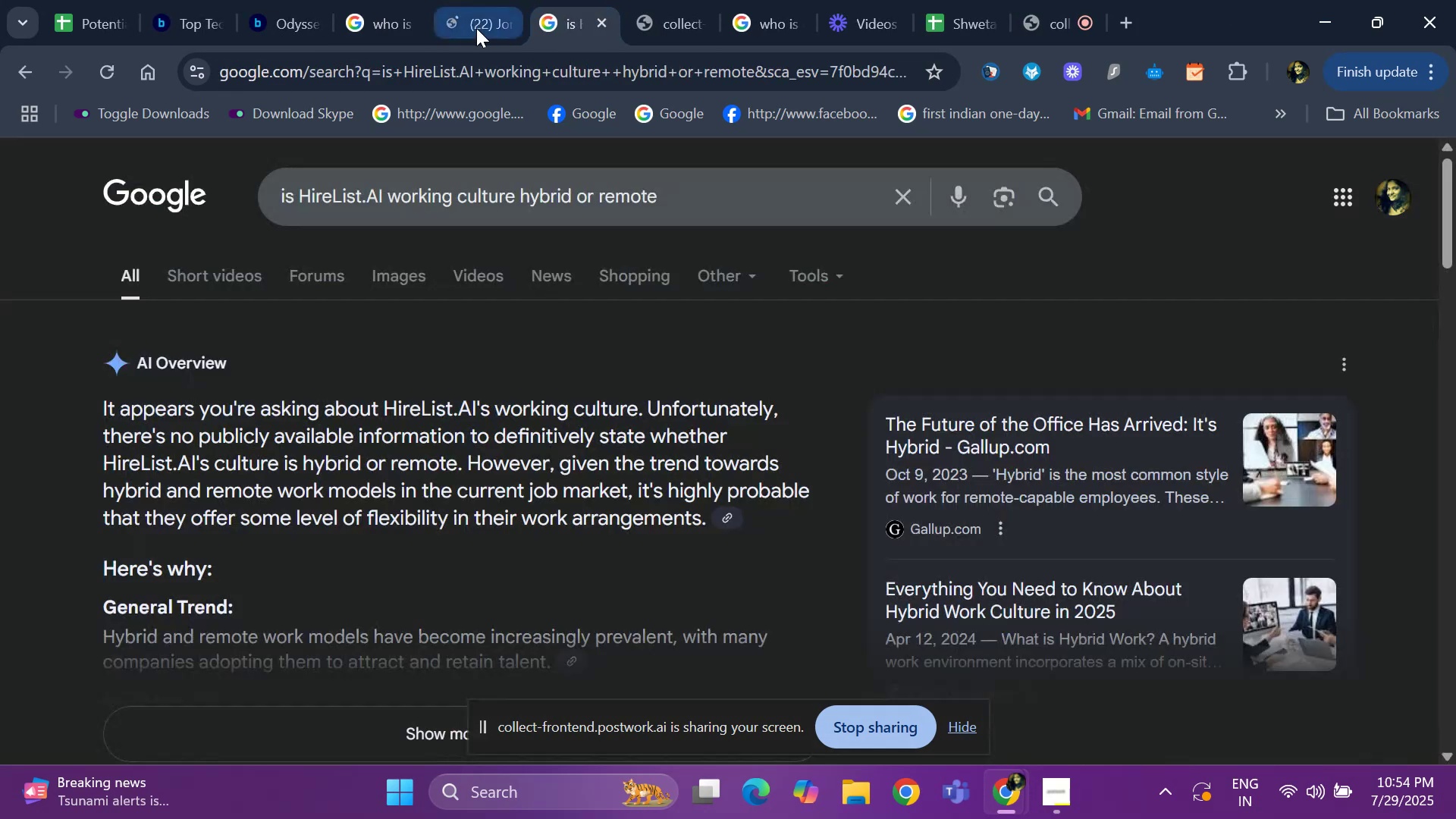 
left_click([471, 25])
 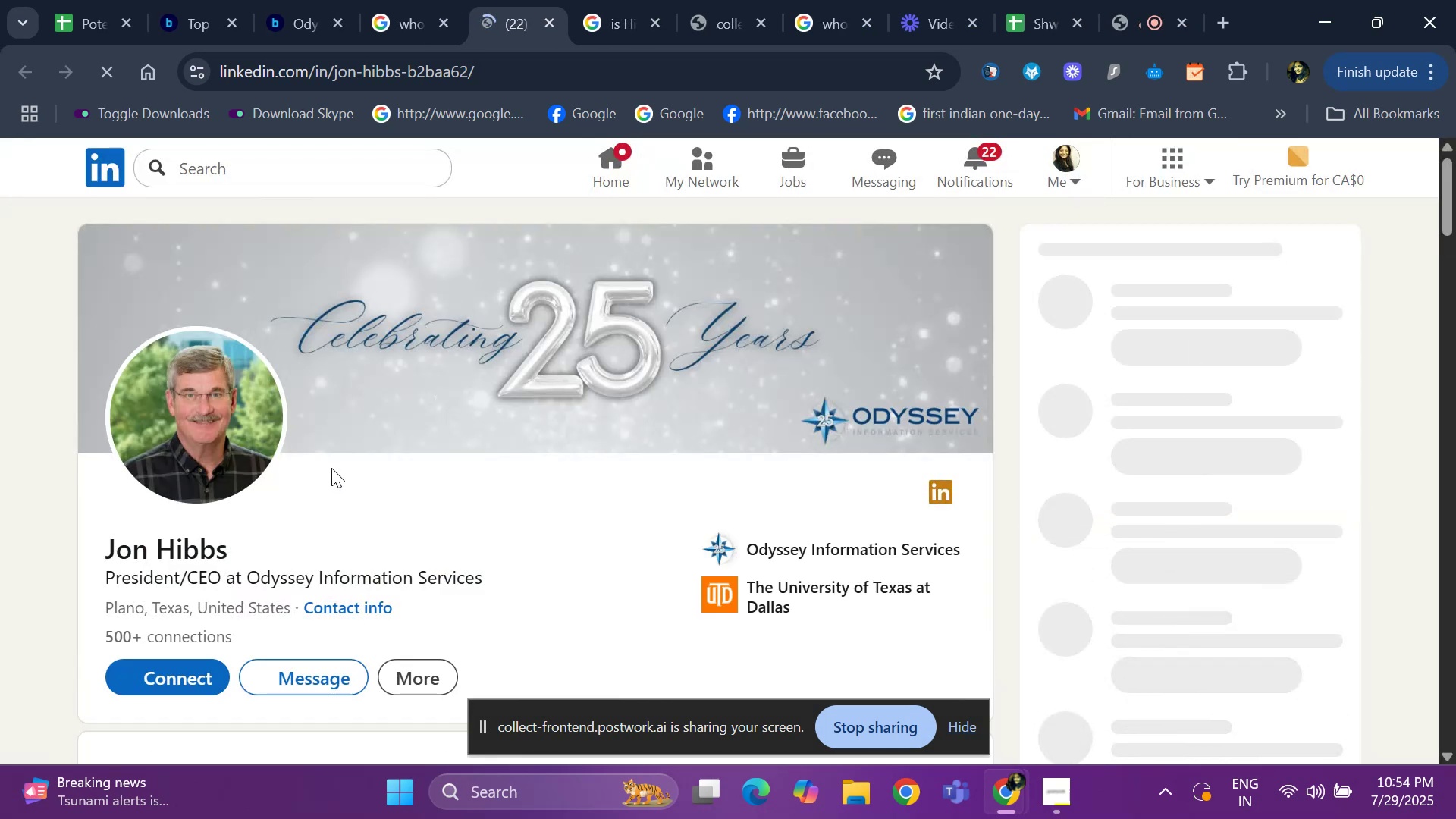 
scroll: coordinate [314, 474], scroll_direction: down, amount: 13.0
 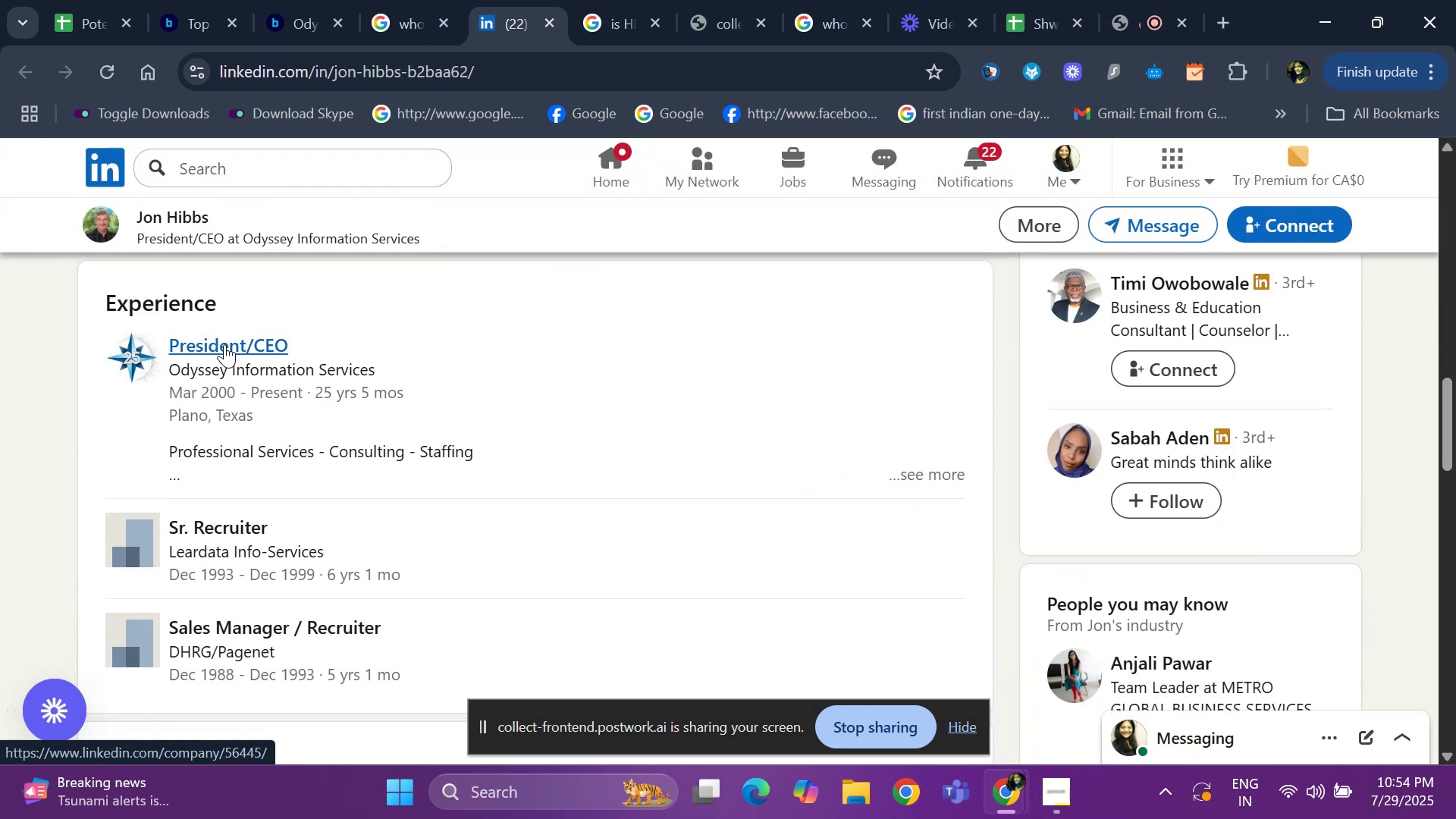 
right_click([224, 344])
 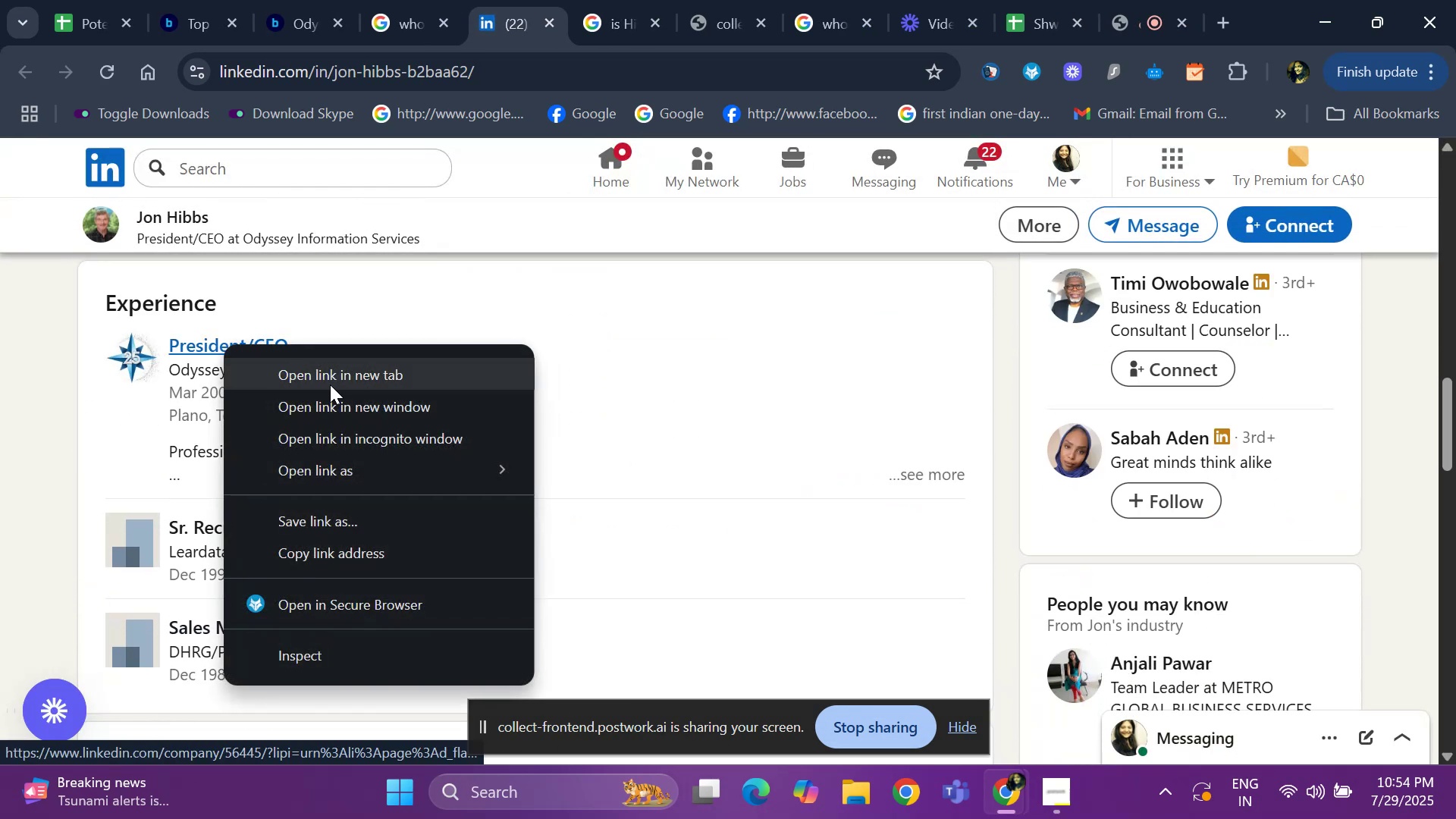 
left_click([330, 384])
 